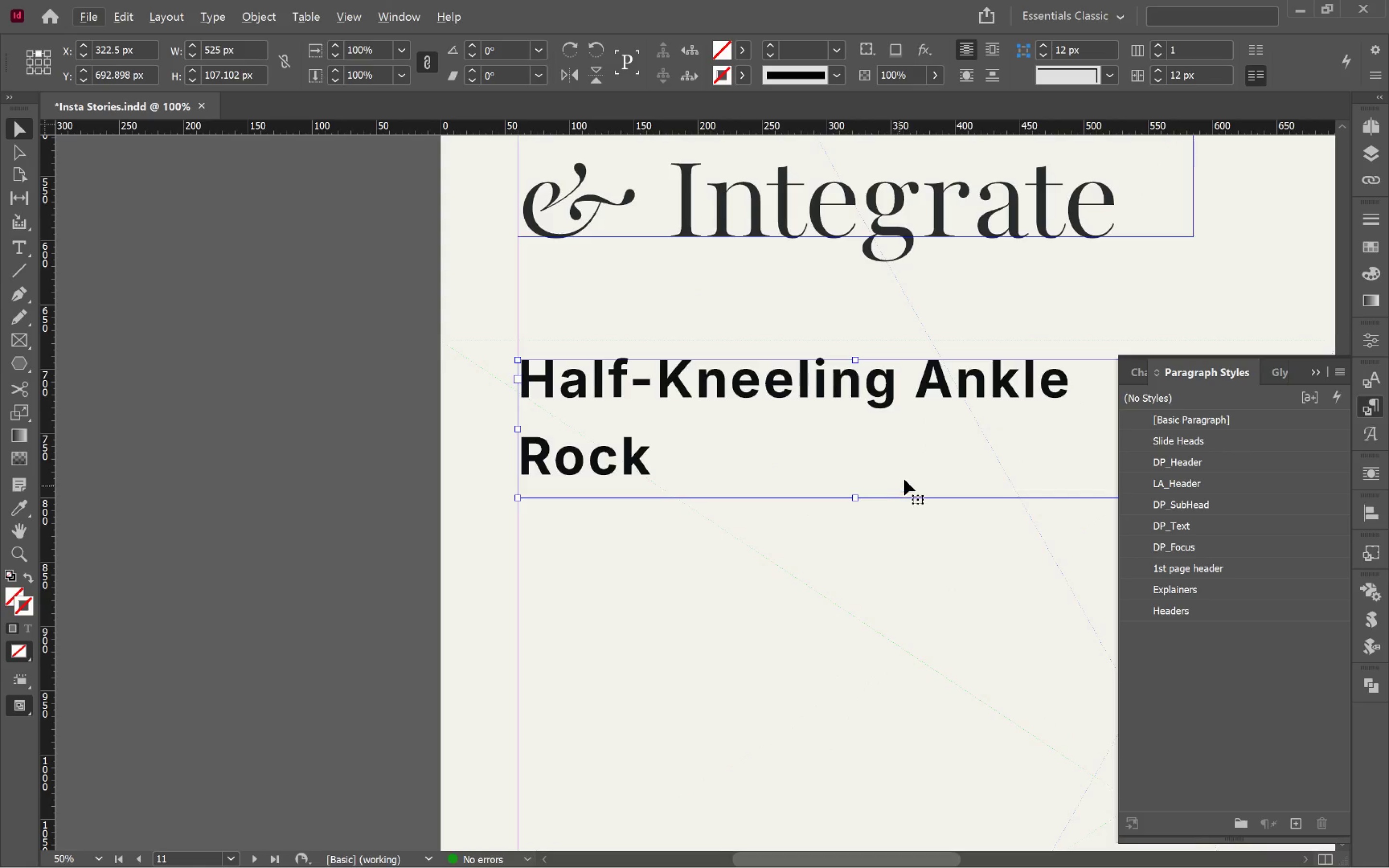 
hold_key(key=Space, duration=0.74)
 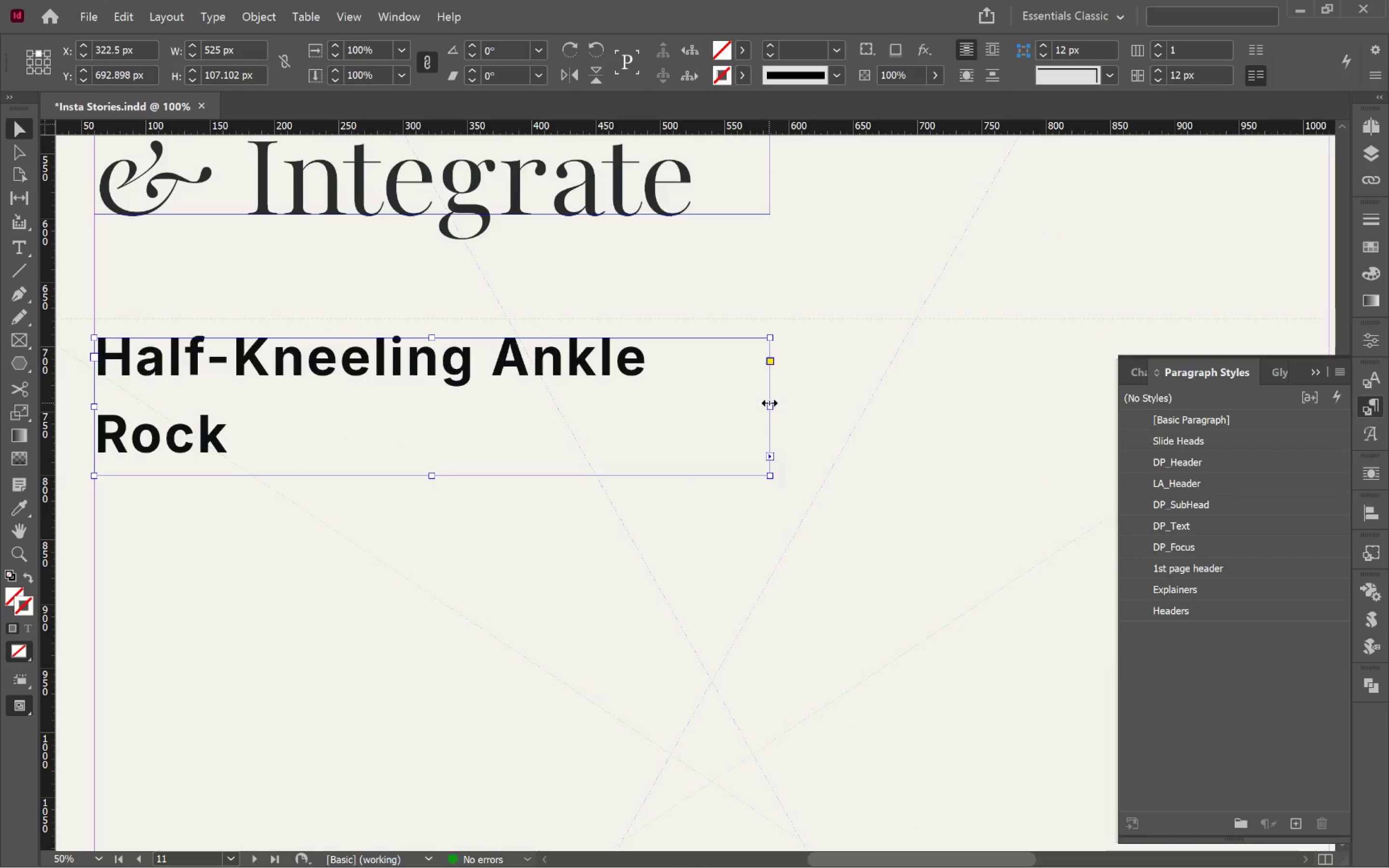 
left_click_drag(start_coordinate=[884, 454], to_coordinate=[460, 431])
 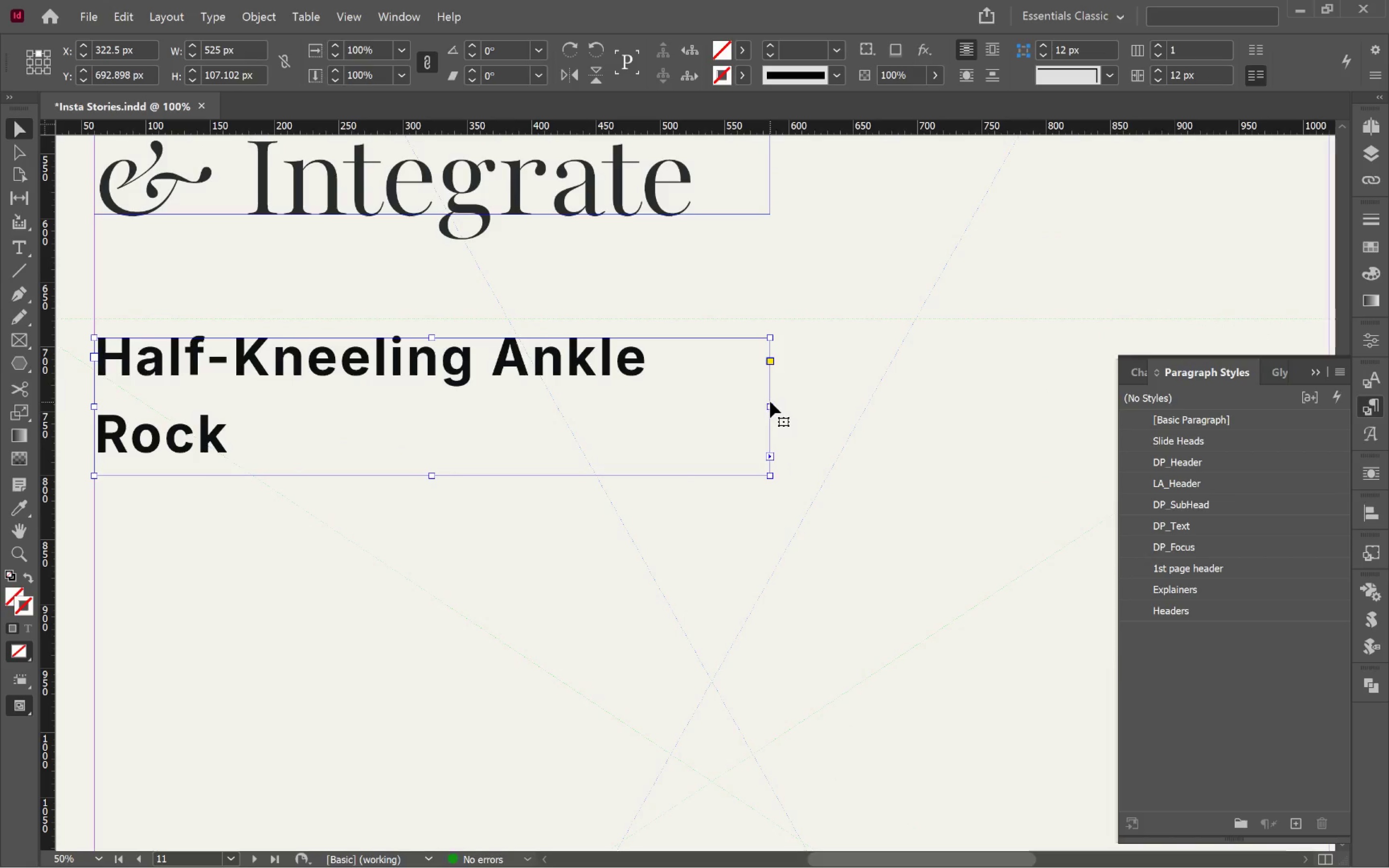 
left_click_drag(start_coordinate=[770, 405], to_coordinate=[818, 407])
 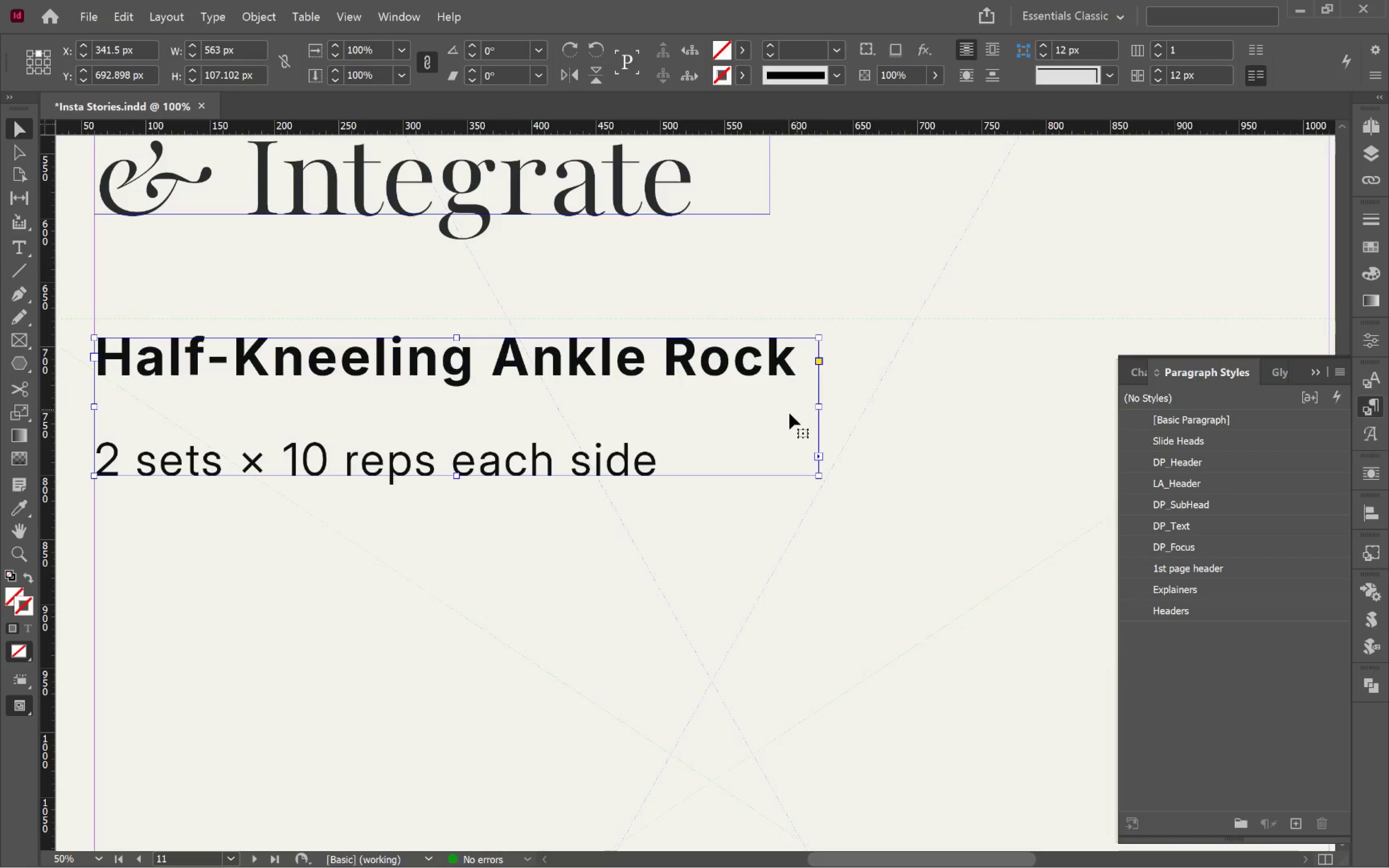 
hold_key(key=AltLeft, duration=0.85)
scroll: coordinate [436, 546], scroll_direction: down, amount: 3.0
 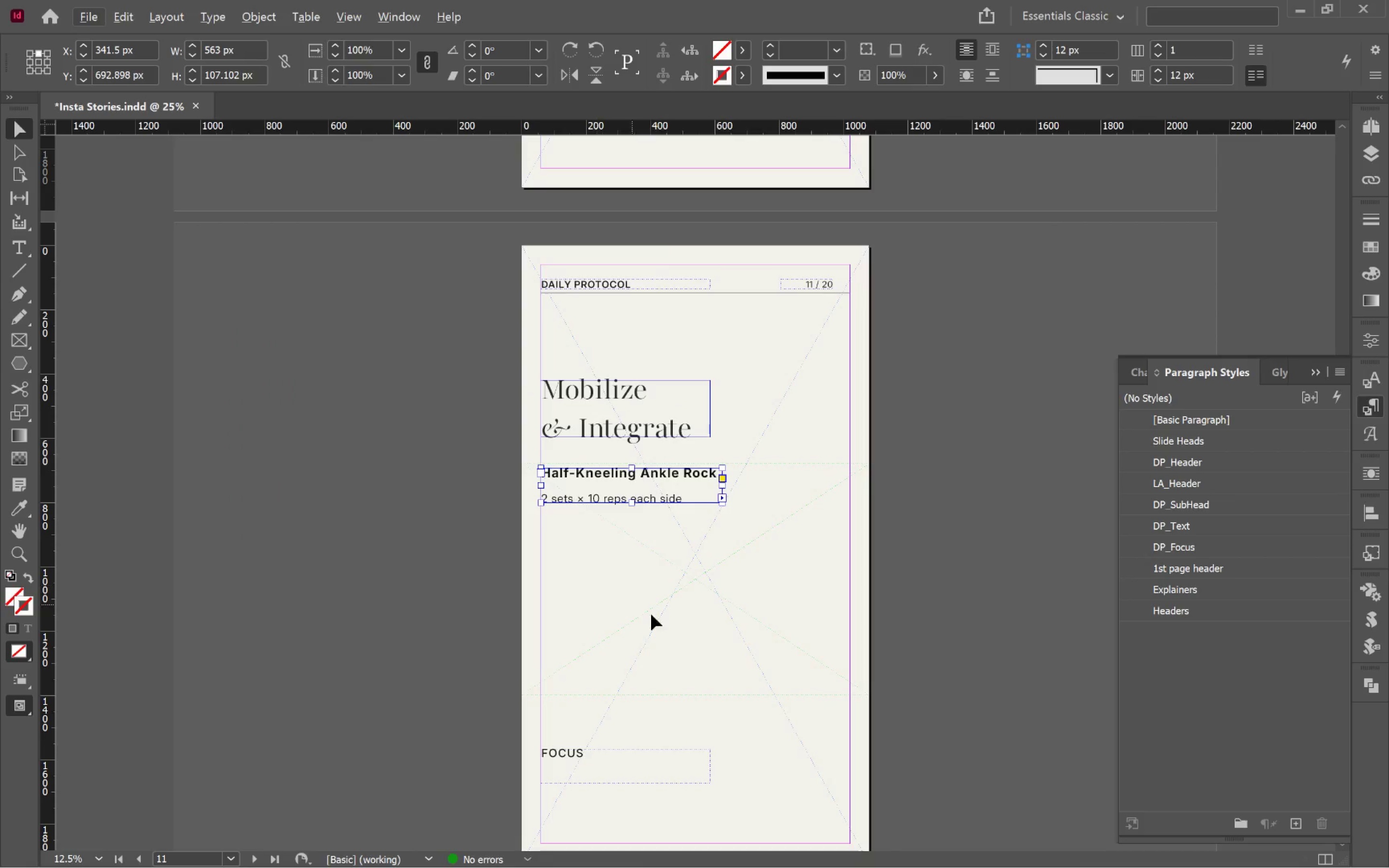 
hold_key(key=Space, duration=0.6)
 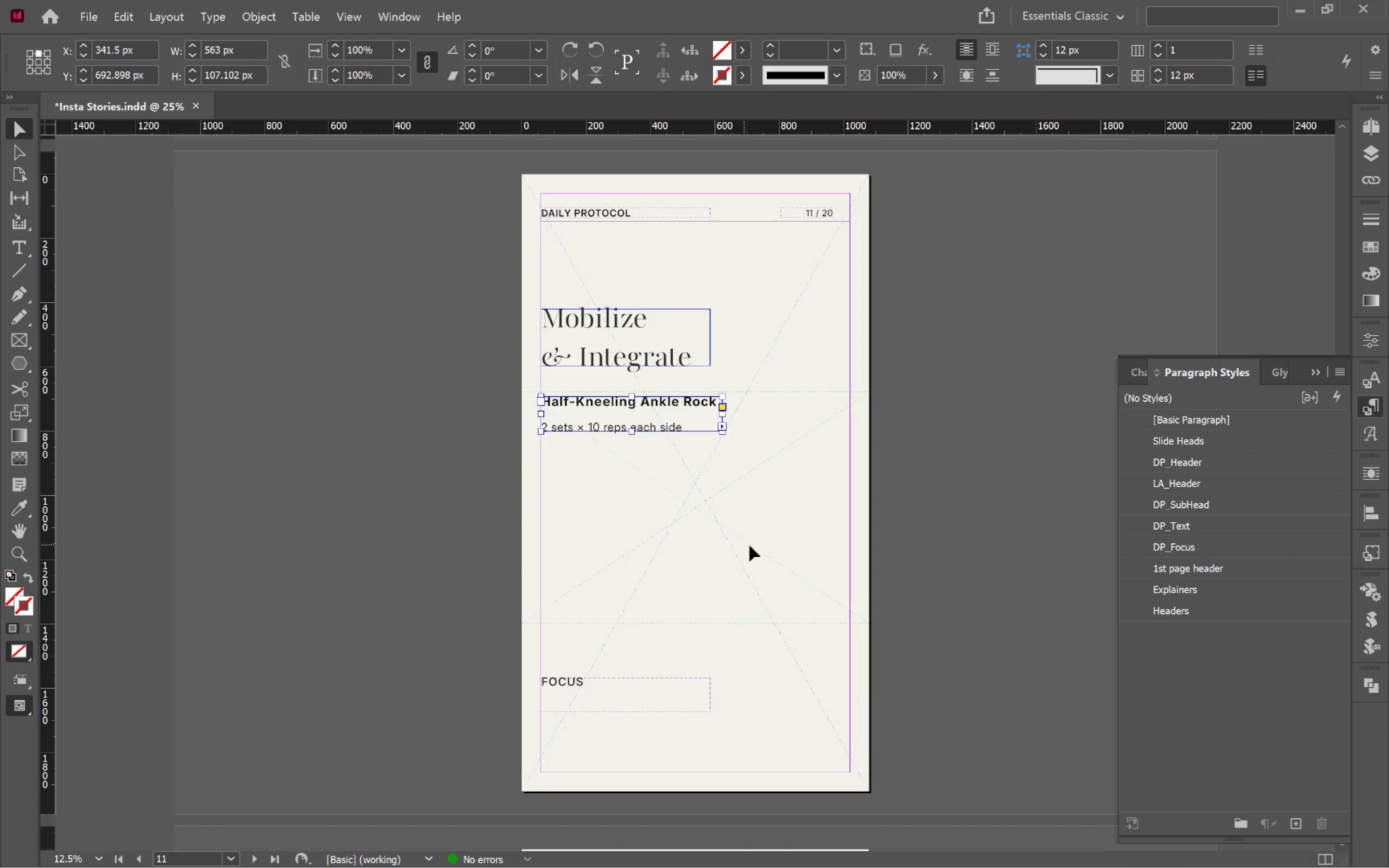 
left_click_drag(start_coordinate=[677, 648], to_coordinate=[657, 576])
 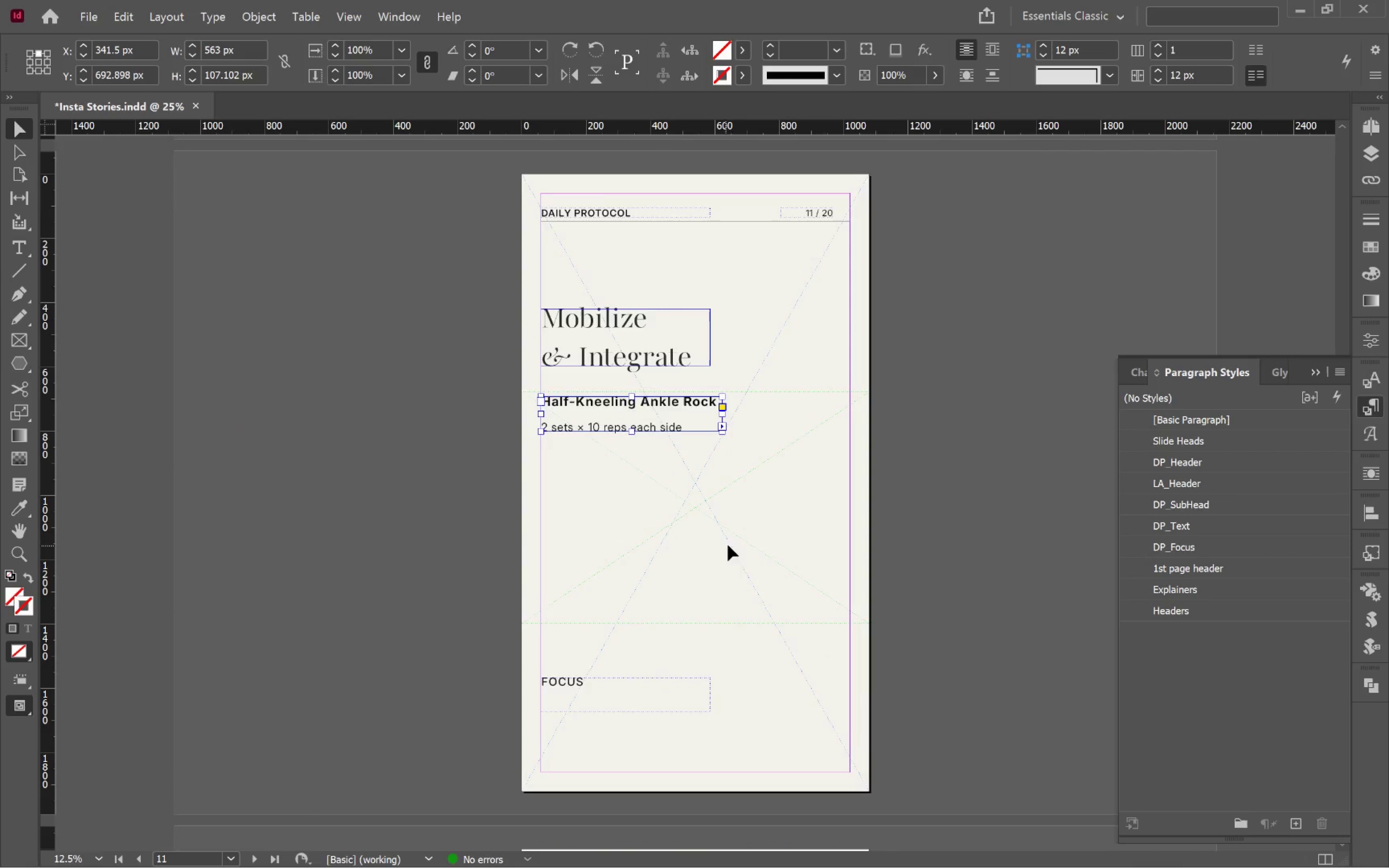 
hold_key(key=ShiftLeft, duration=0.48)
hold_key(key=ControlLeft, duration=0.48)
left_click([768, 550])
 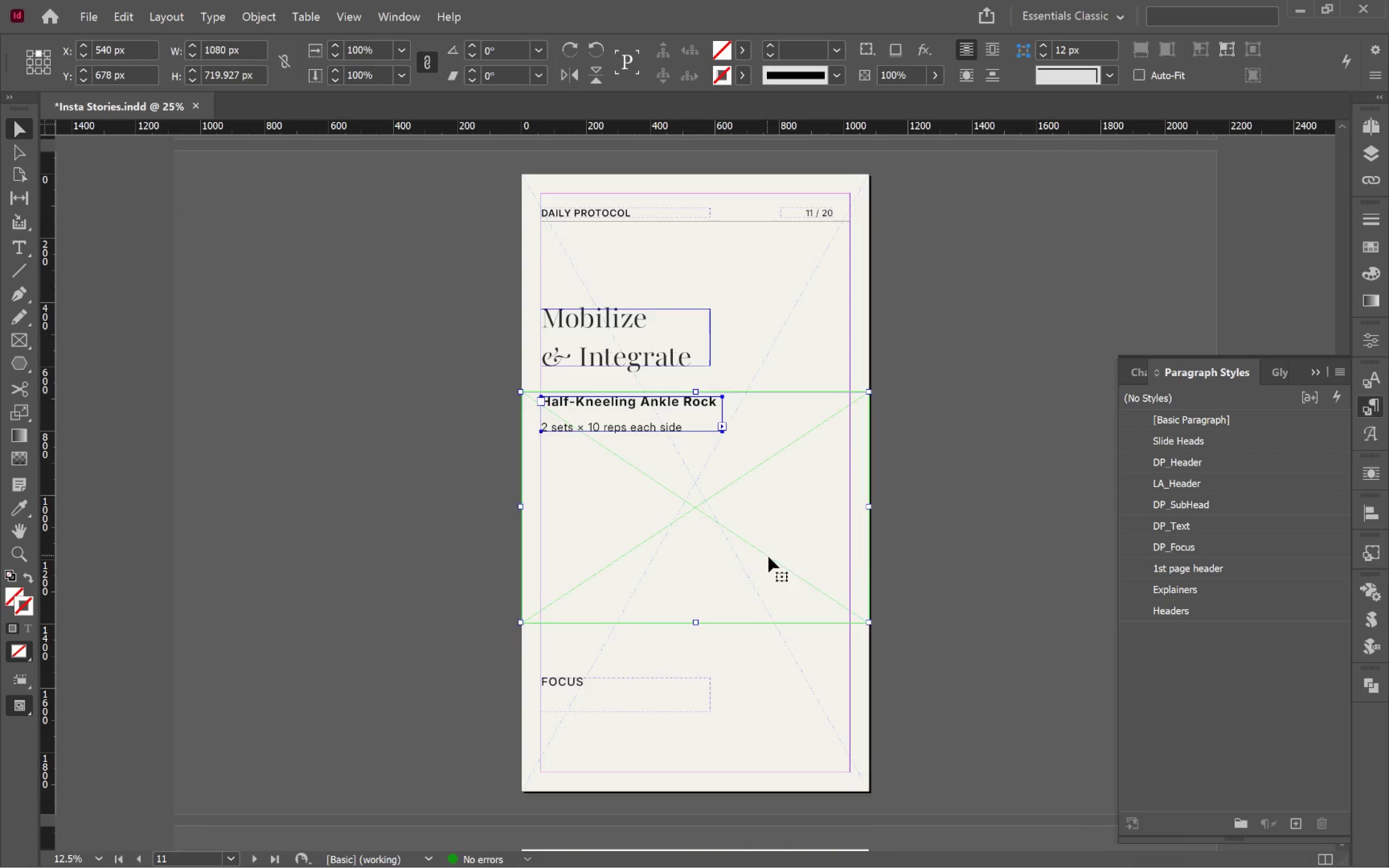 
key(Alt+Tab)
 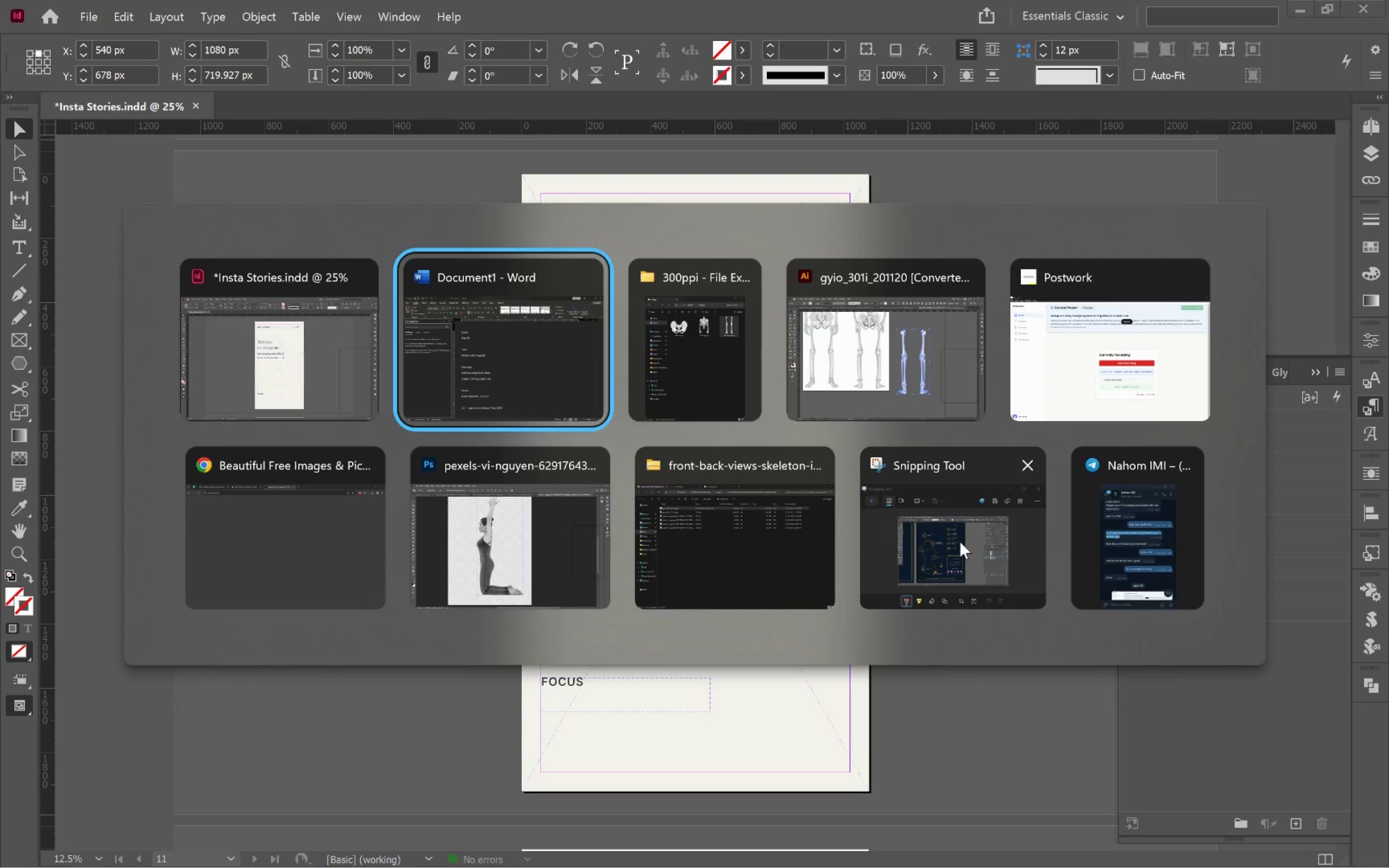 
key(Alt+Tab)
 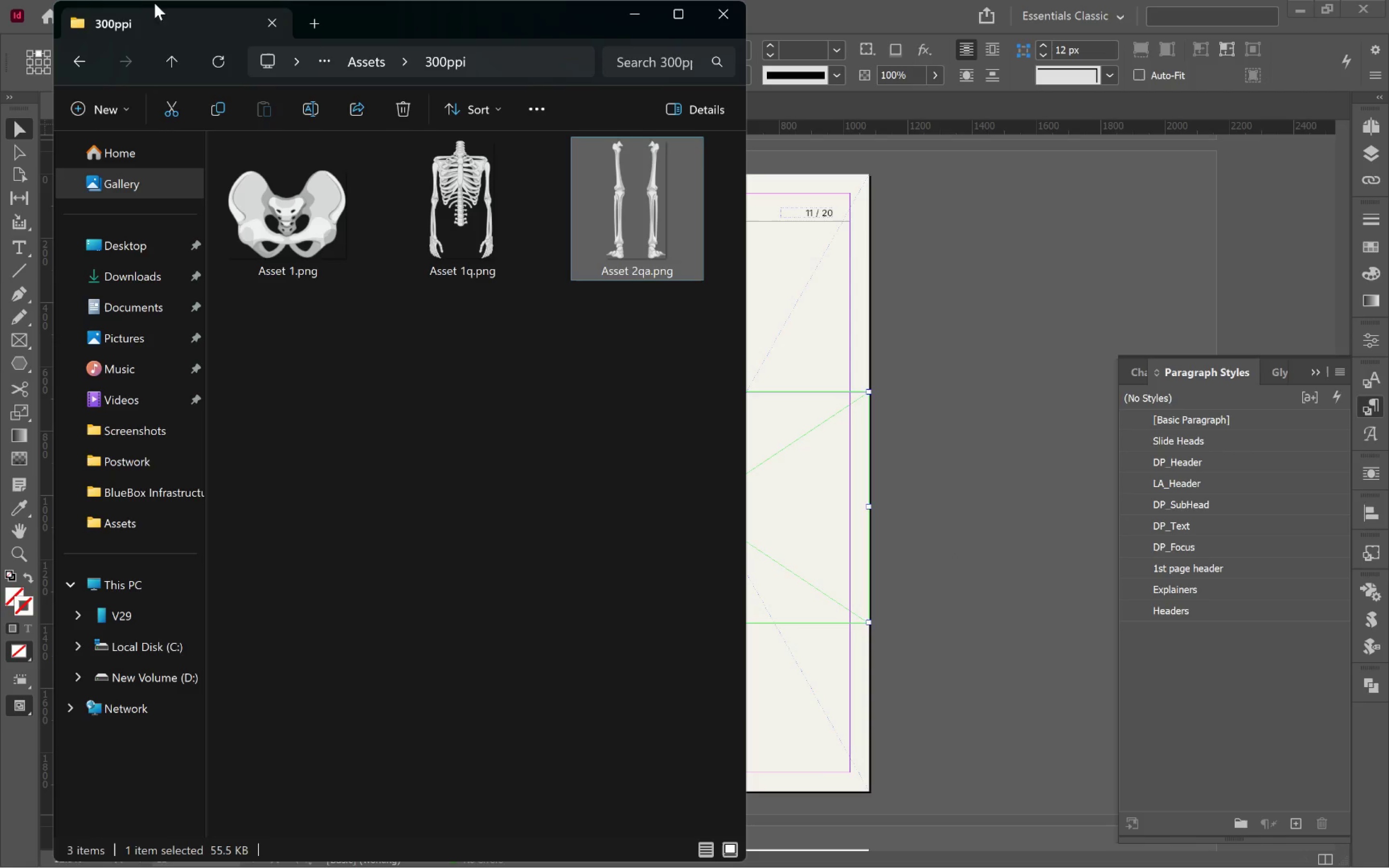 
left_click([179, 68])
 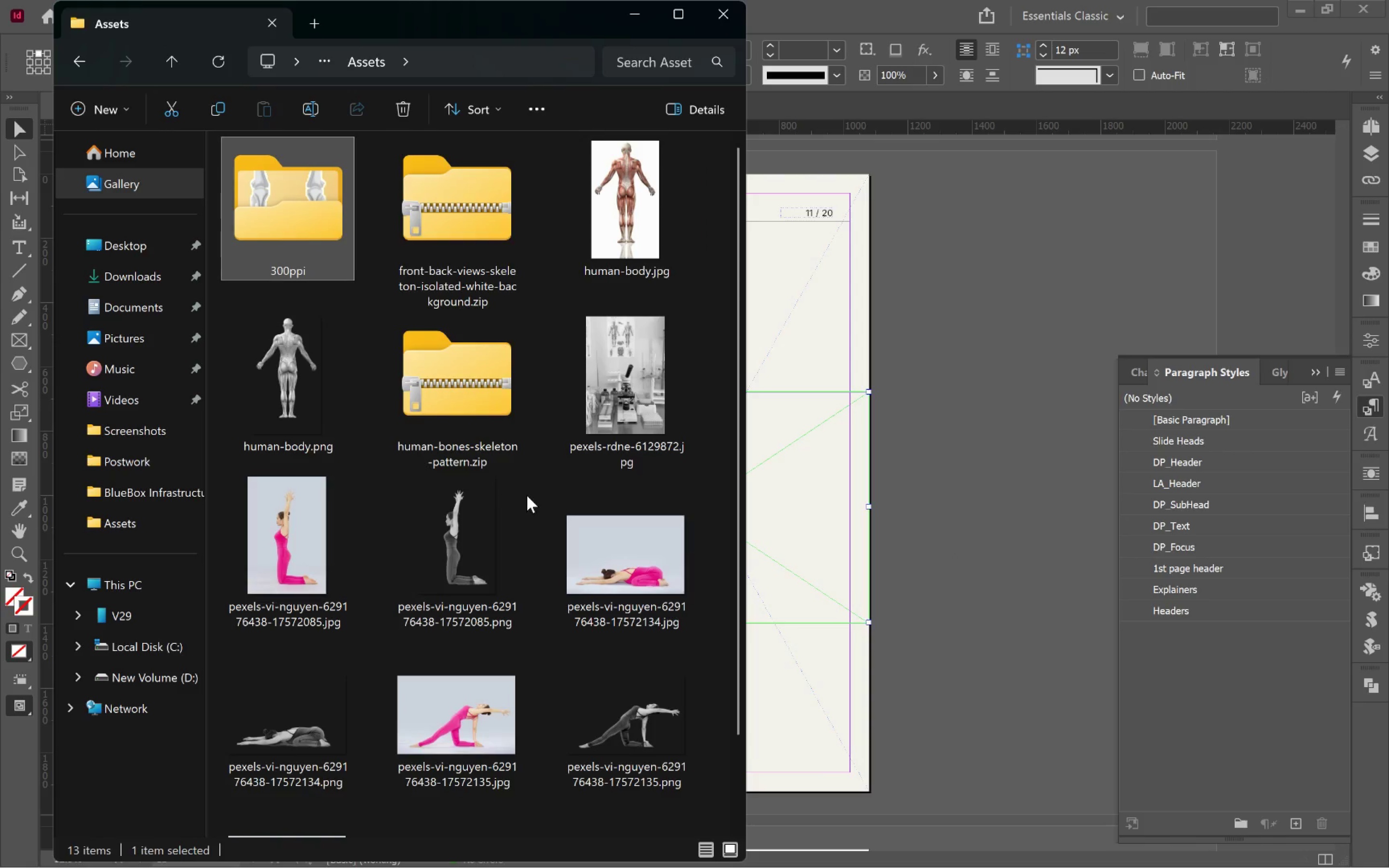 
scroll: coordinate [527, 495], scroll_direction: down, amount: 1.0
 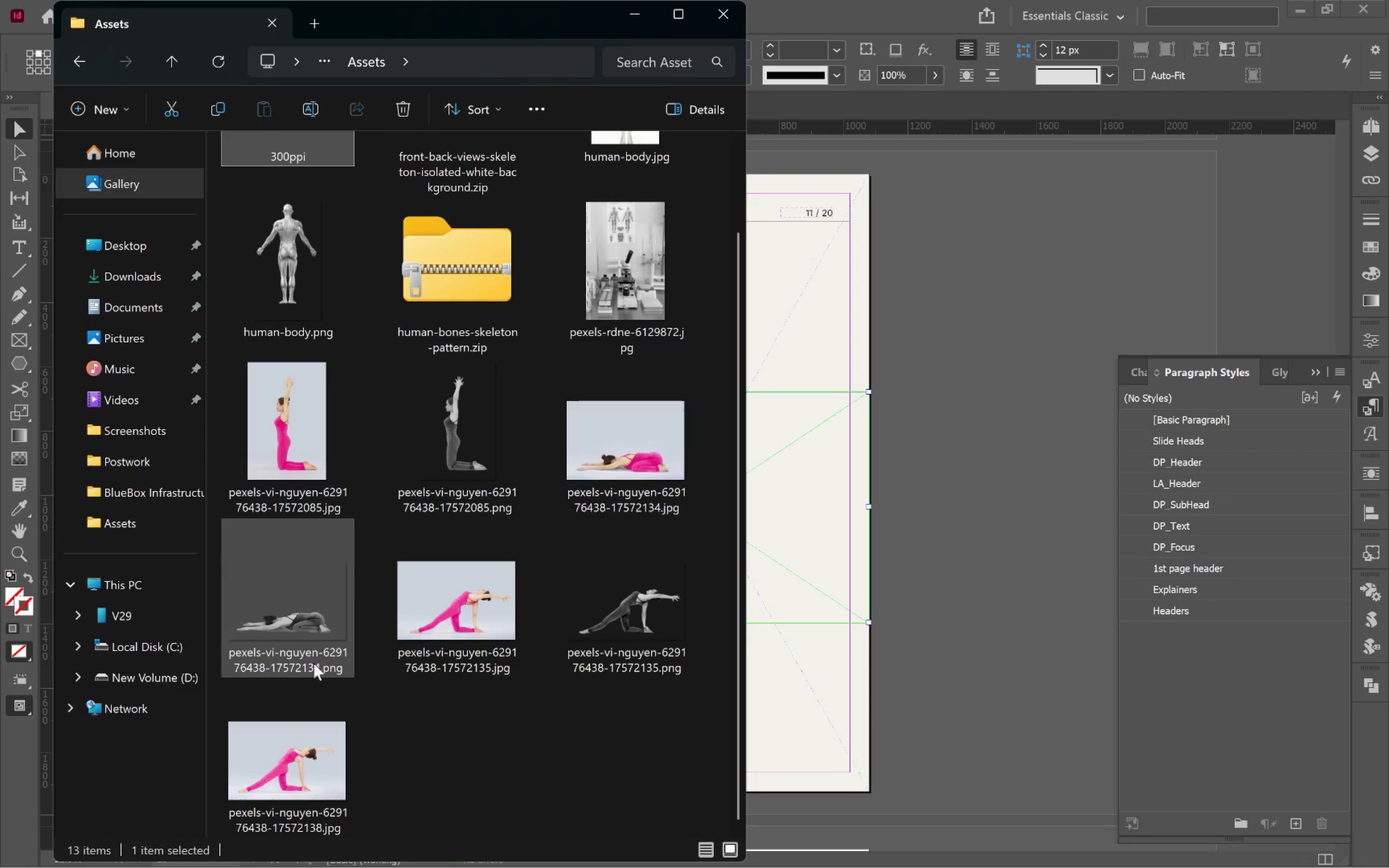 
left_click_drag(start_coordinate=[307, 633], to_coordinate=[680, 558])
 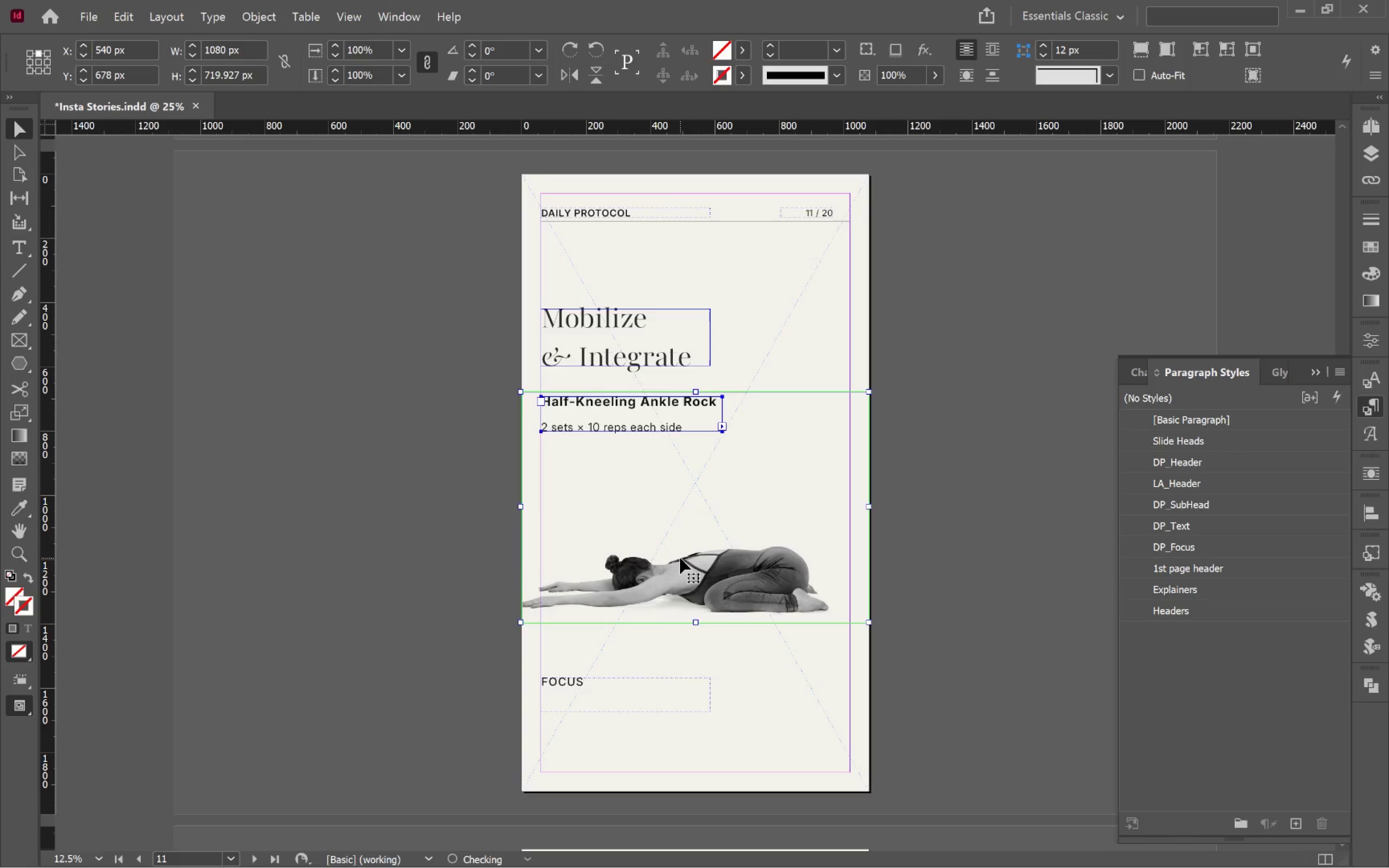 
key(Alt+AltLeft)
 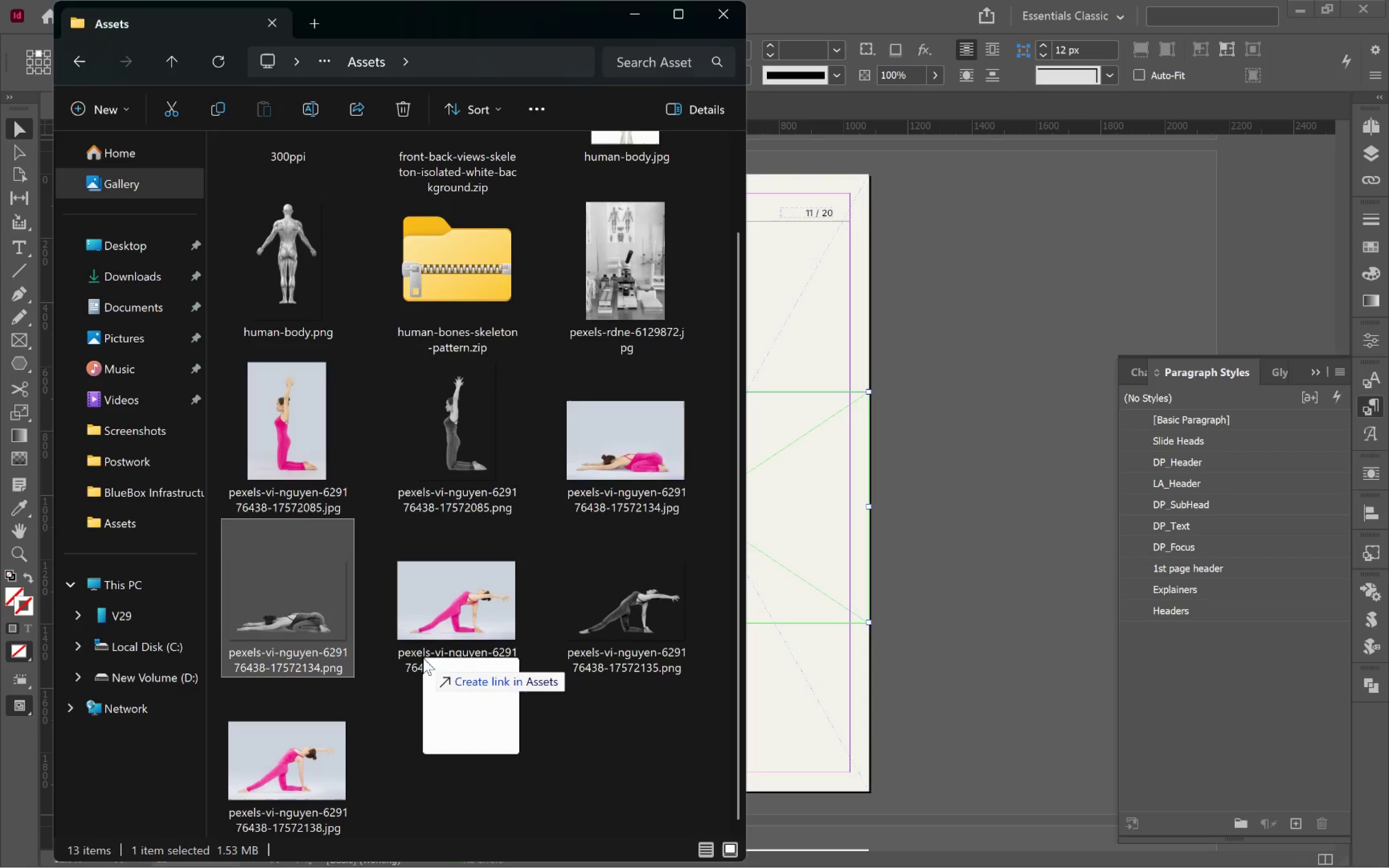 
key(Alt+Tab)
 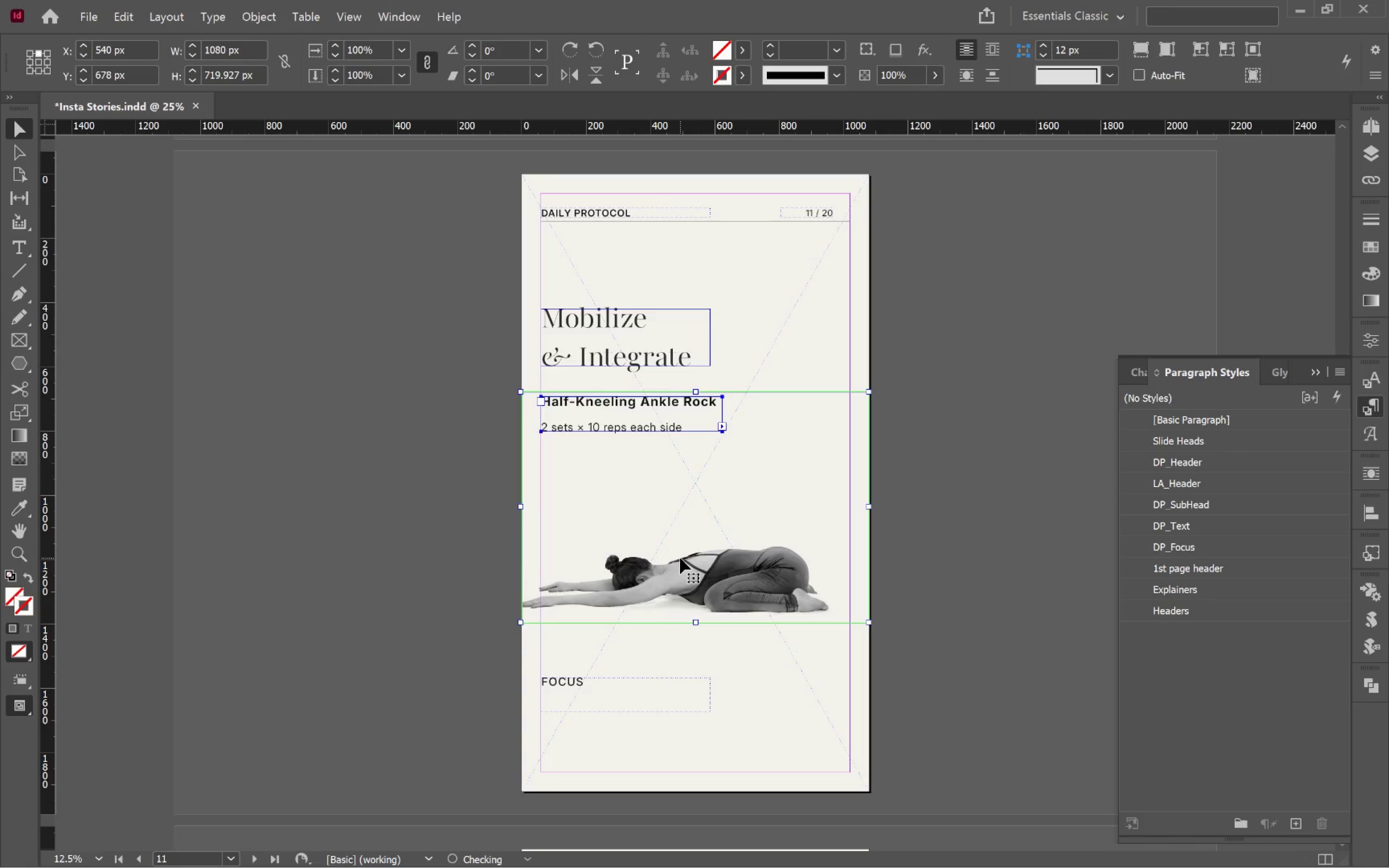 
key(Alt+Control+Shift+C)
 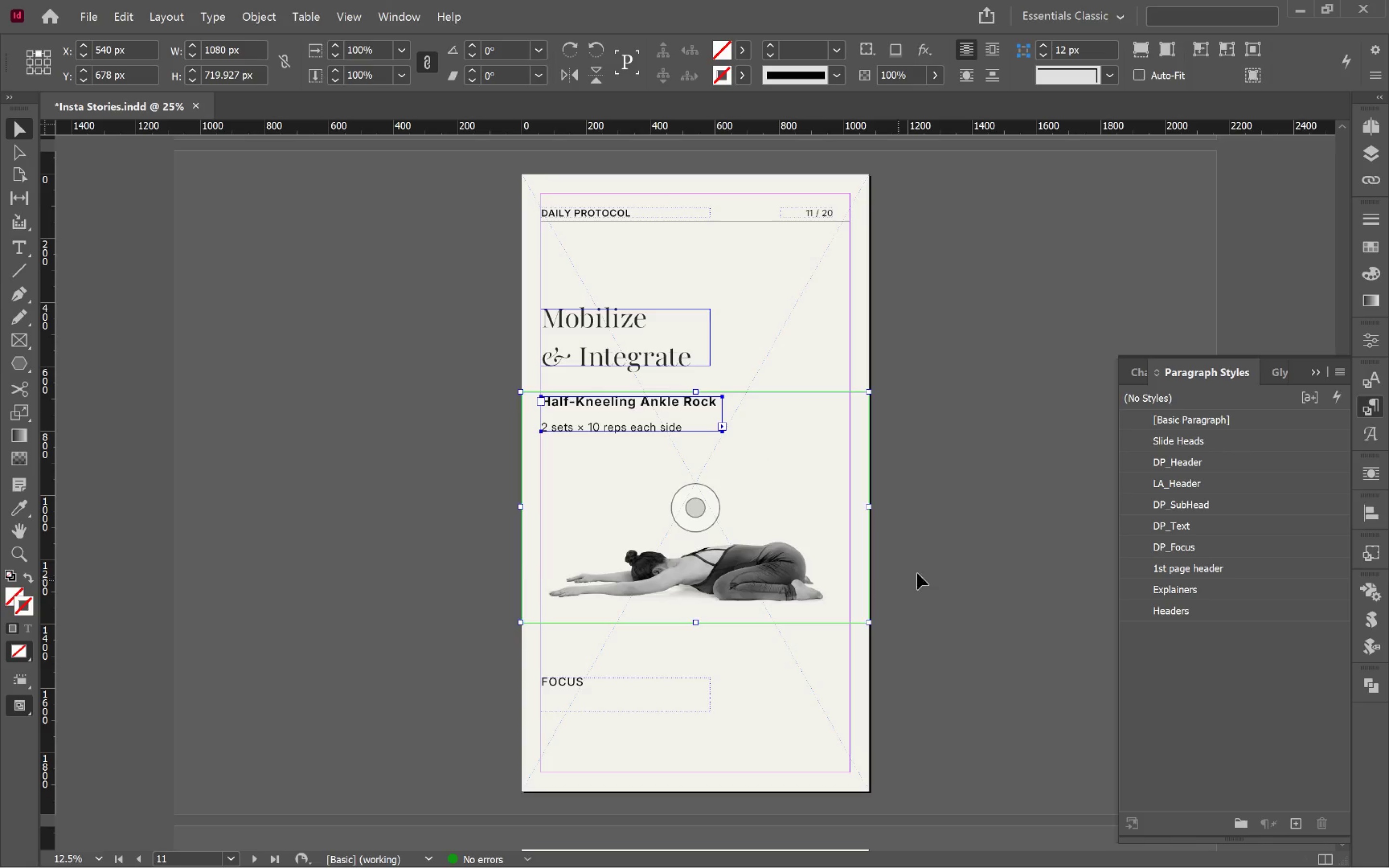 
left_click([926, 565])
 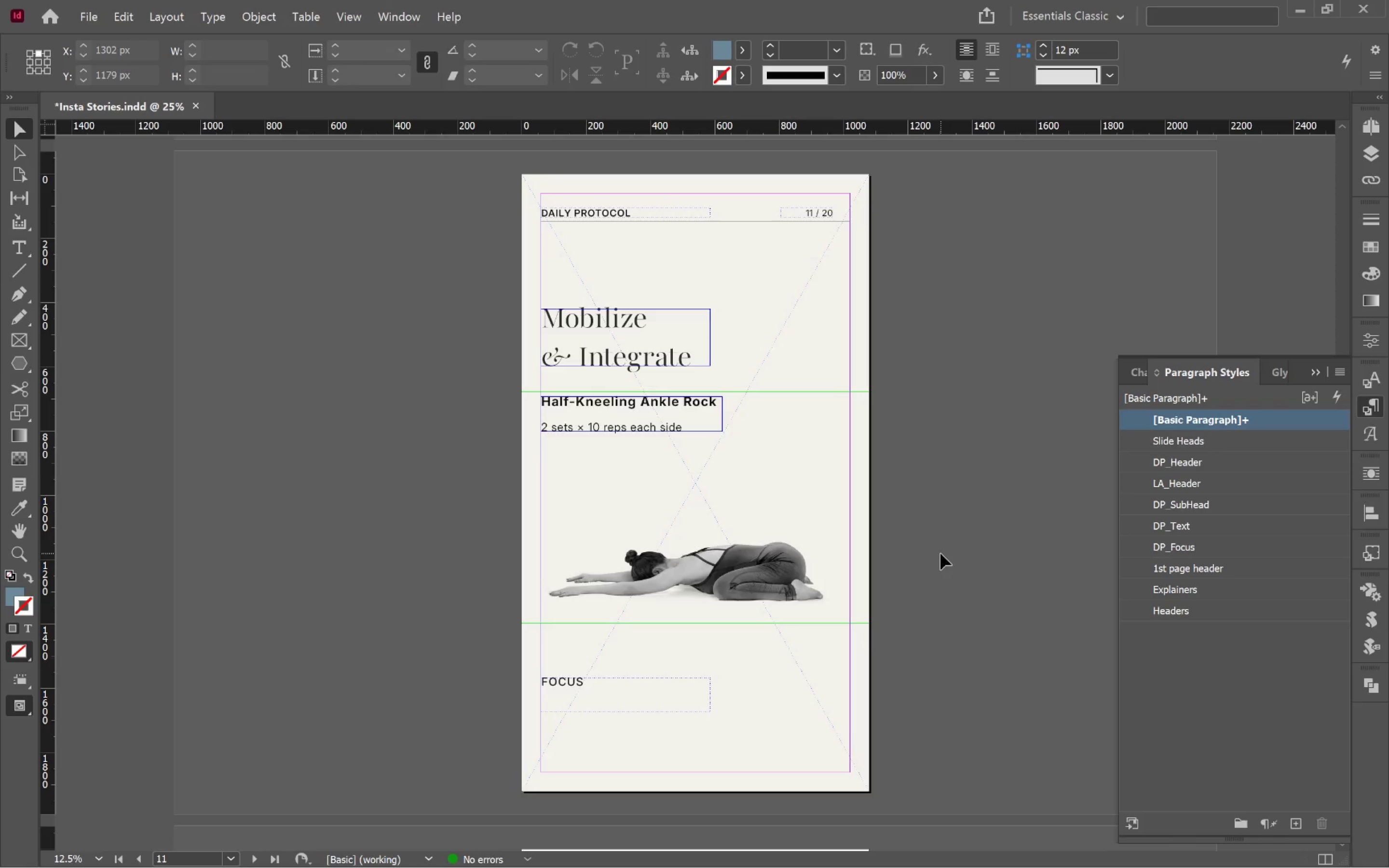 
key(Alt+Tab)
 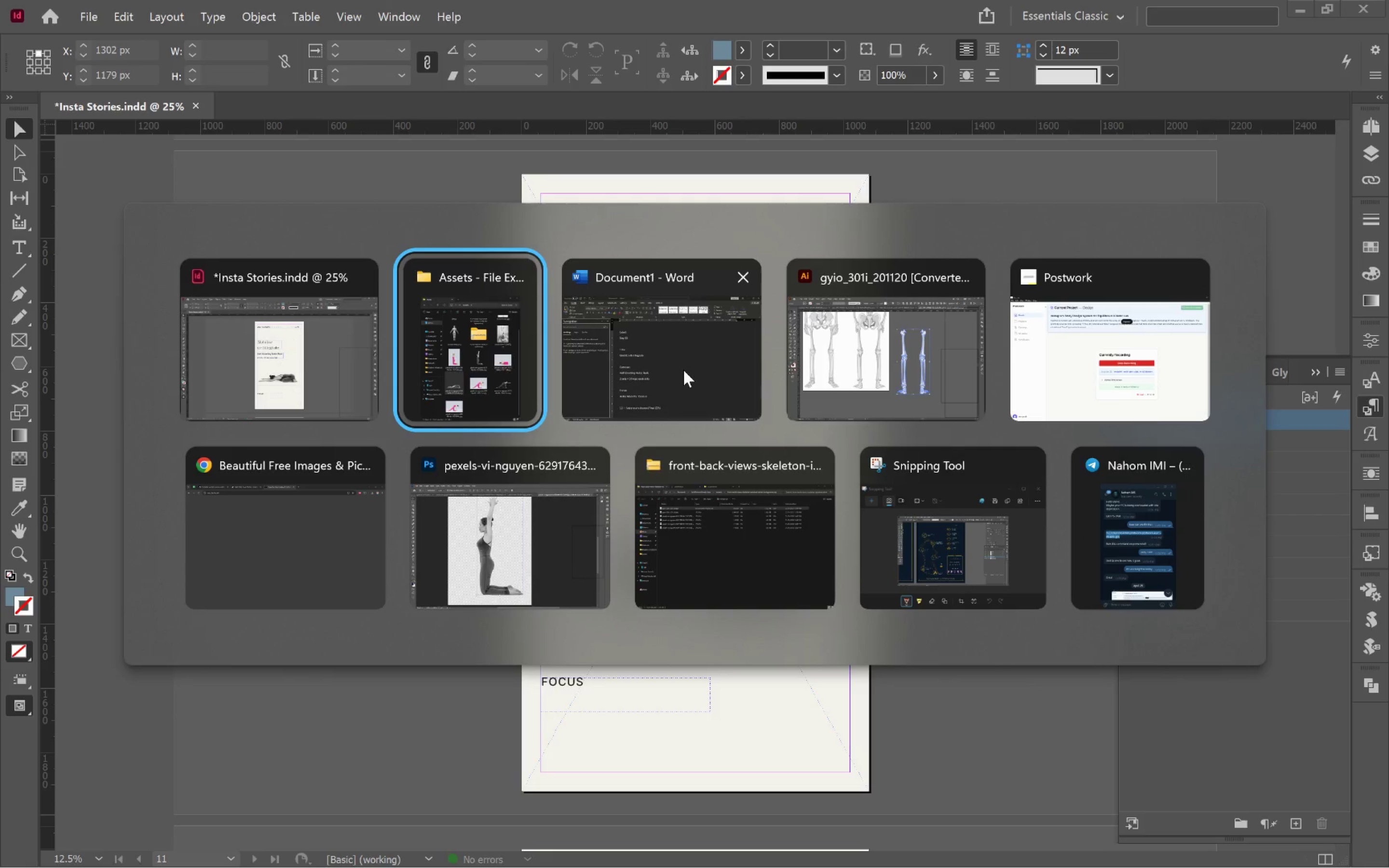 
left_click([683, 371])
 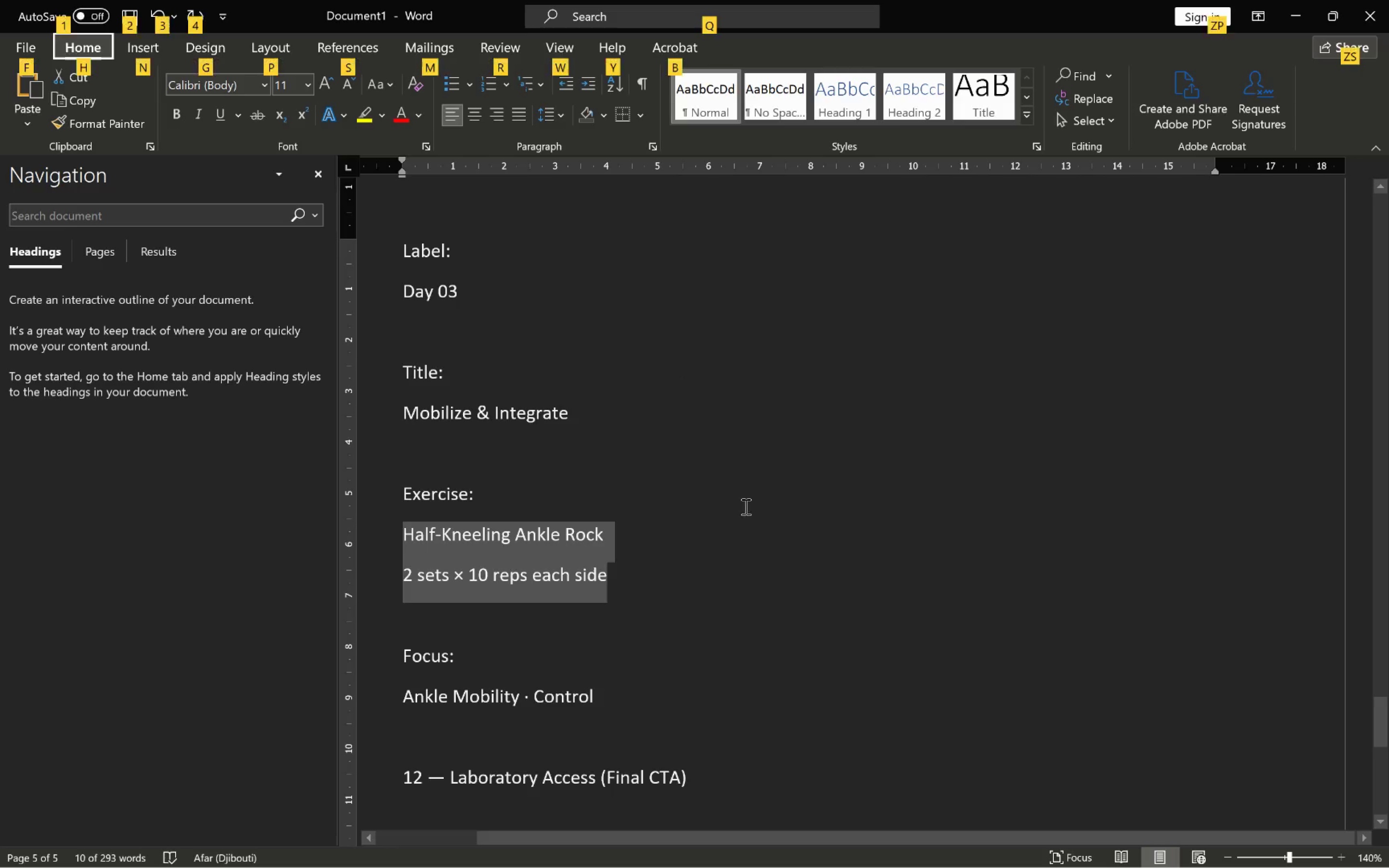 
scroll: coordinate [717, 502], scroll_direction: down, amount: 6.0
 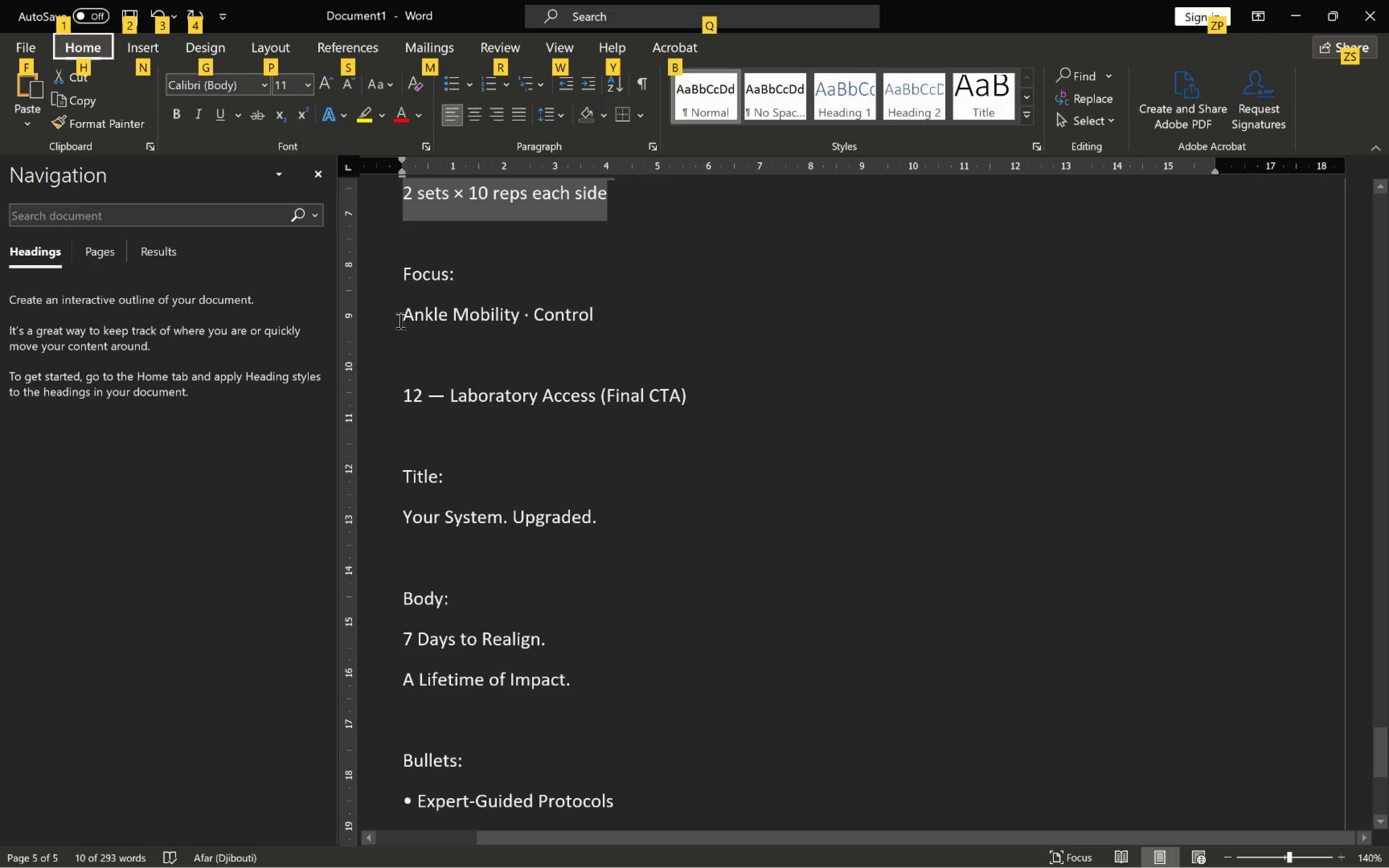 
left_click_drag(start_coordinate=[401, 318], to_coordinate=[597, 326])
 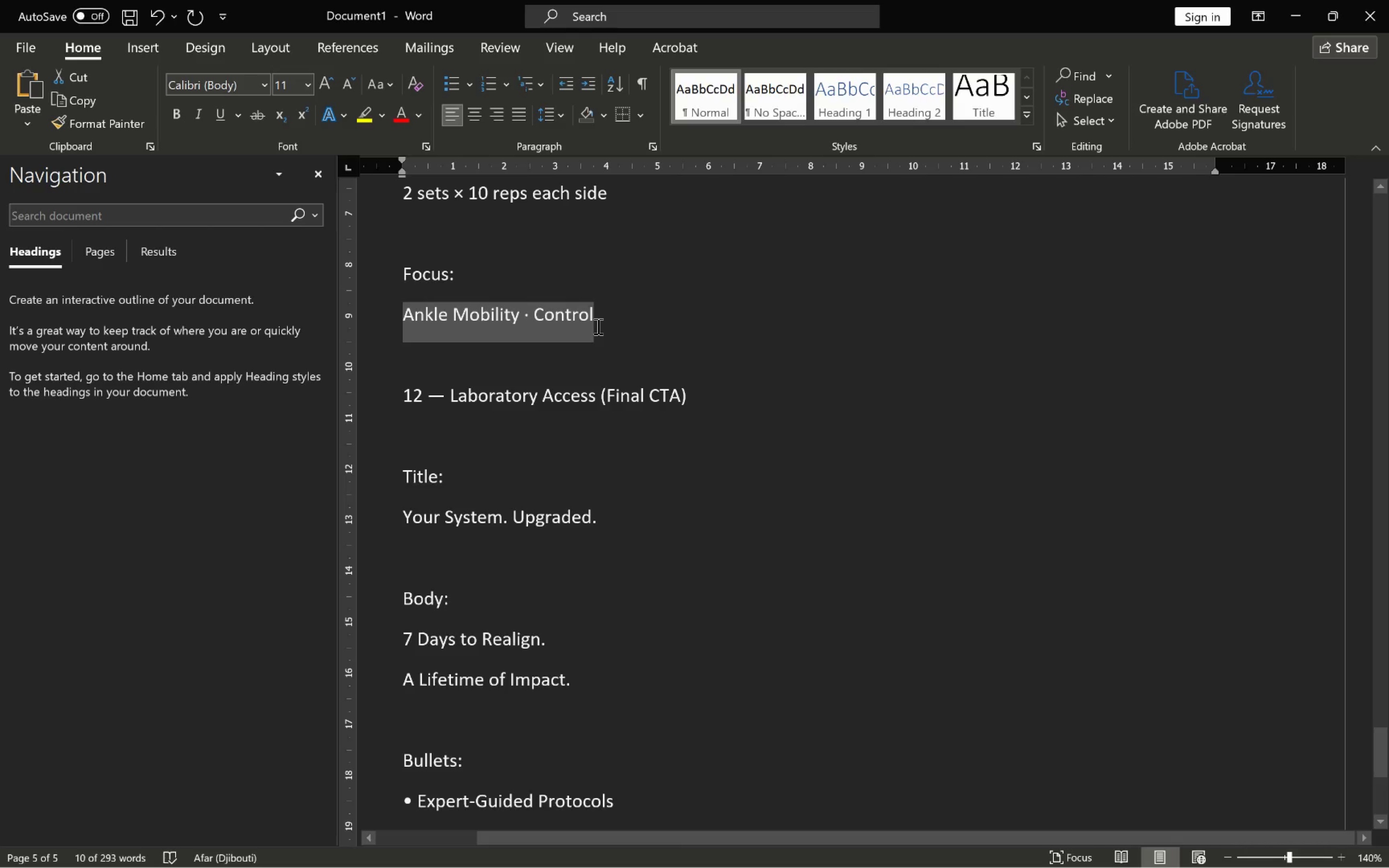 
key(Control+C)
 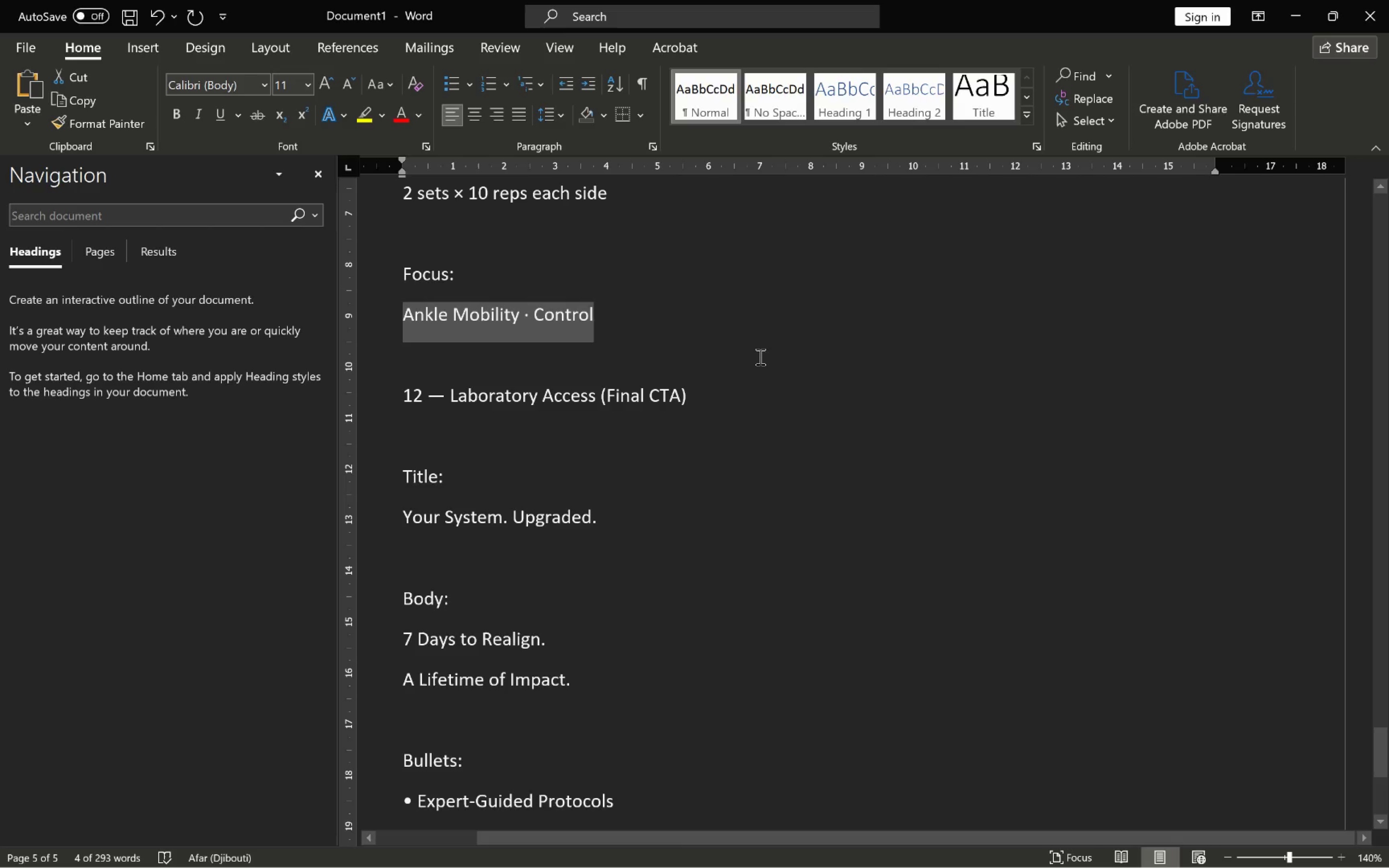 
key(Alt+Tab)
 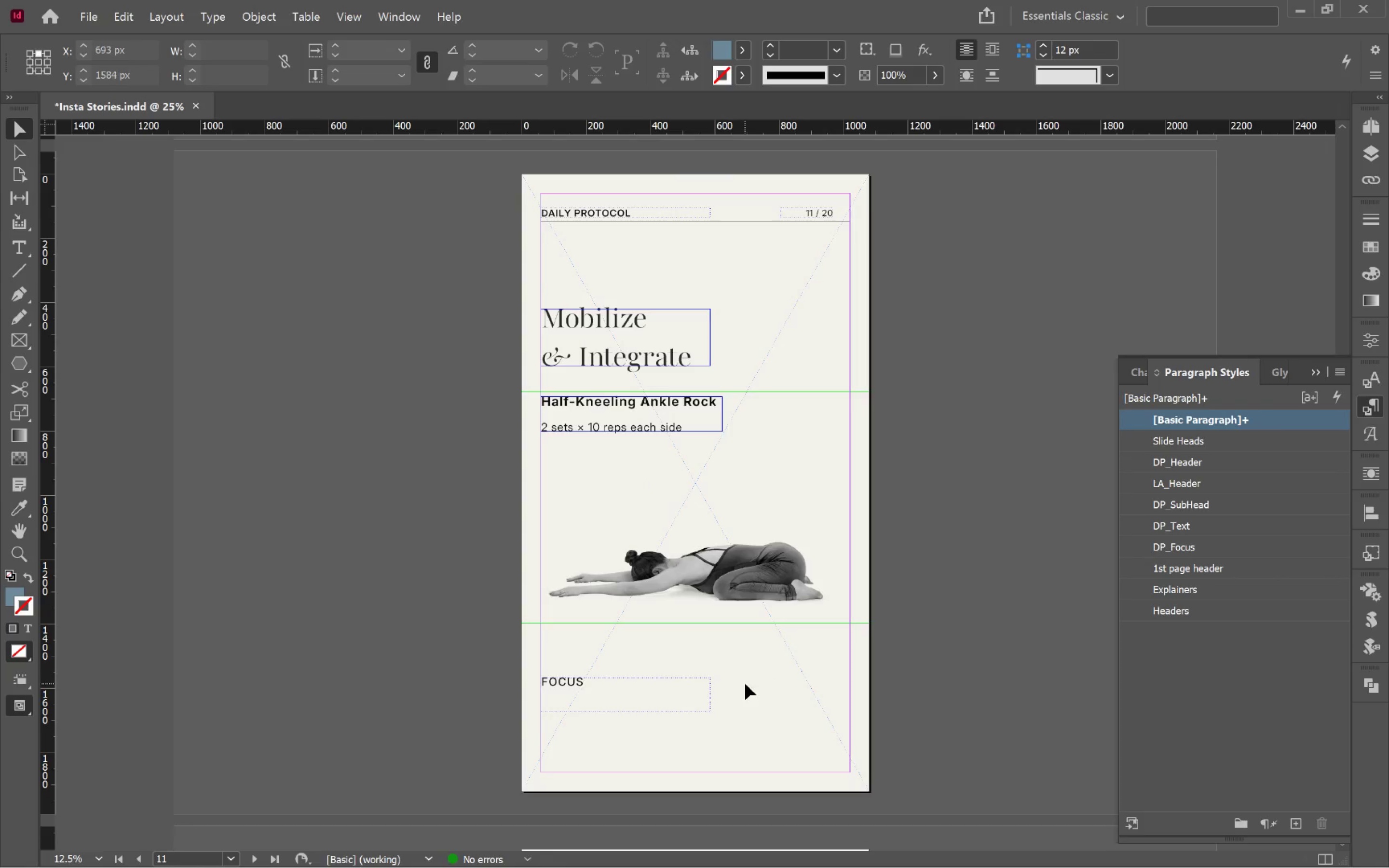 
hold_key(key=ControlLeft, duration=0.53)
hold_key(key=ShiftLeft, duration=0.49)
left_click([598, 696])
 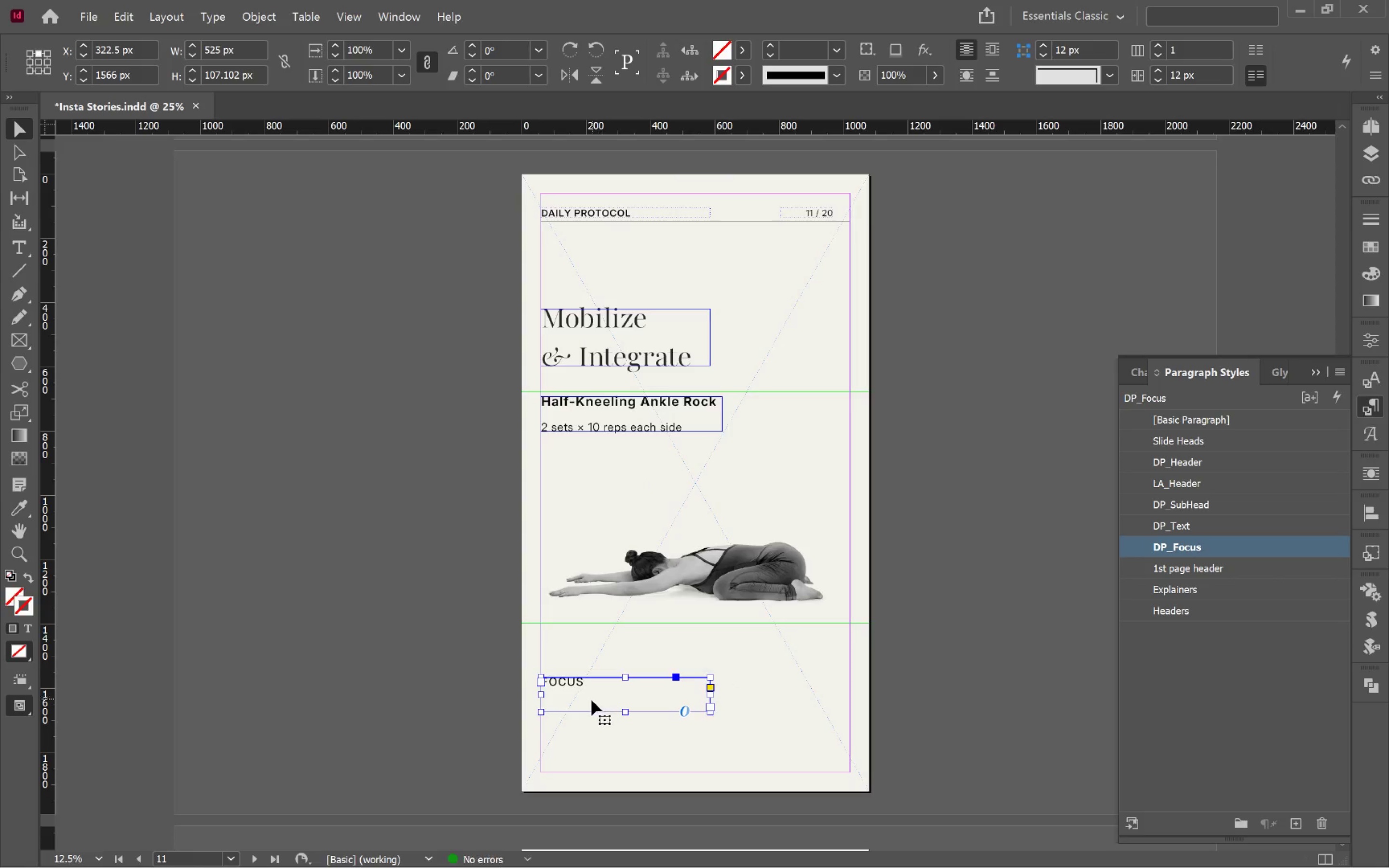 
double_click([591, 700])
 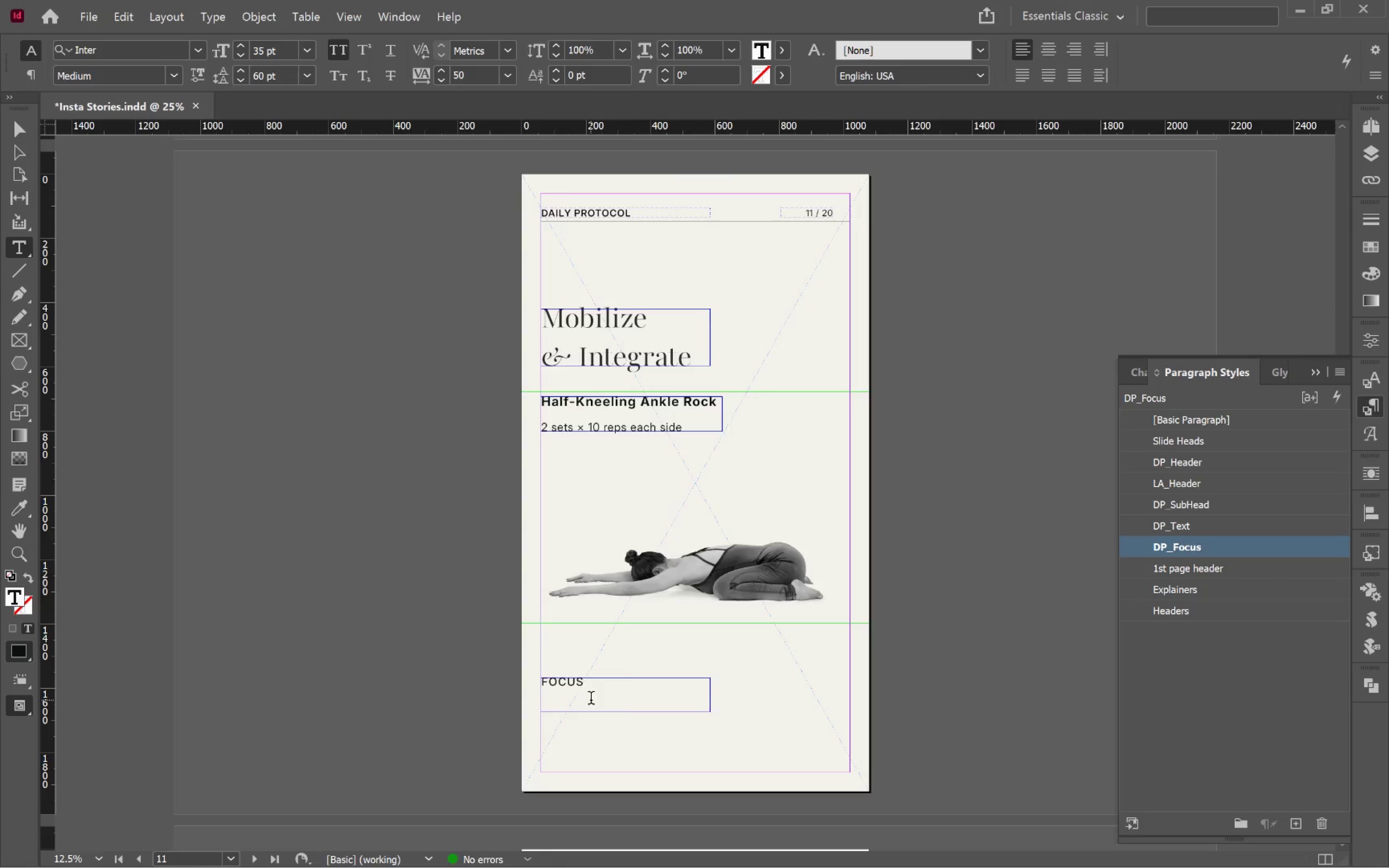 
key(Control+V)
 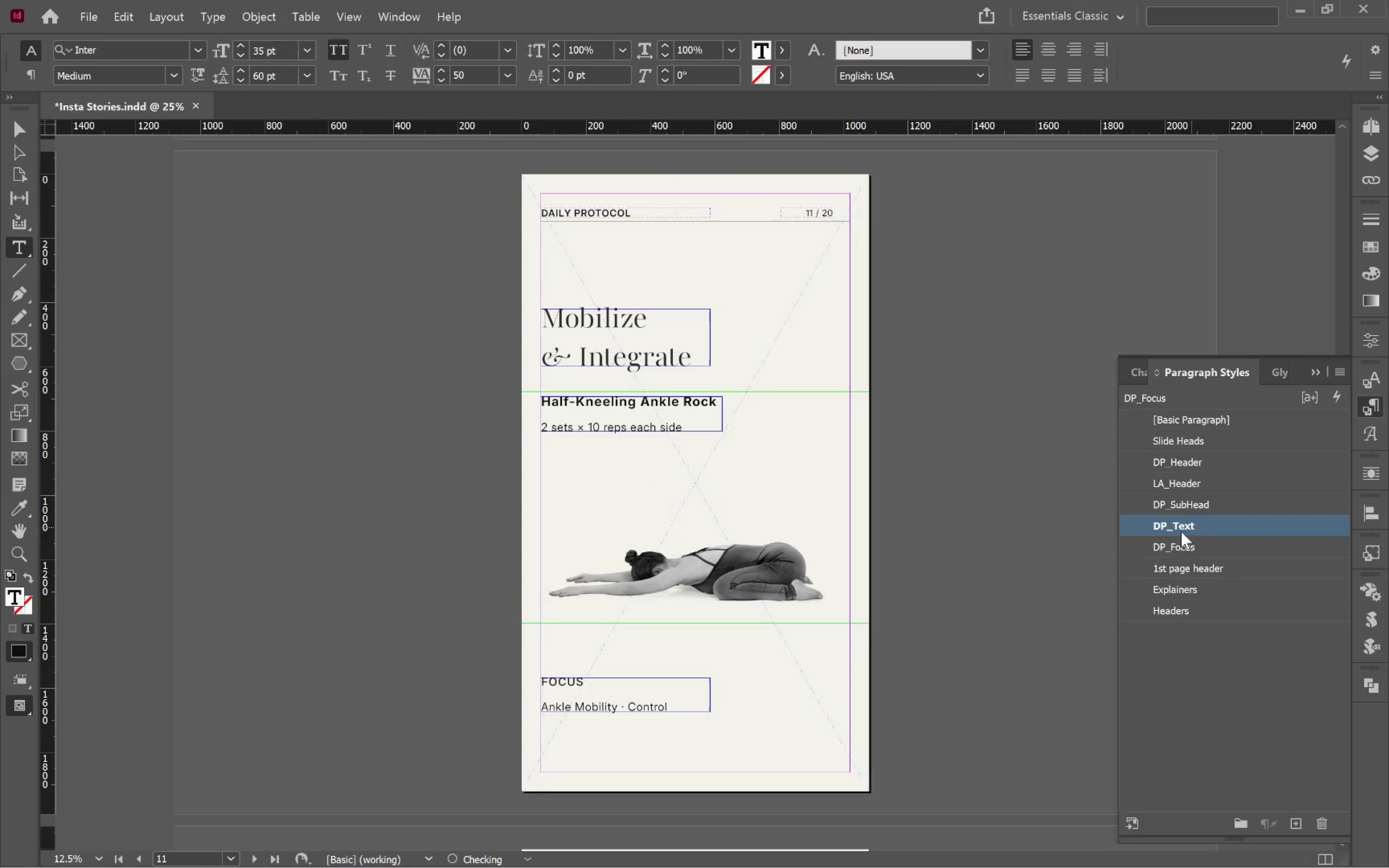 
hold_key(key=ControlLeft, duration=0.44)
left_click([958, 692])
 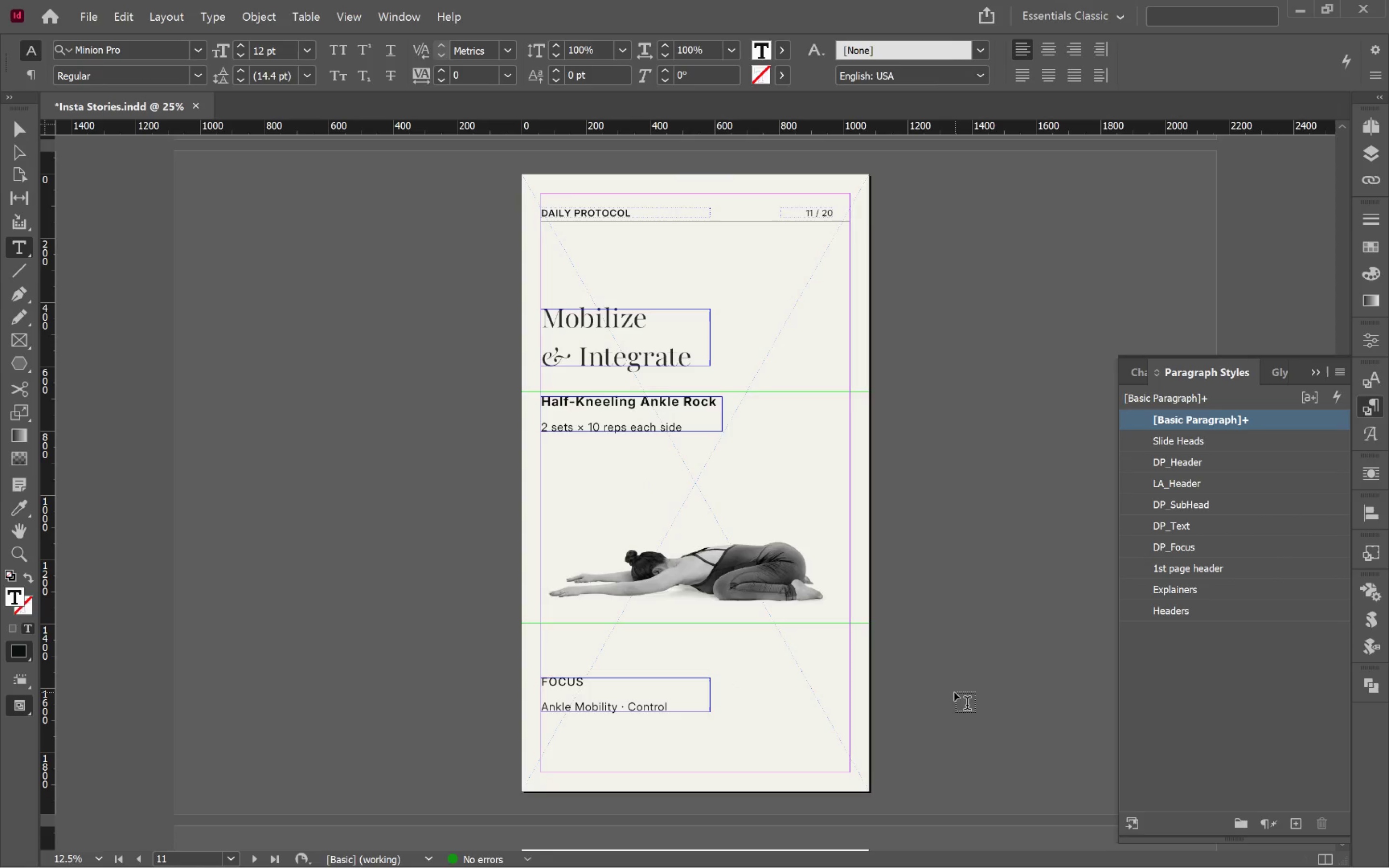 
key(V)
 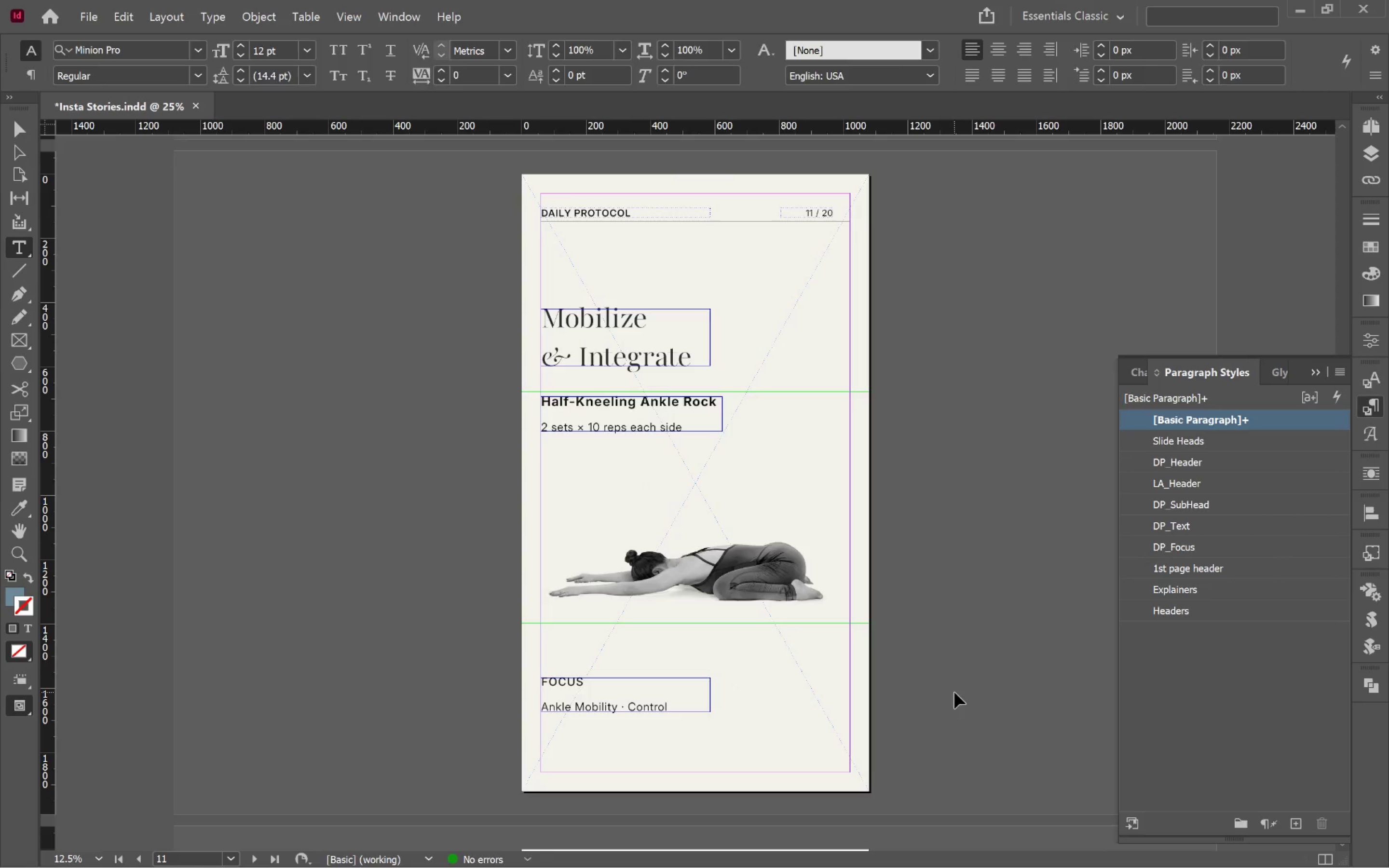 
left_click([954, 692])
 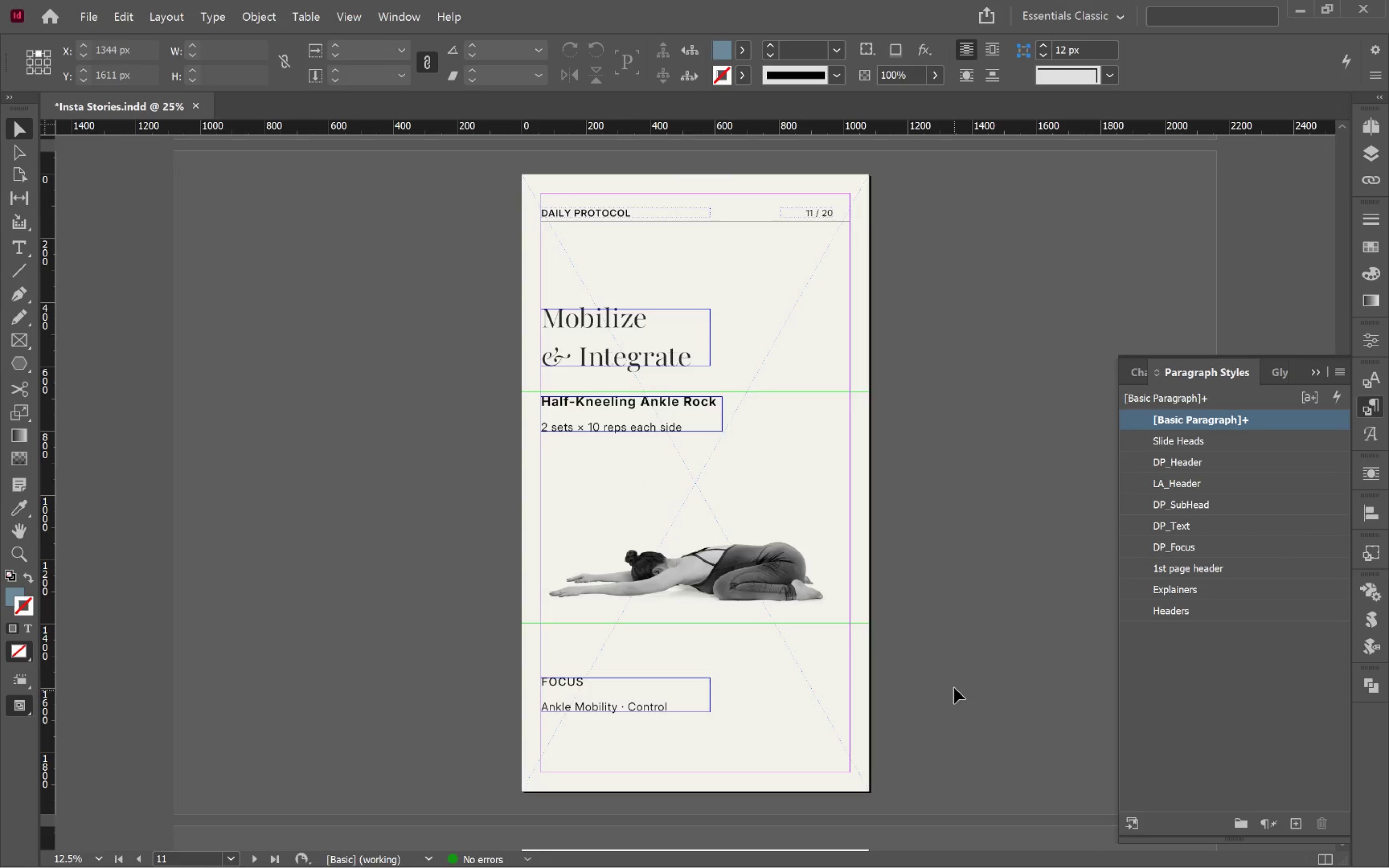 
key(W)
 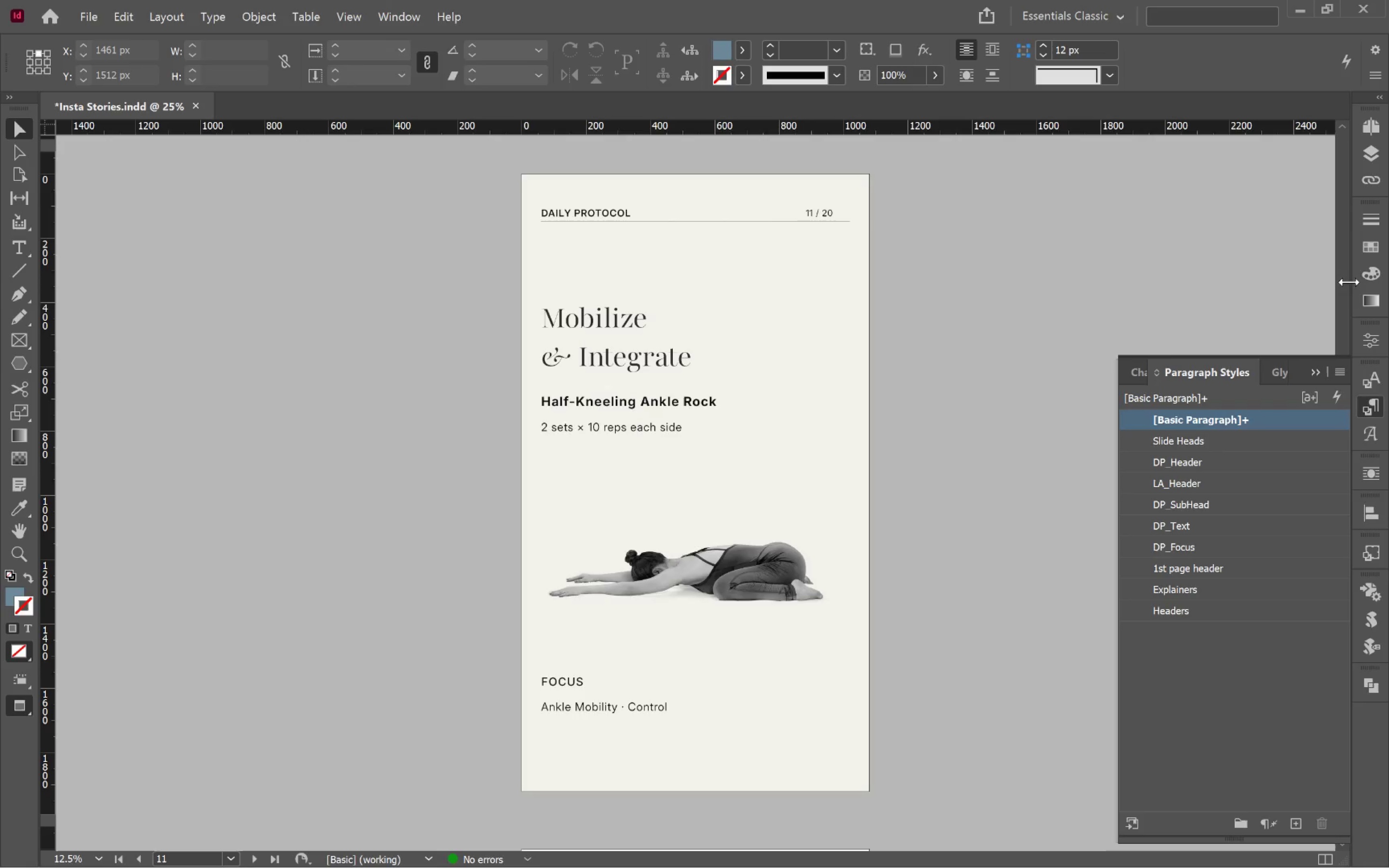 
left_click([1378, 134])
 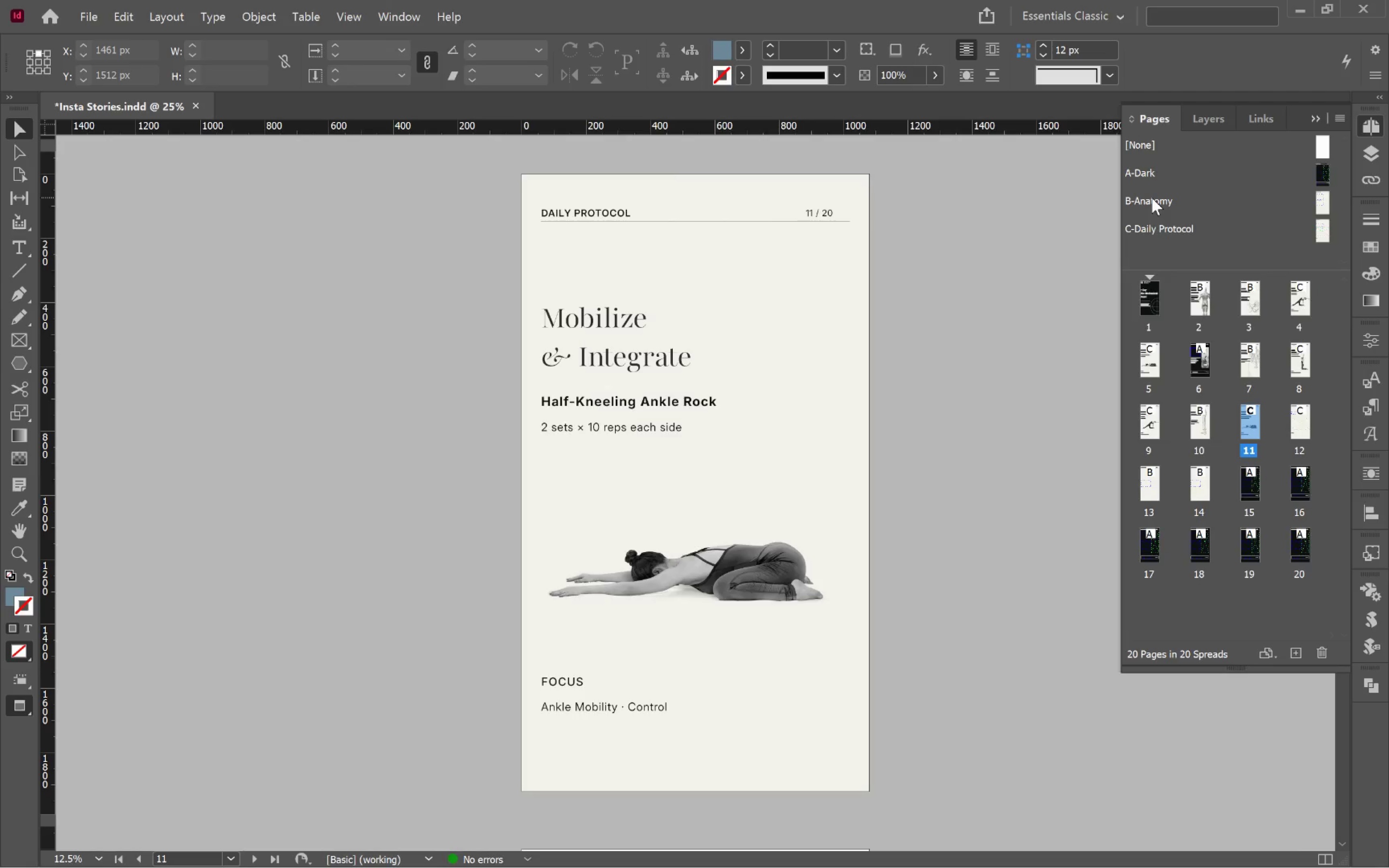 
key(W)
 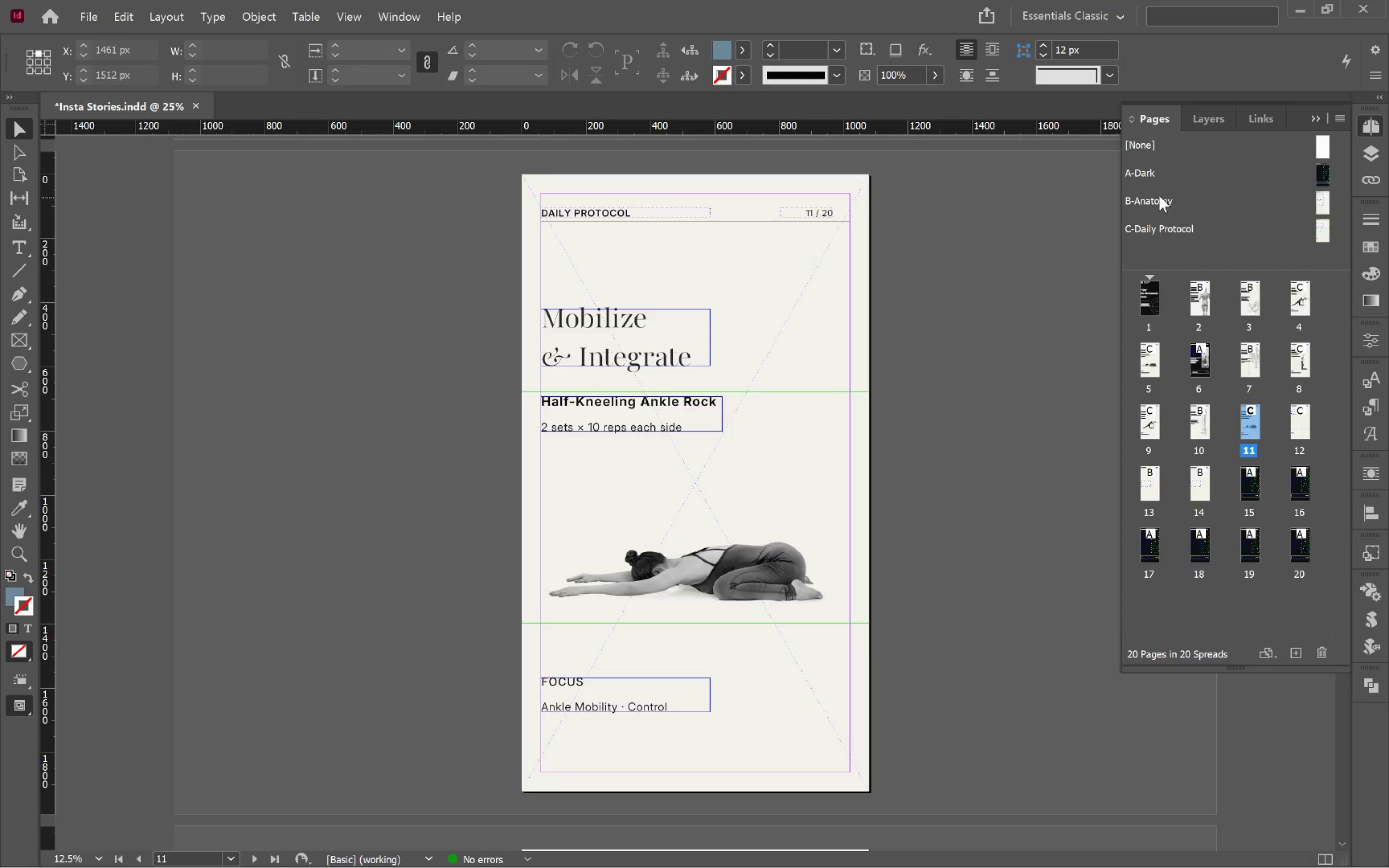 
double_click([1149, 172])
 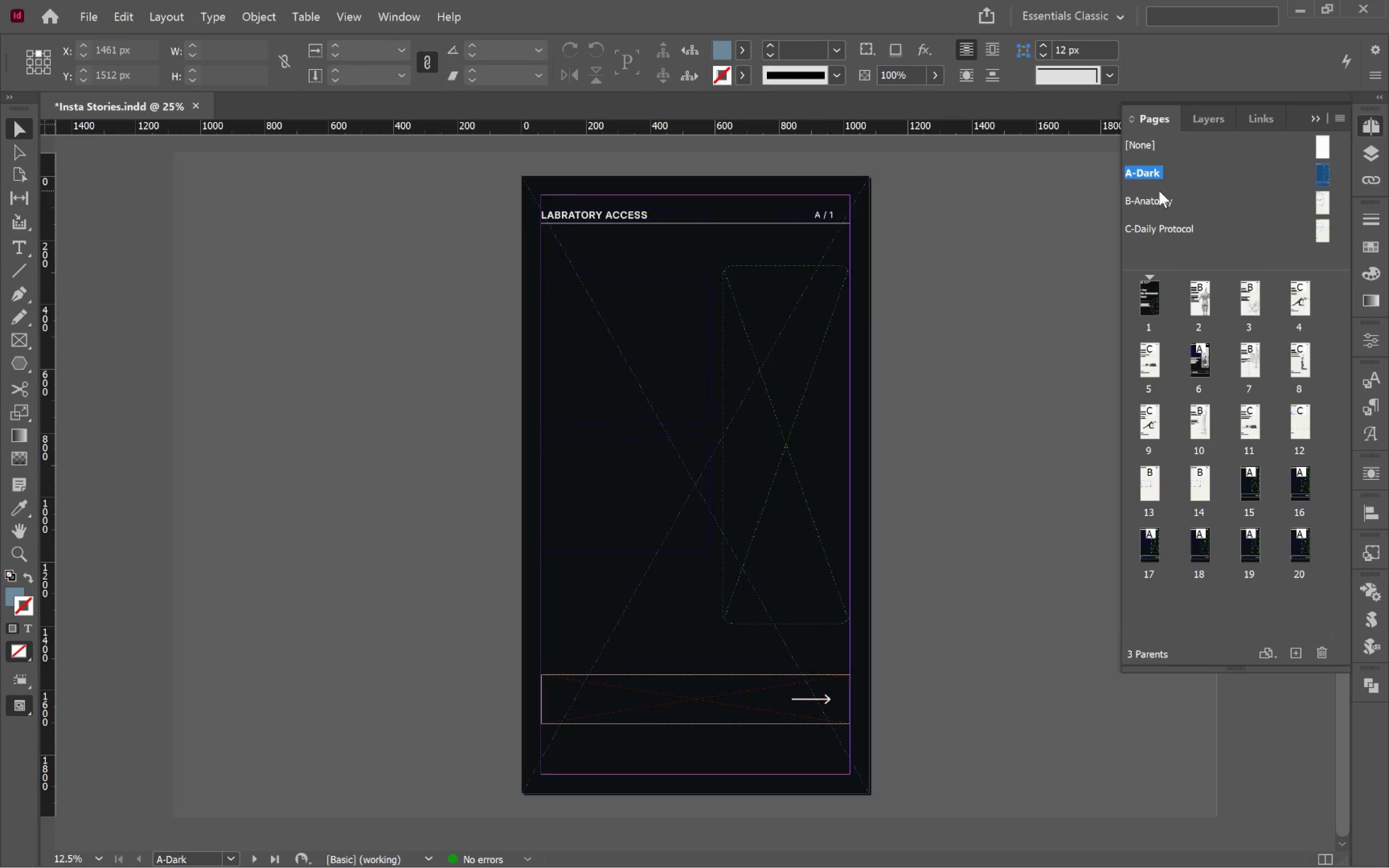 
double_click([1158, 201])
 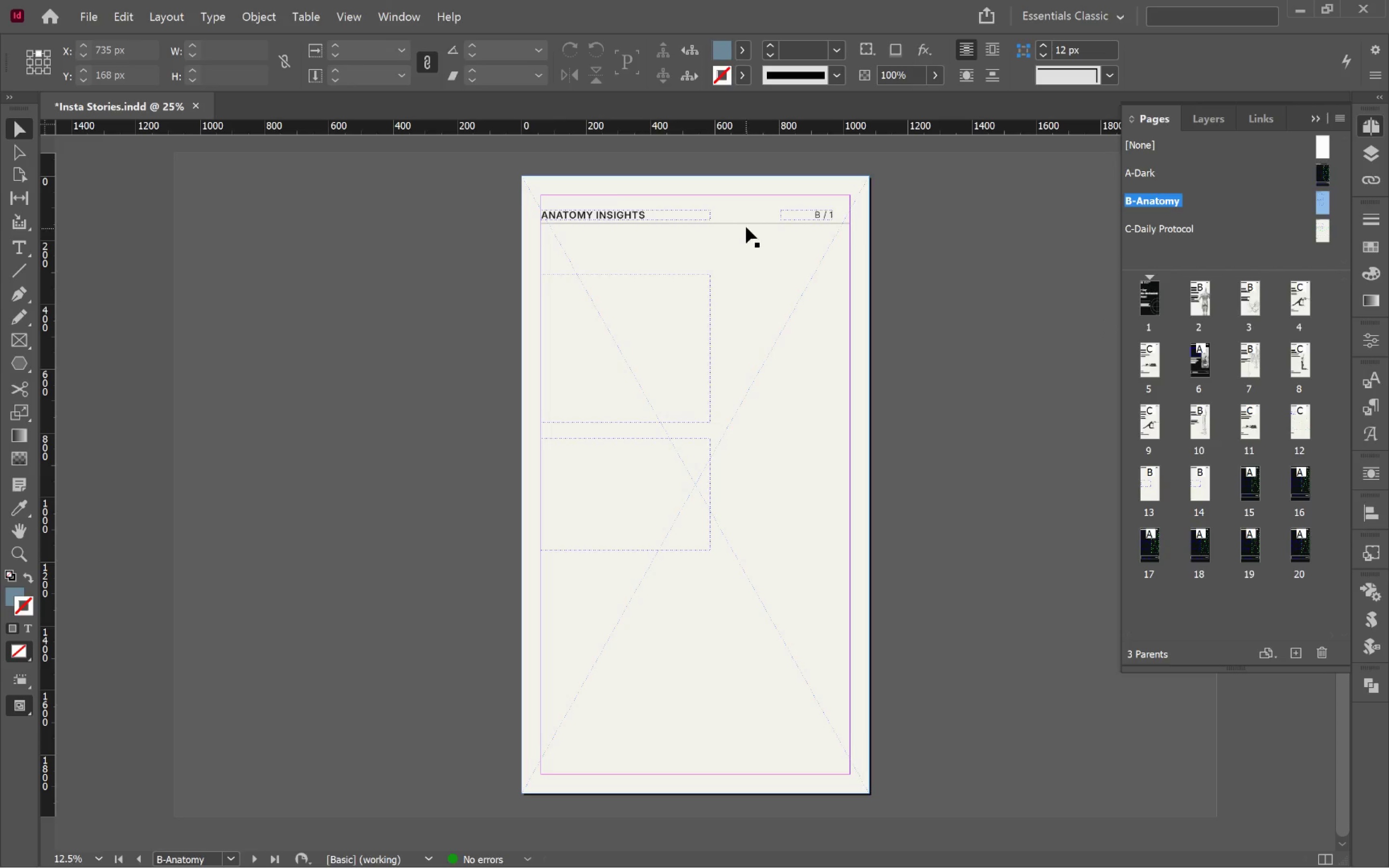 
left_click([745, 225])
 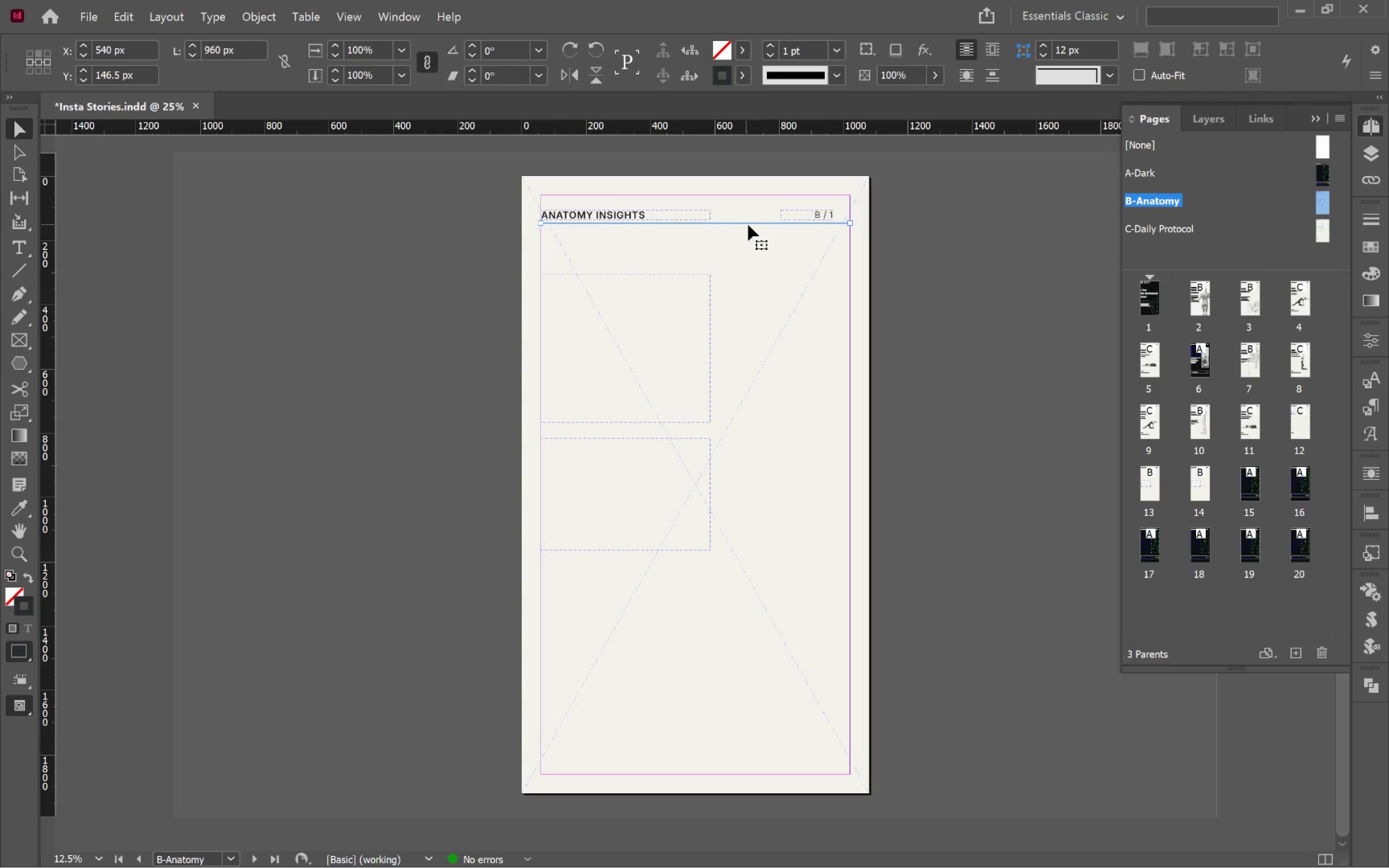 
hold_key(key=AltLeft, duration=6.6)
left_click_drag(start_coordinate=[765, 224], to_coordinate=[803, 746])
 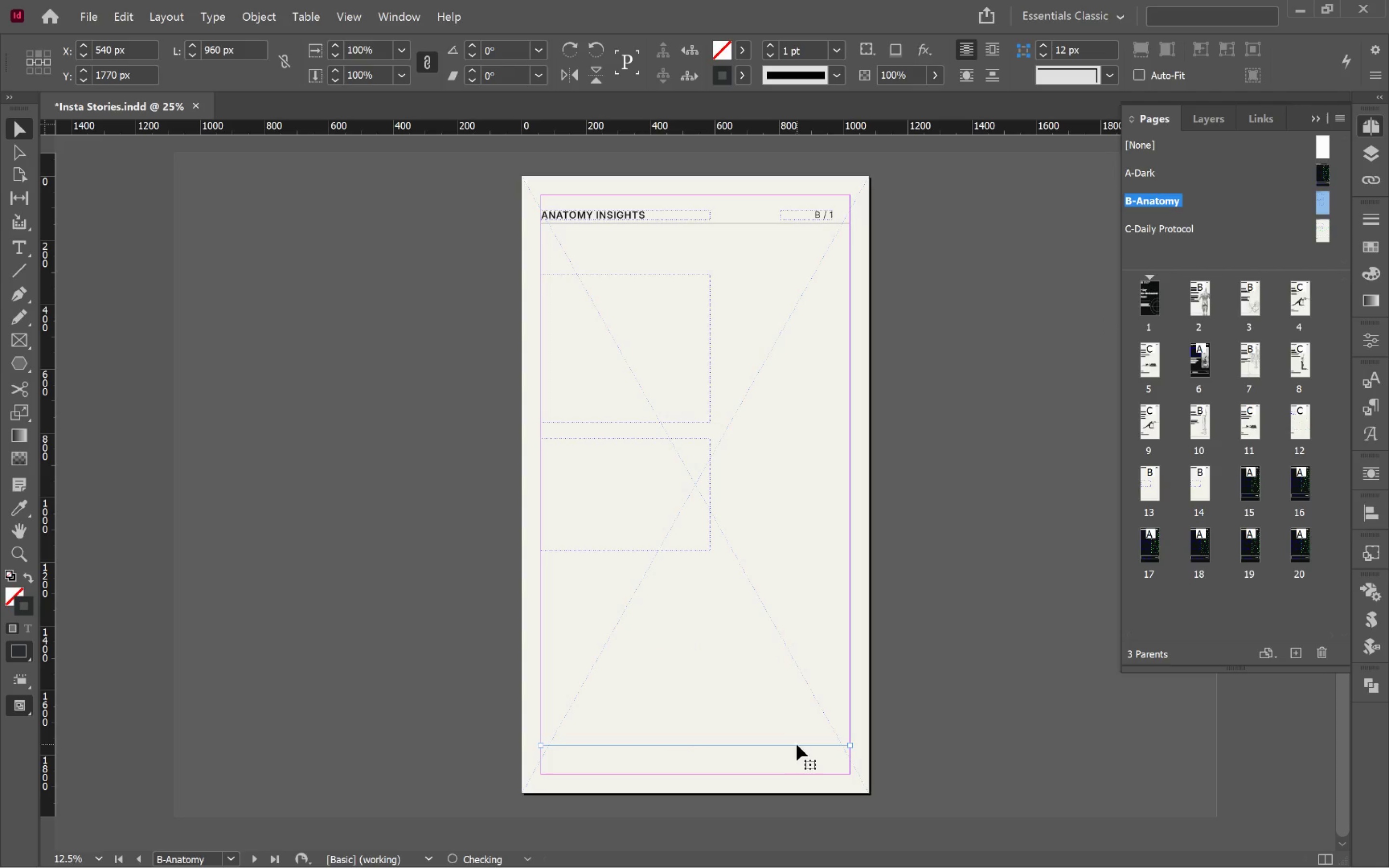 
hold_key(key=ShiftLeft, duration=6.03)
 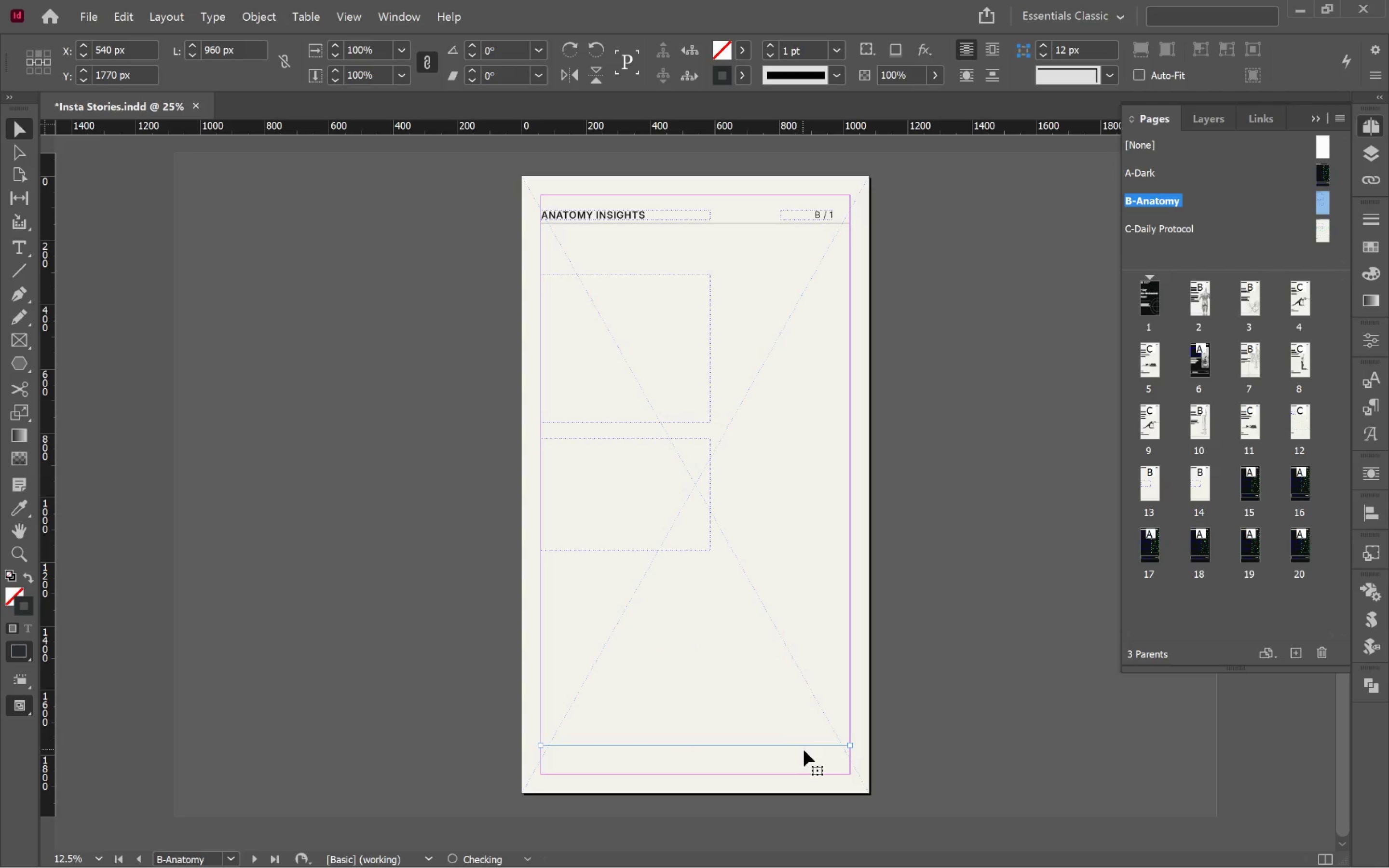 
key(Control+C)
 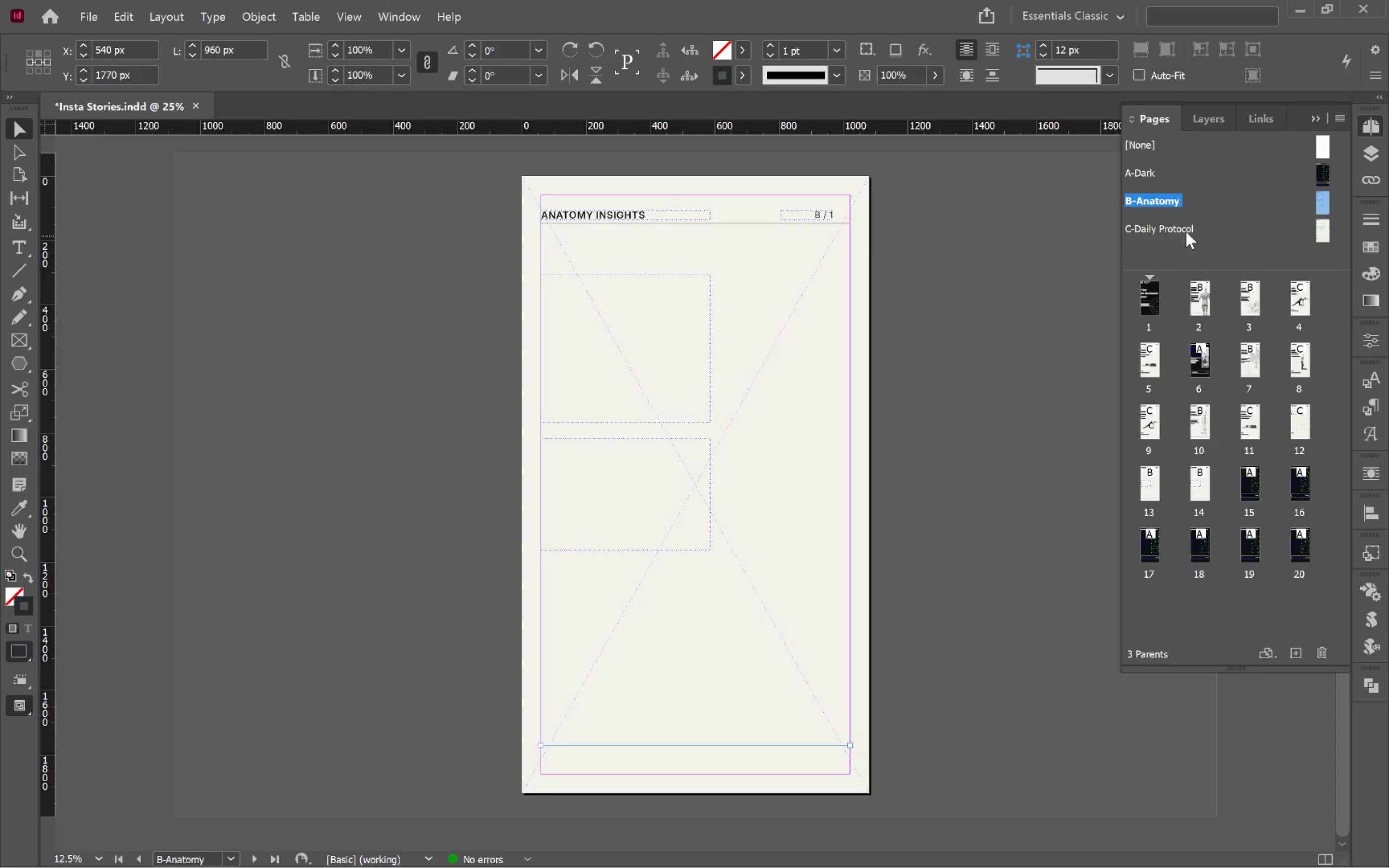 
double_click([1165, 222])
 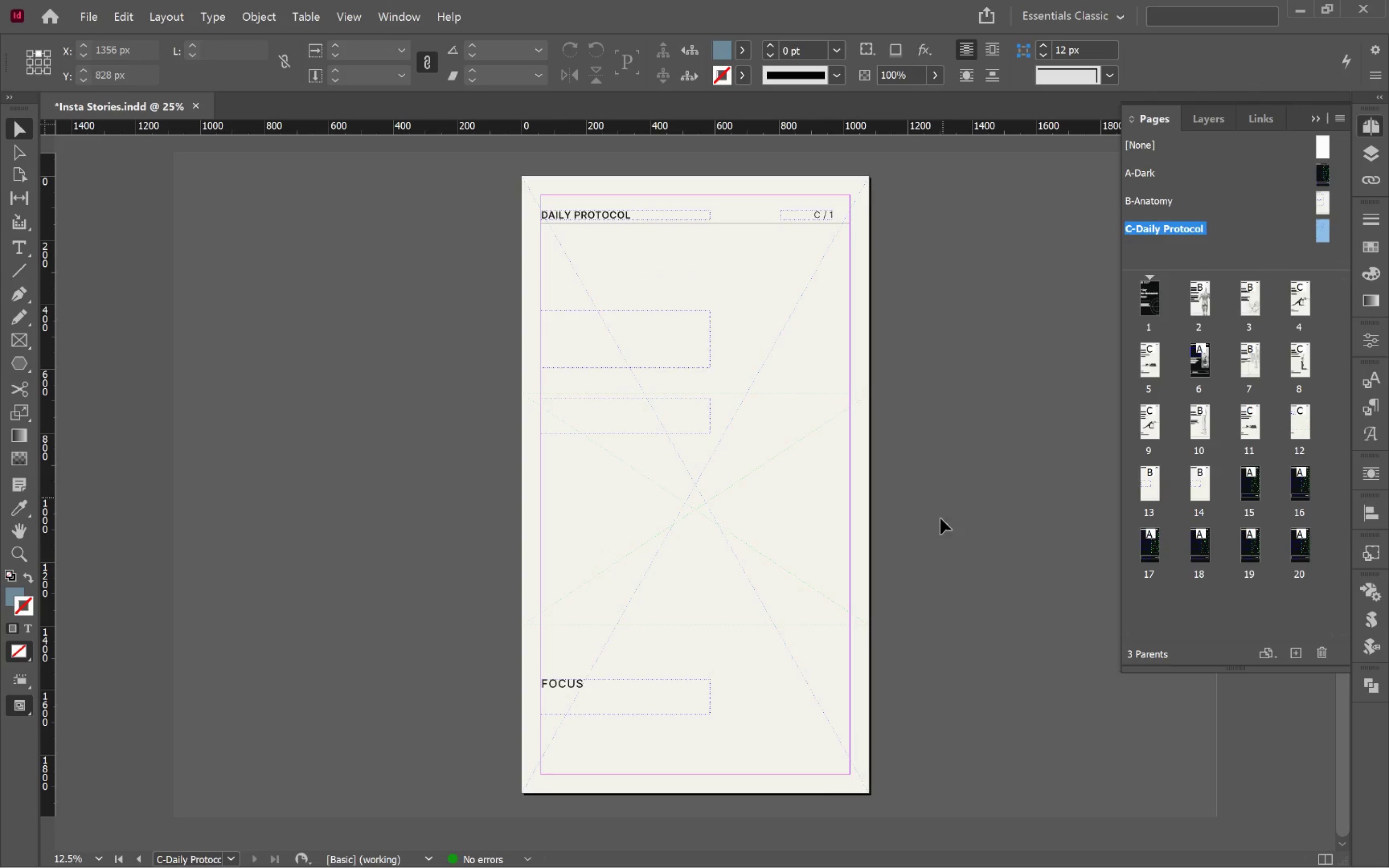 
key(Alt+Control+Shift+V)
 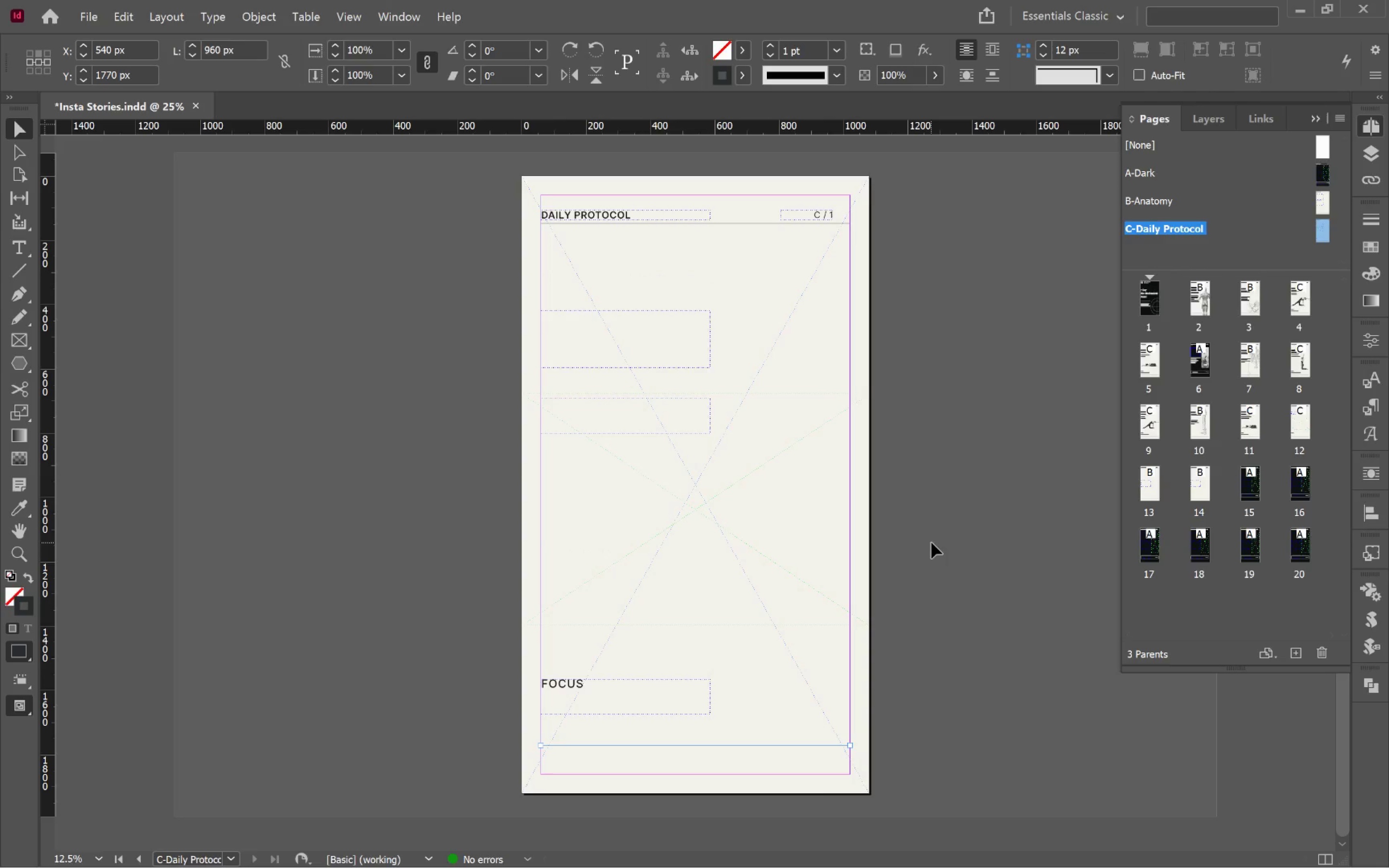 
left_click([931, 542])
 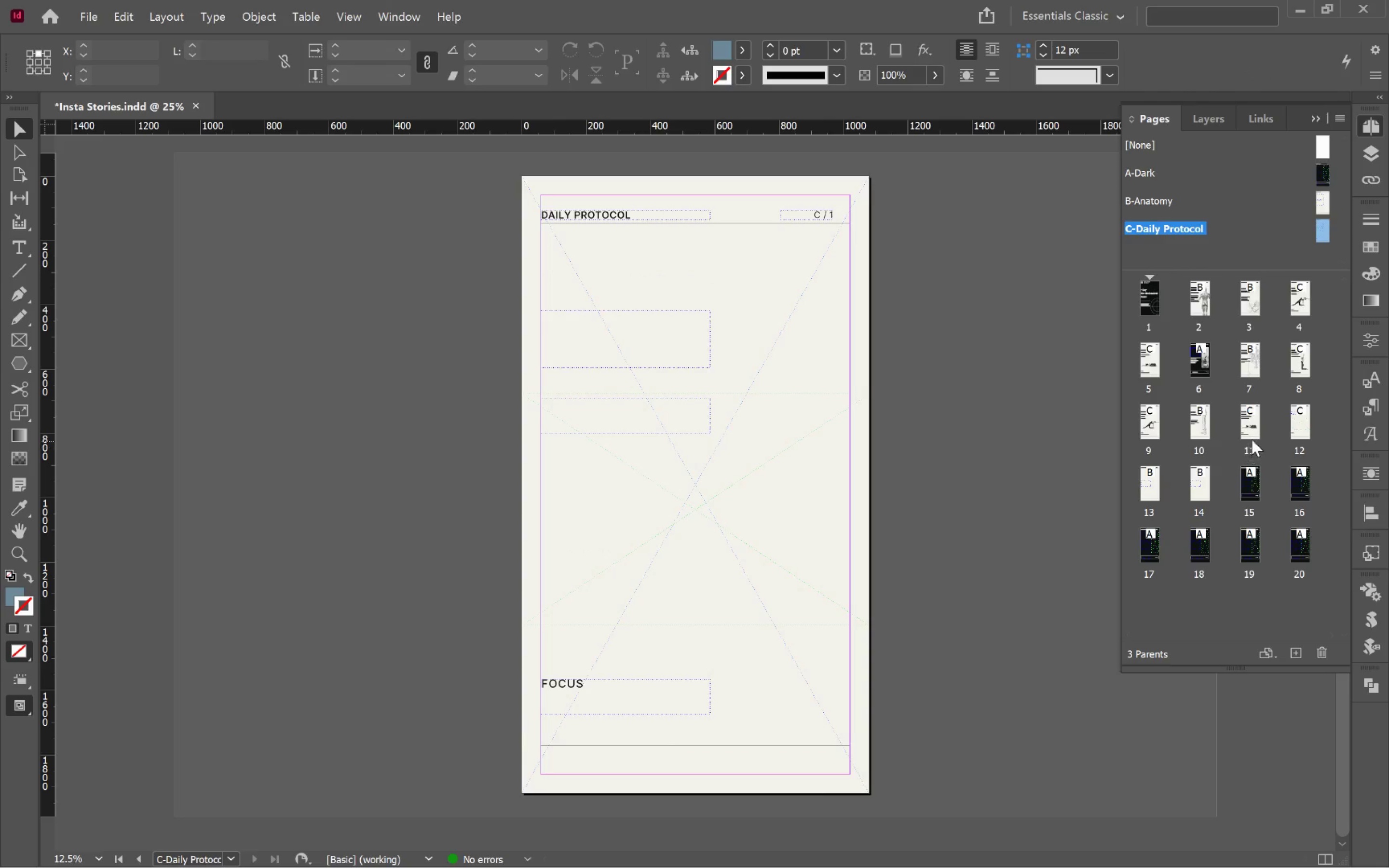 
double_click([1253, 423])
 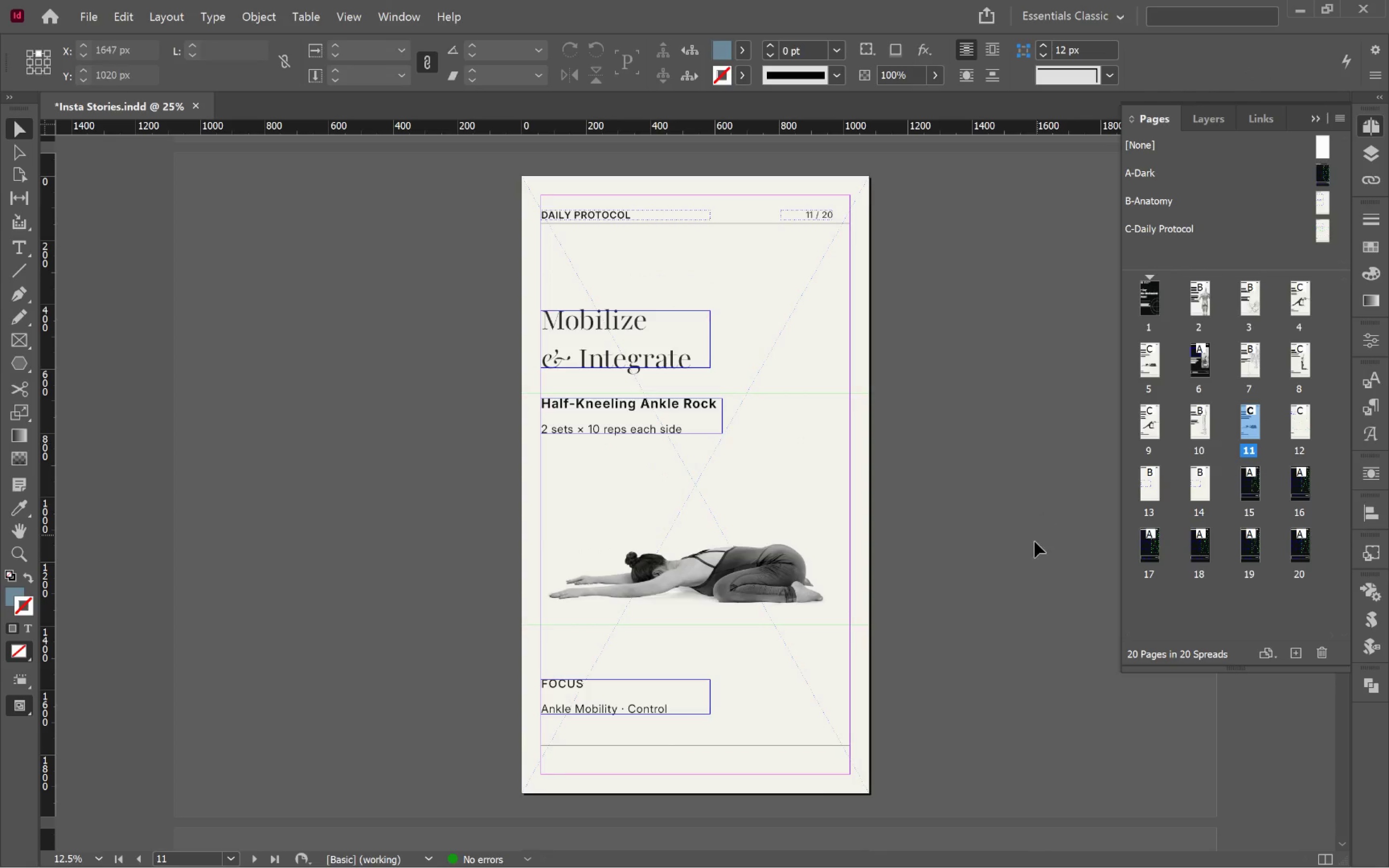 
key(W)
 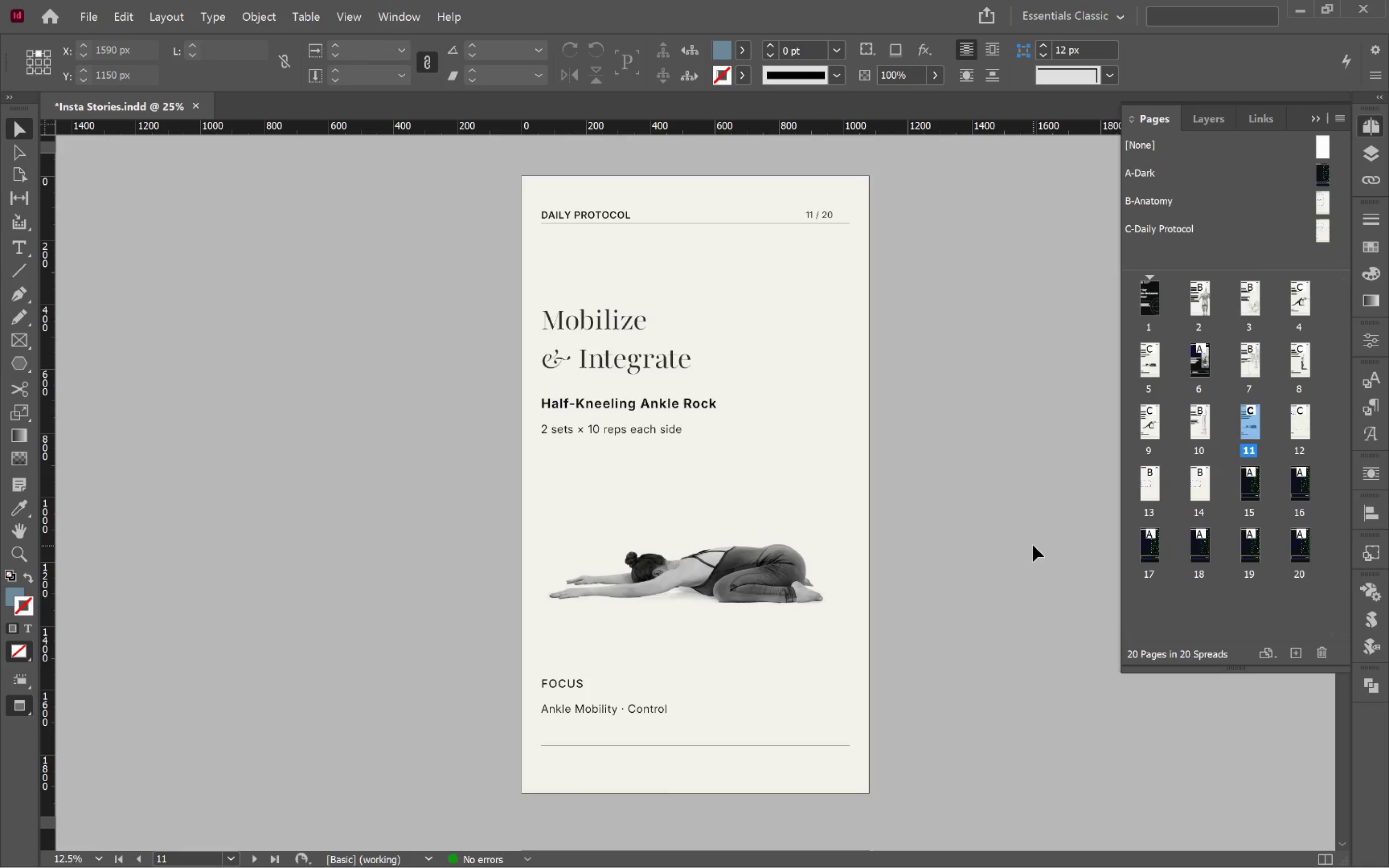 
key(W)
 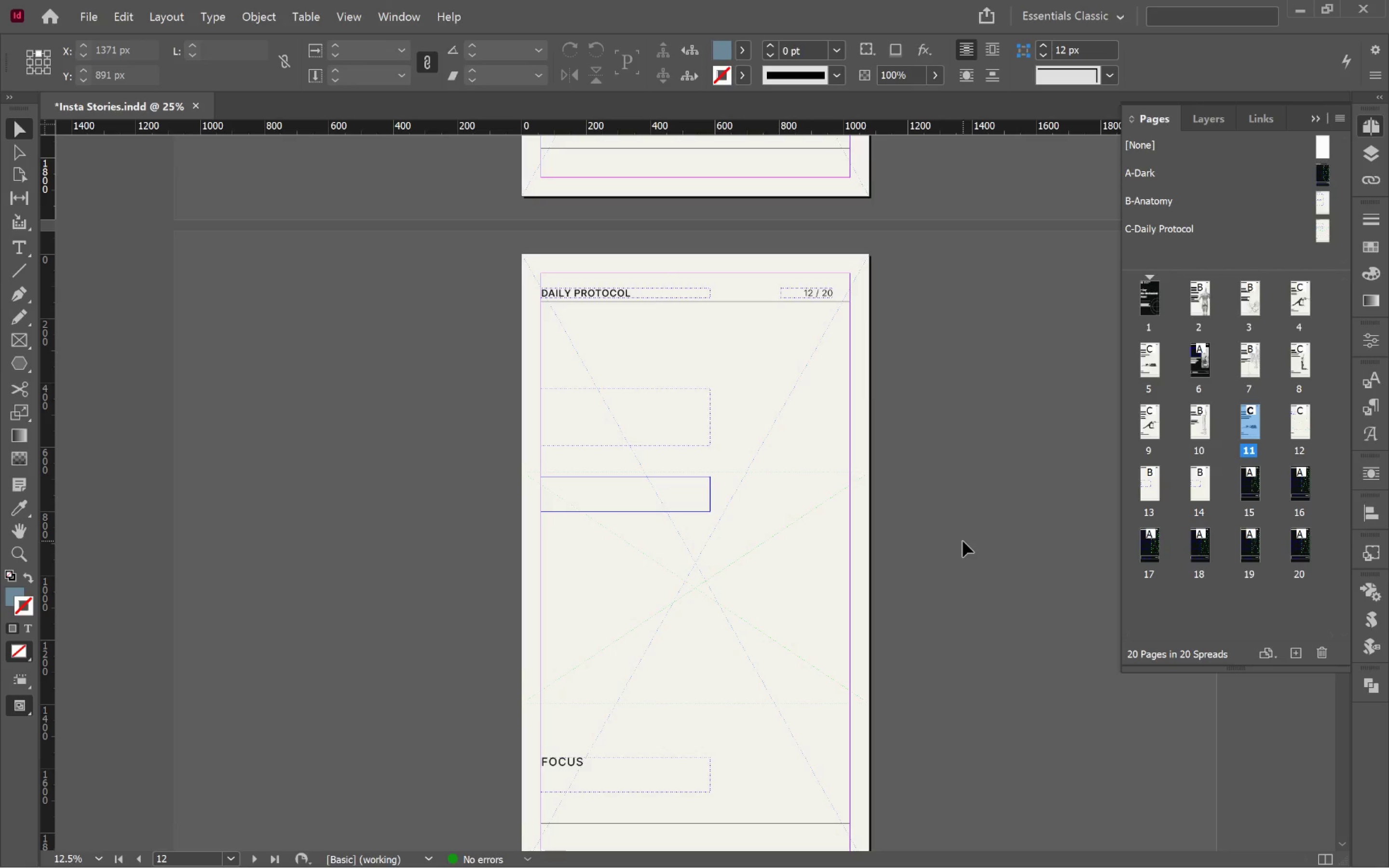 
scroll: coordinate [963, 541], scroll_direction: down, amount: 11.0
 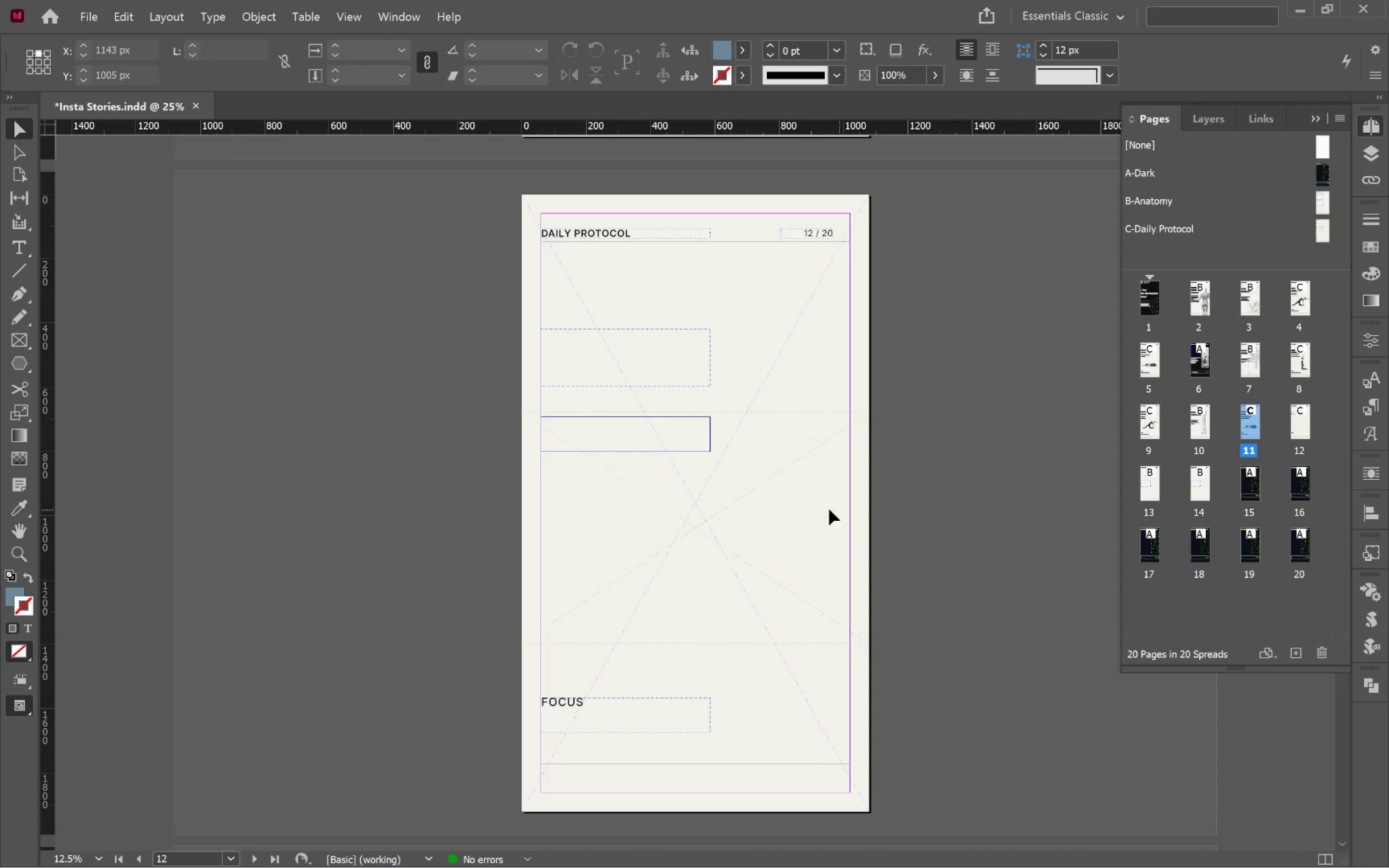 
left_click([803, 503])
 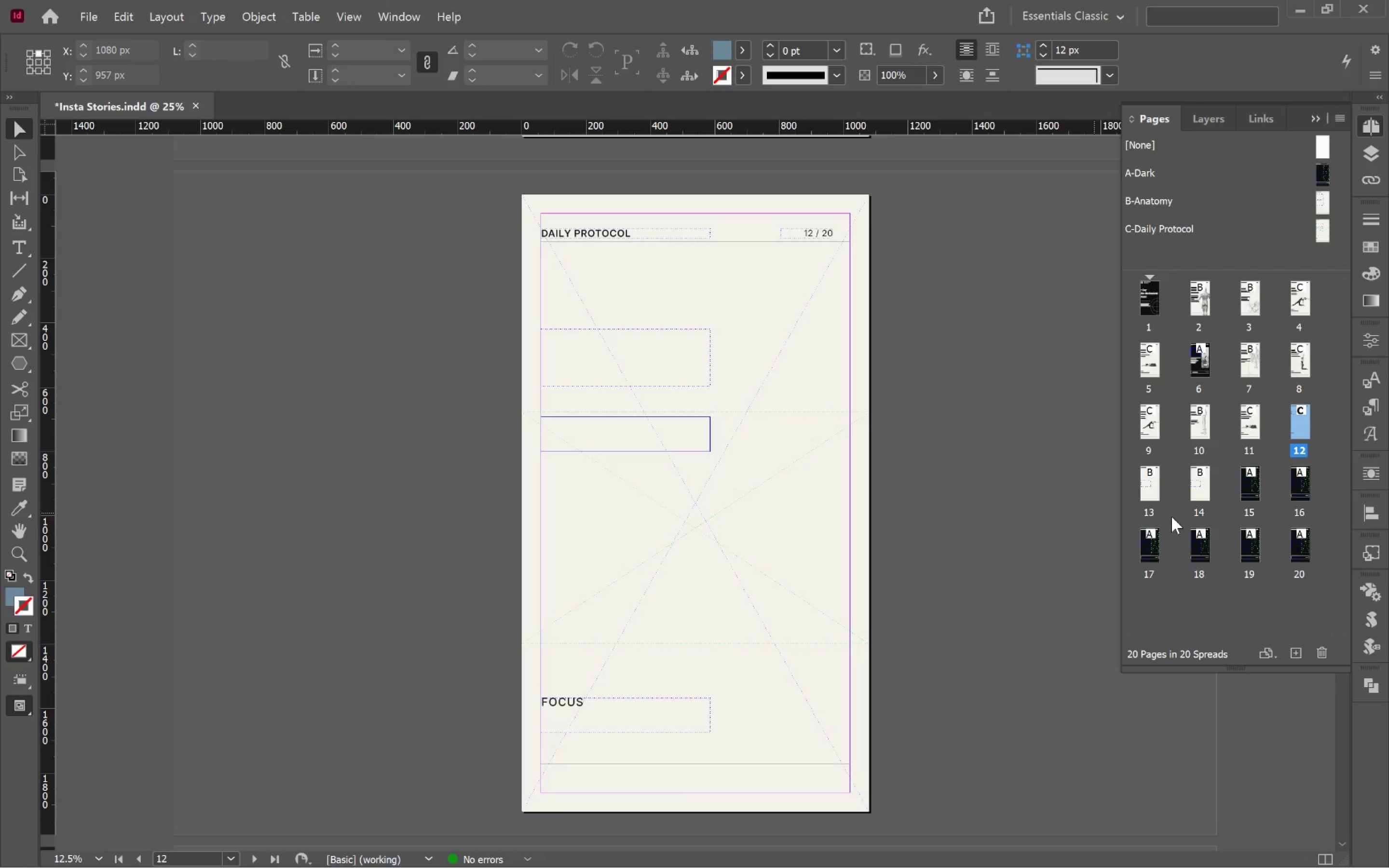 
wait(6.06)
 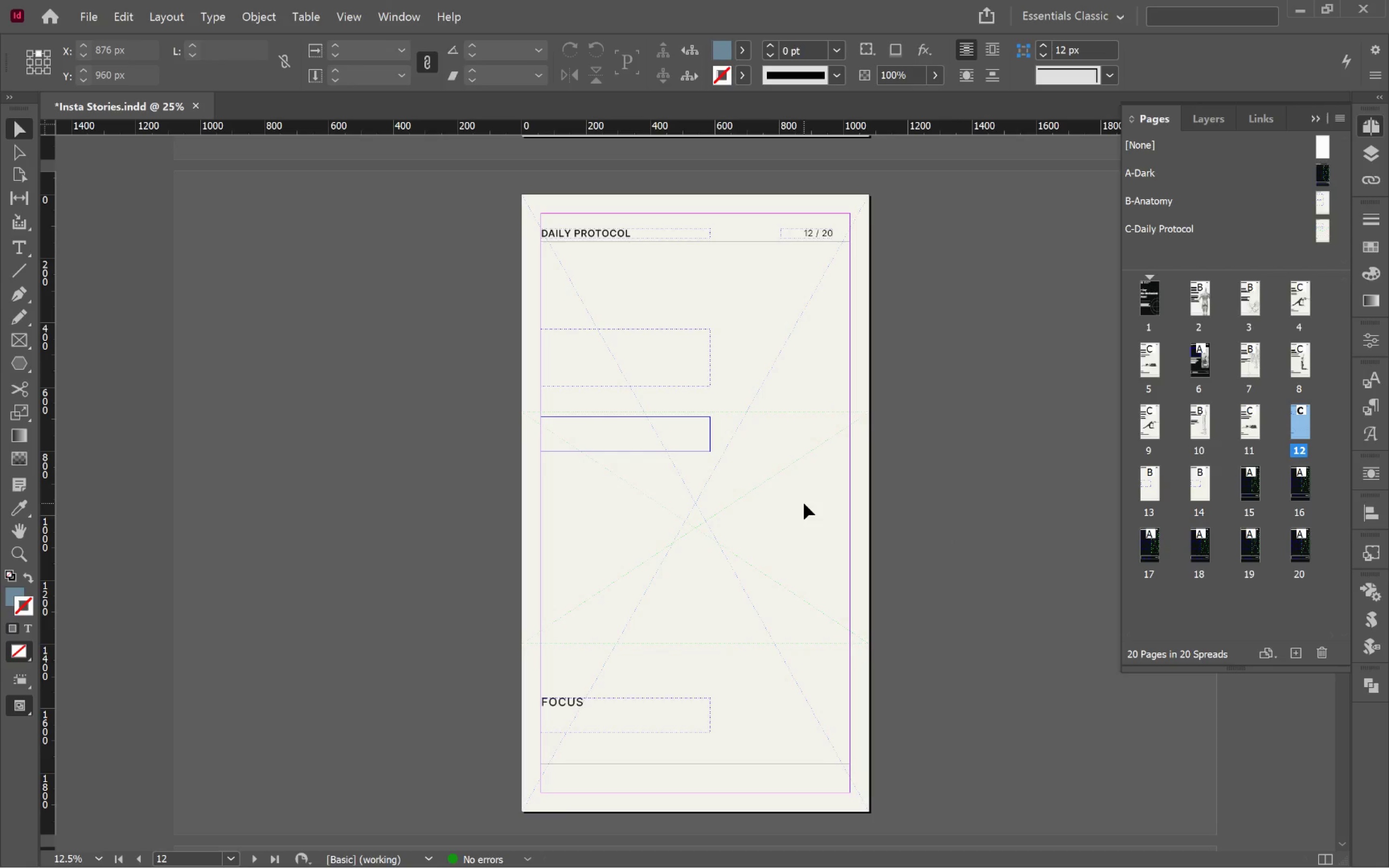 
left_click([1146, 479])
 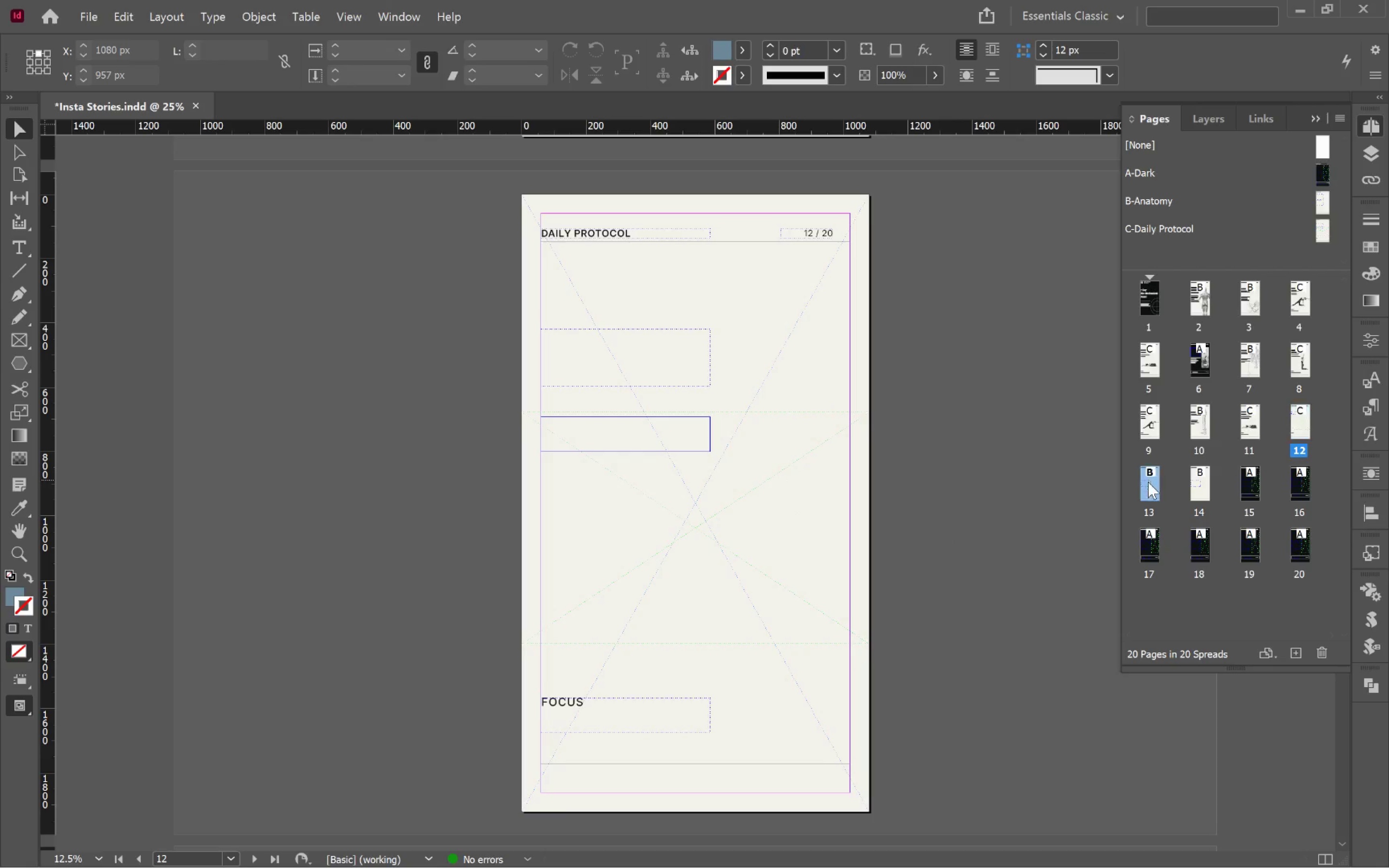 
hold_key(key=ShiftLeft, duration=1.01)
left_click([1296, 547])
 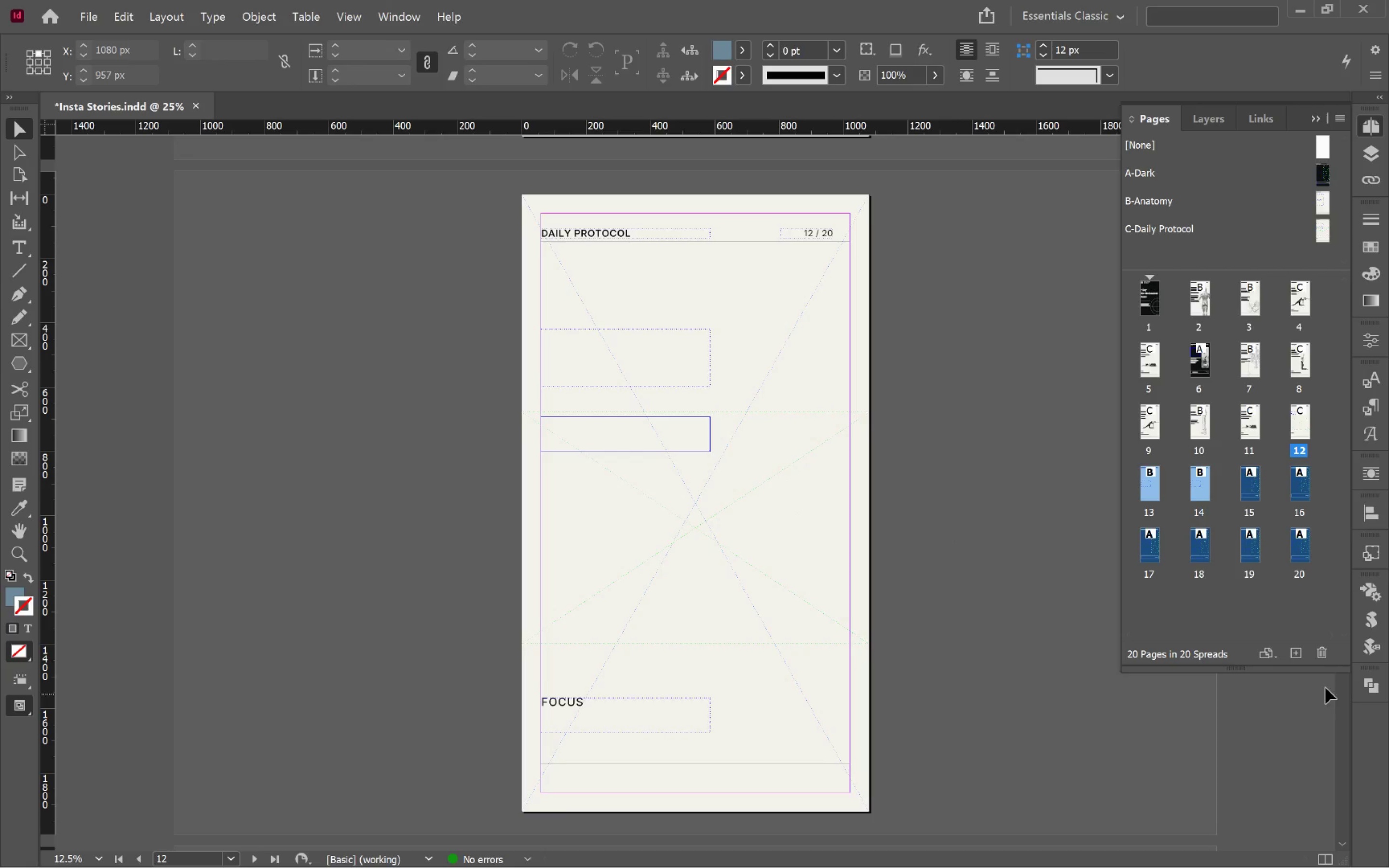 
left_click([1322, 650])
 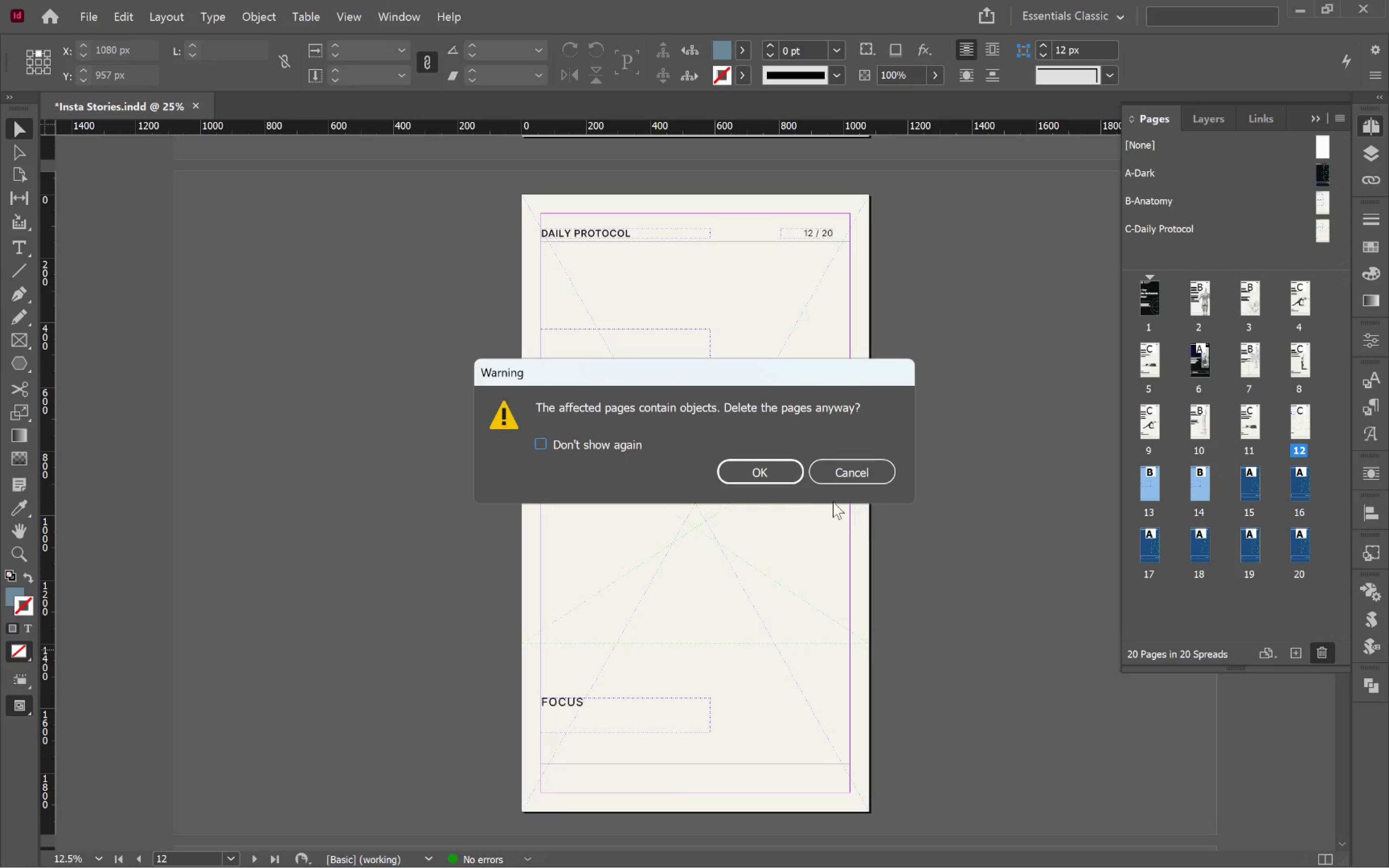 
left_click([774, 473])
 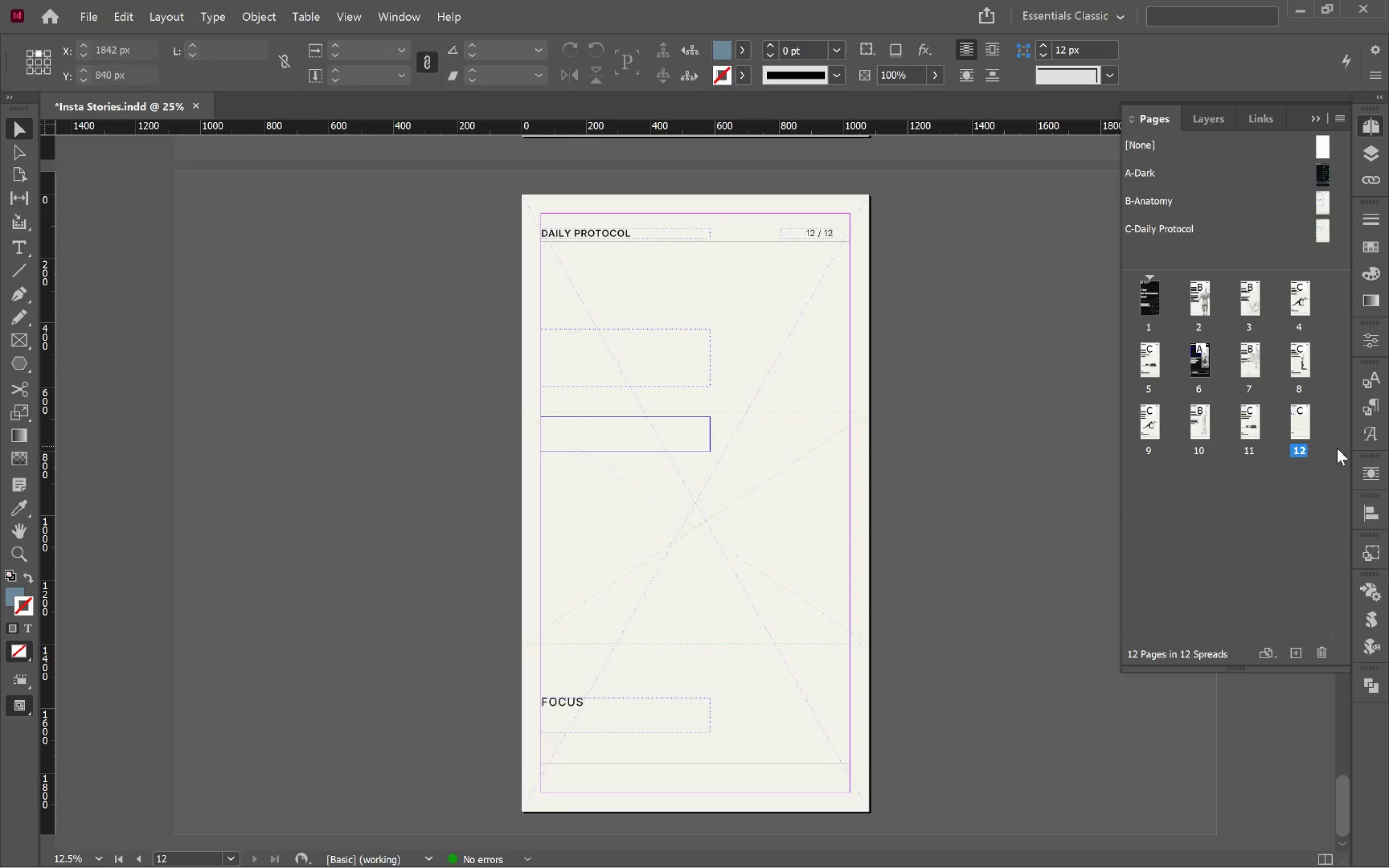 
left_click([1304, 426])
 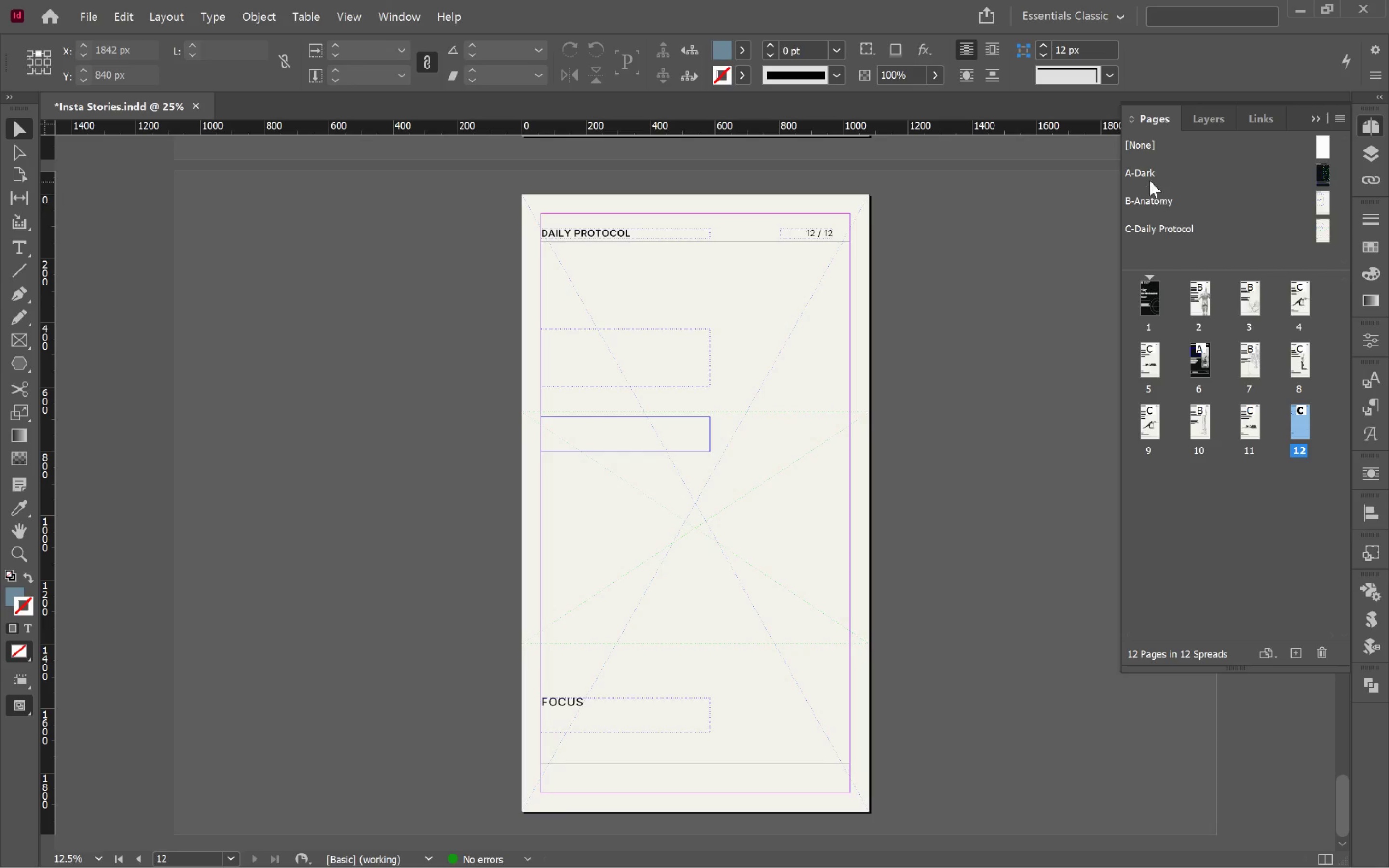 
left_click_drag(start_coordinate=[1150, 173], to_coordinate=[1307, 439])
 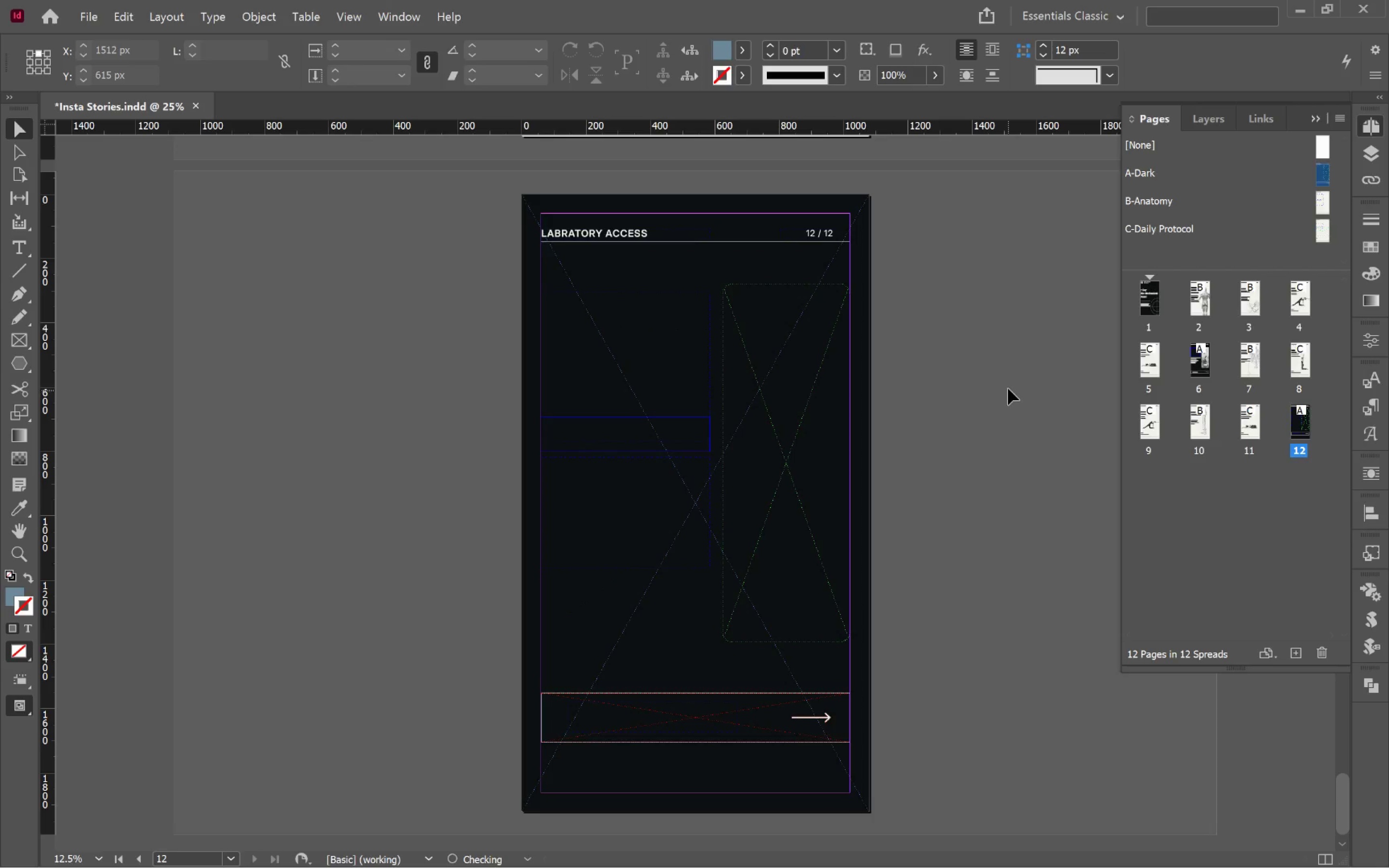 
left_click([1007, 386])
 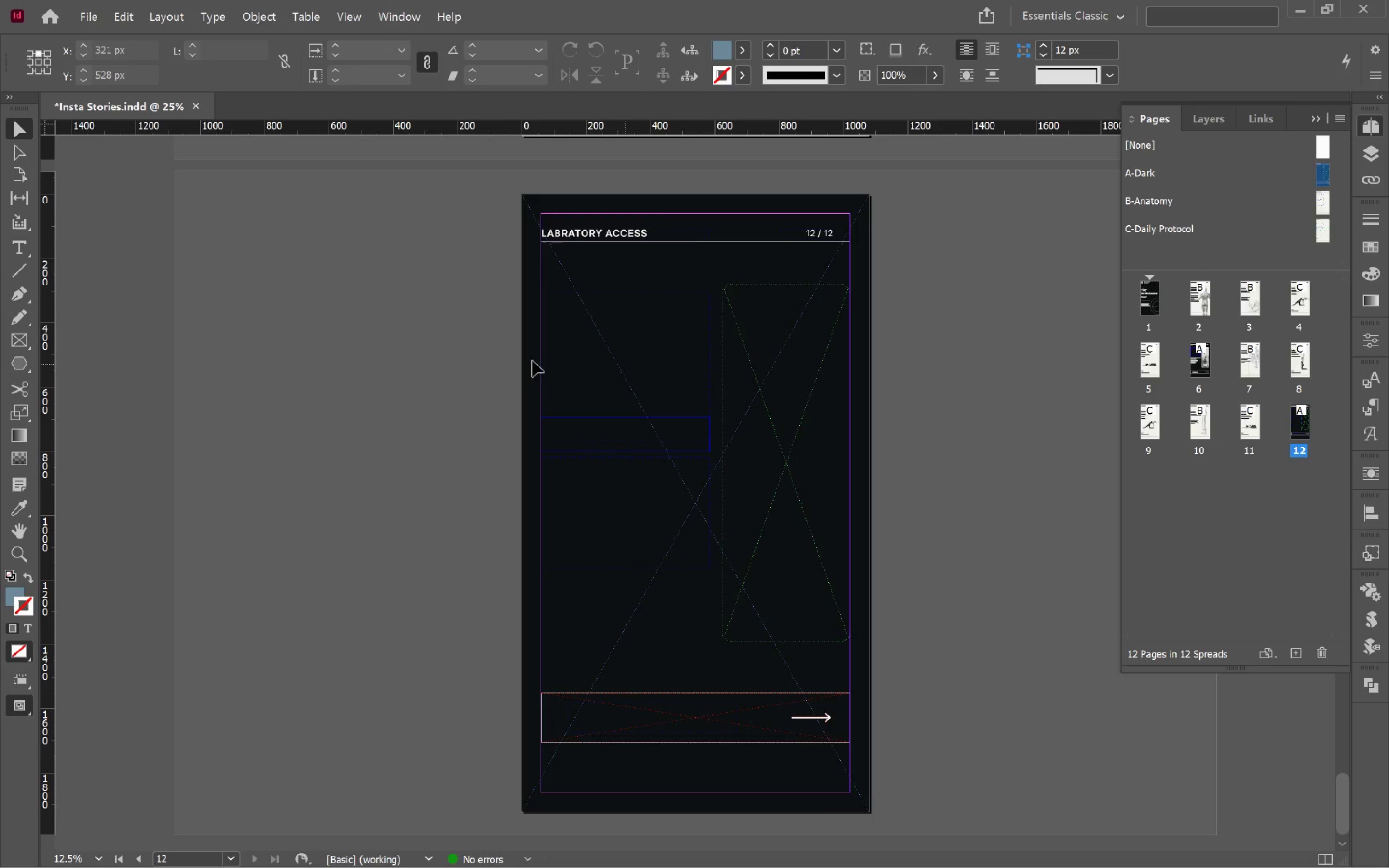 
left_click_drag(start_coordinate=[491, 345], to_coordinate=[879, 567])
 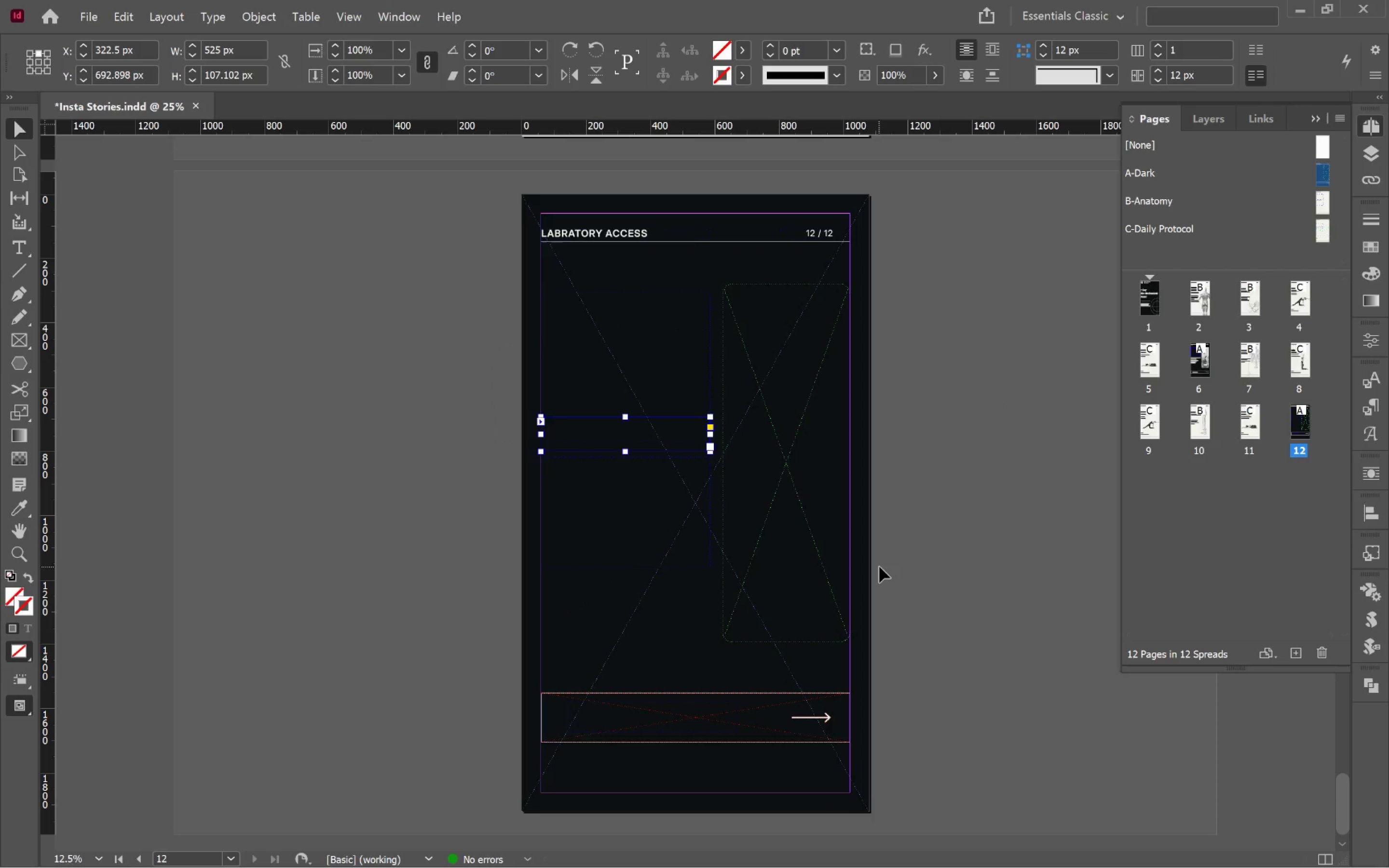 
key(Backspace)
 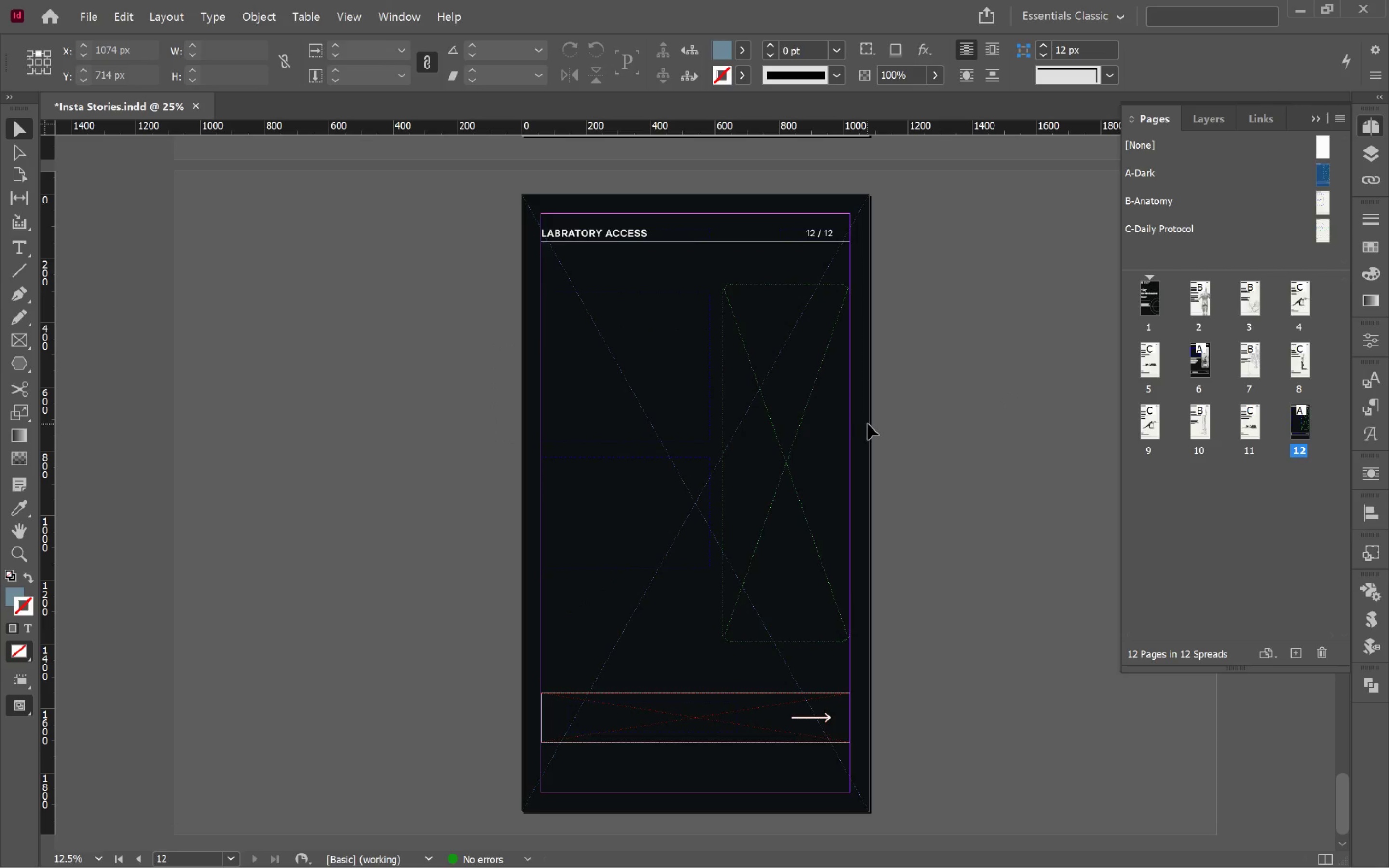 
wait(8.11)
 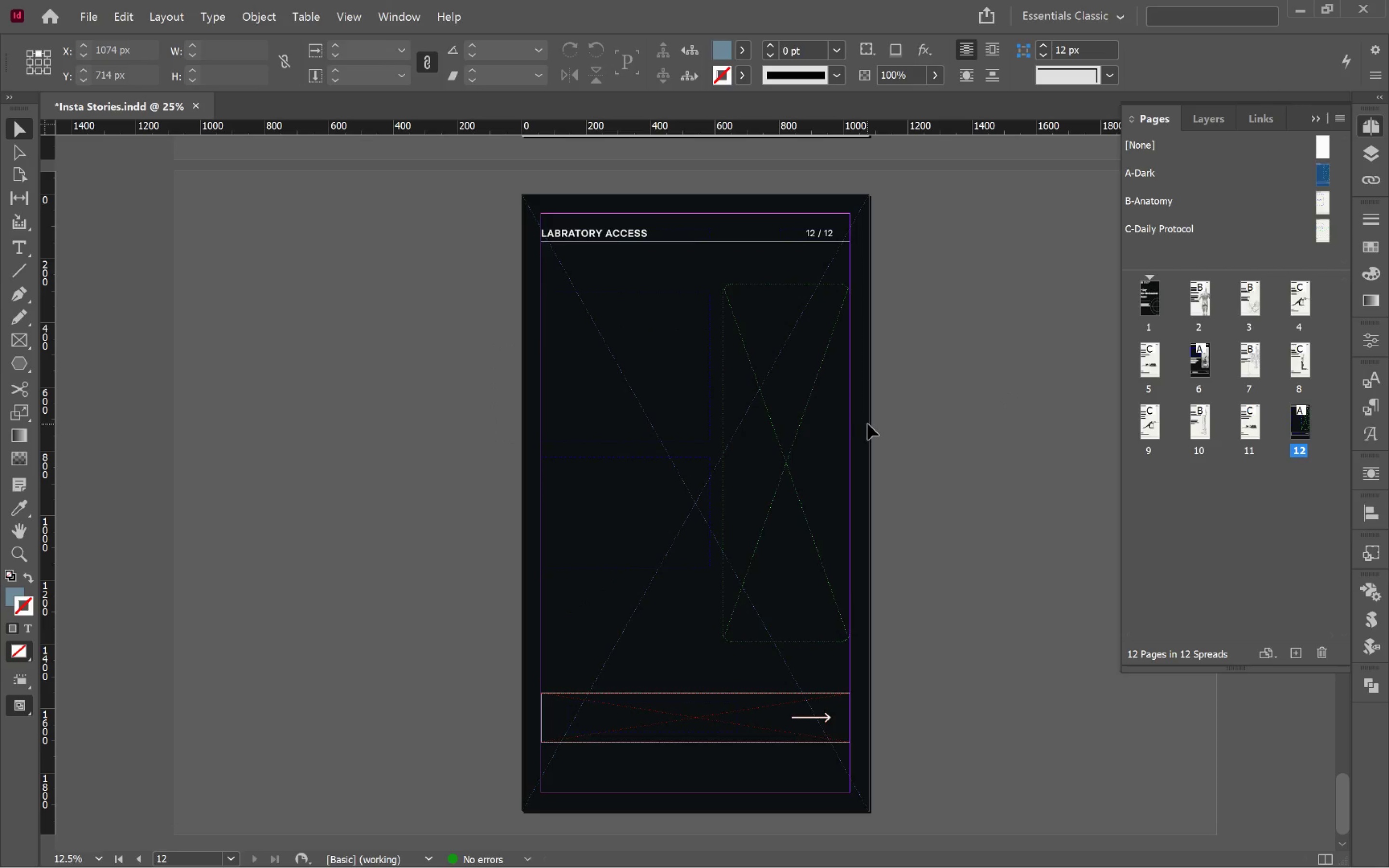 
left_click([914, 456])
 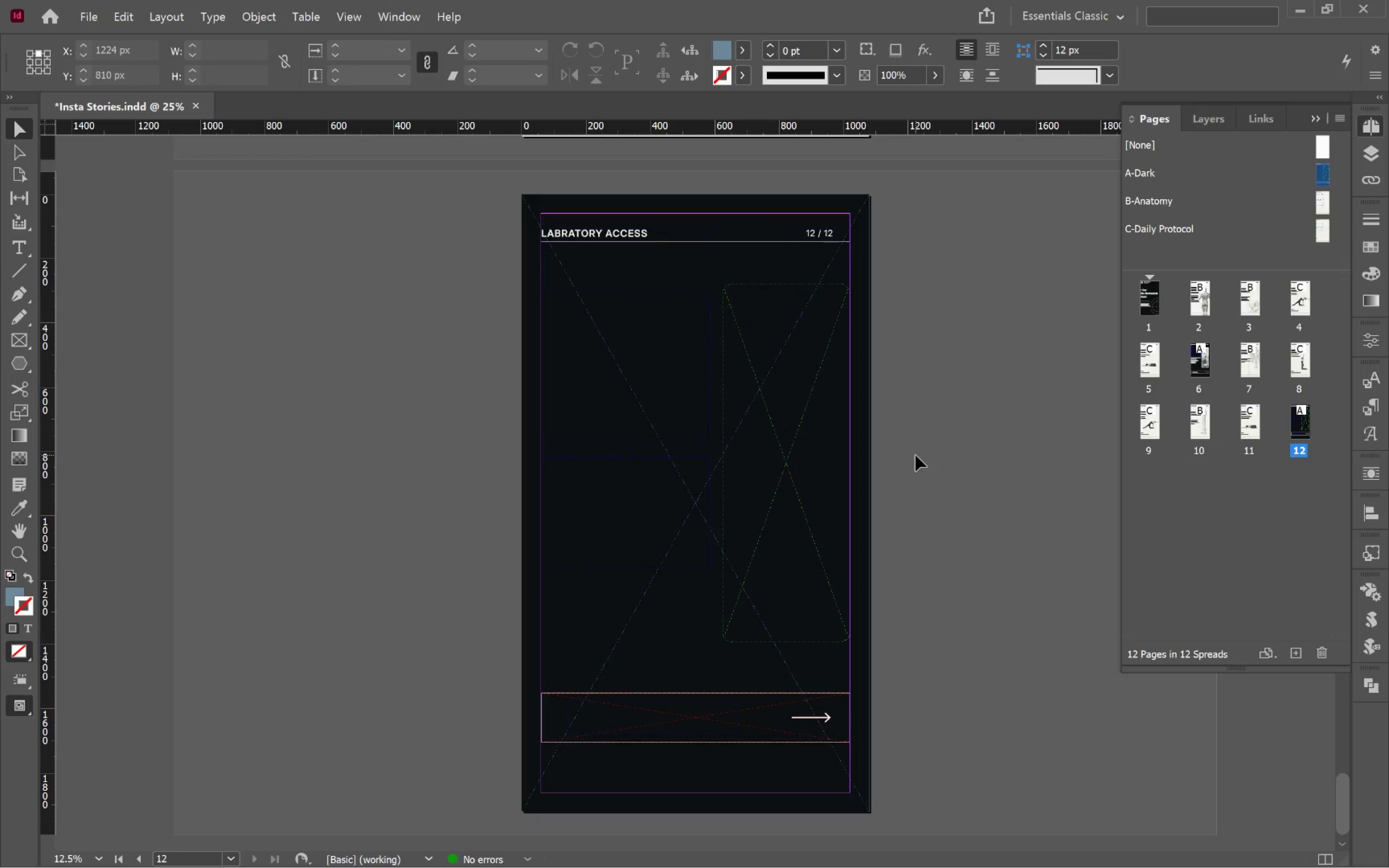 
key(Alt+Tab)
 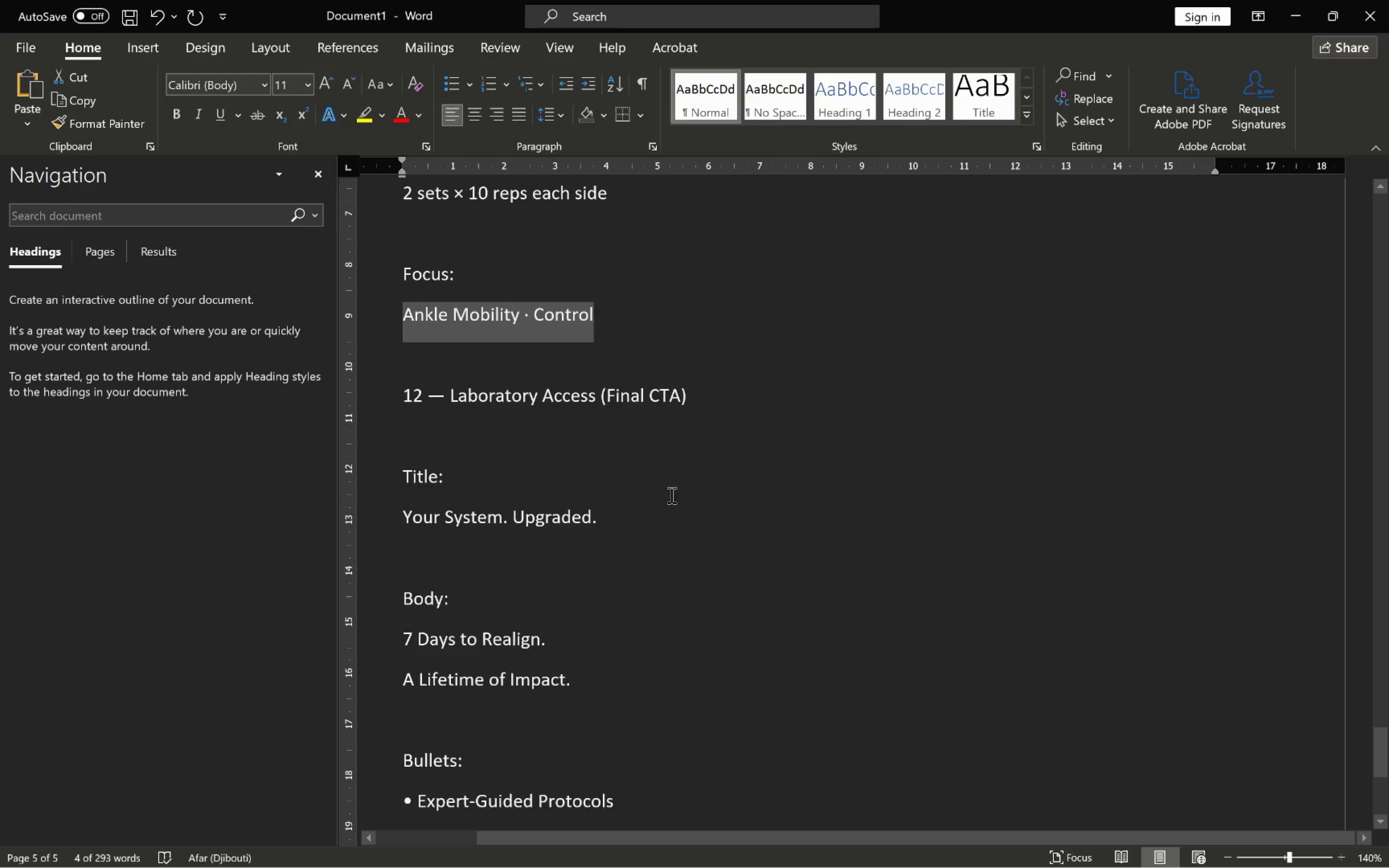 
scroll: coordinate [694, 501], scroll_direction: down, amount: 1.0
 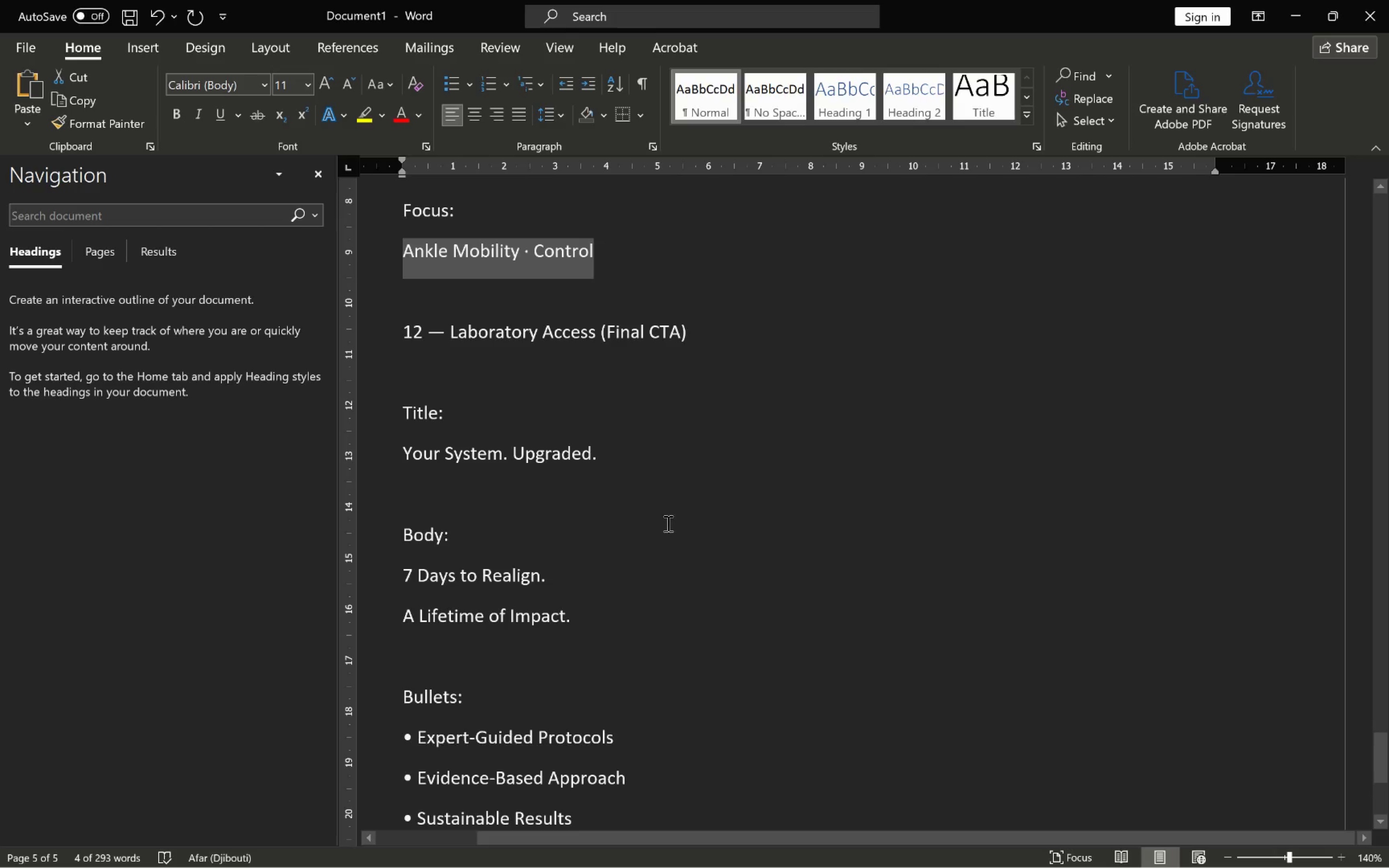 
left_click_drag(start_coordinate=[399, 450], to_coordinate=[599, 466])
 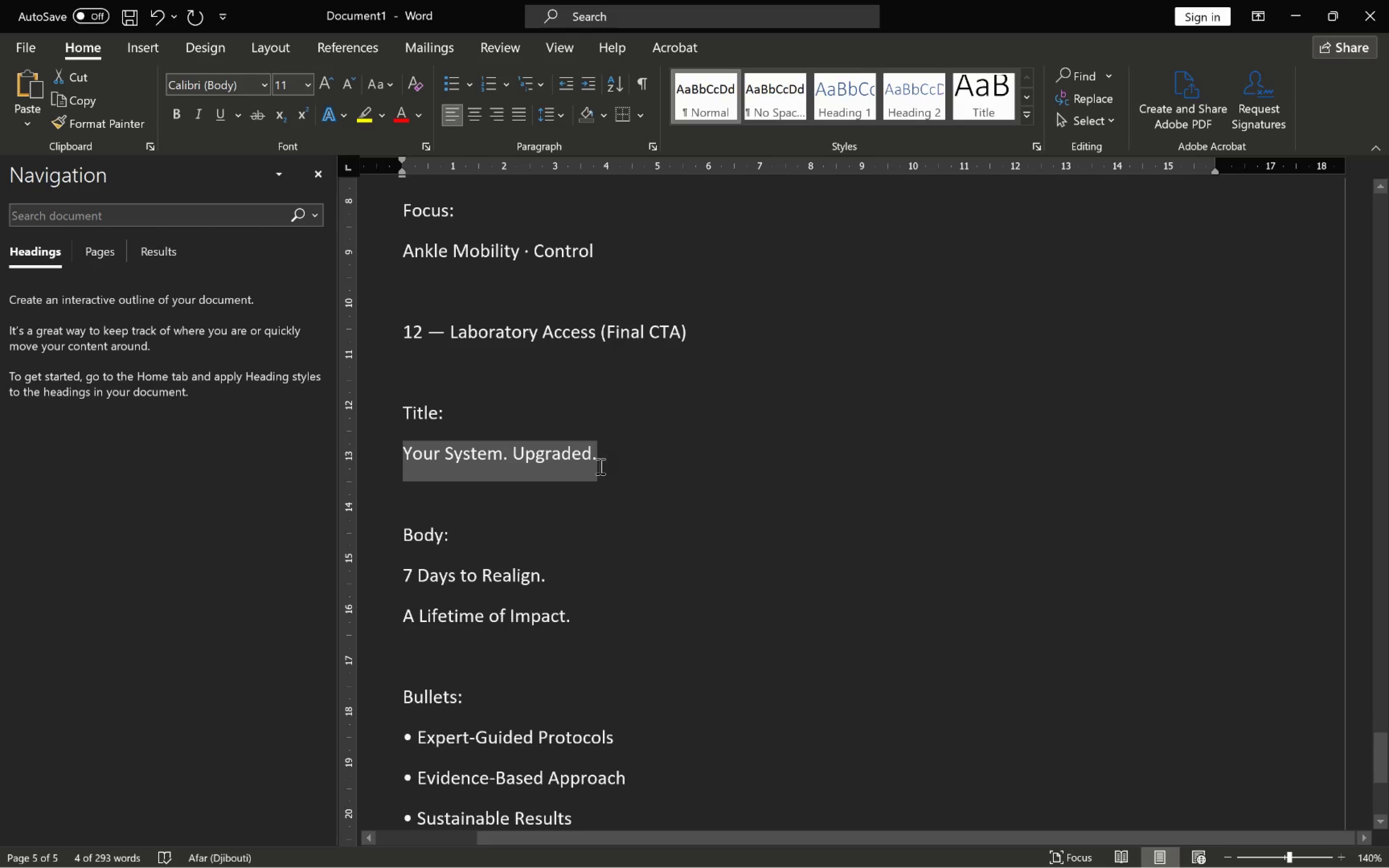 
key(Control+C)
 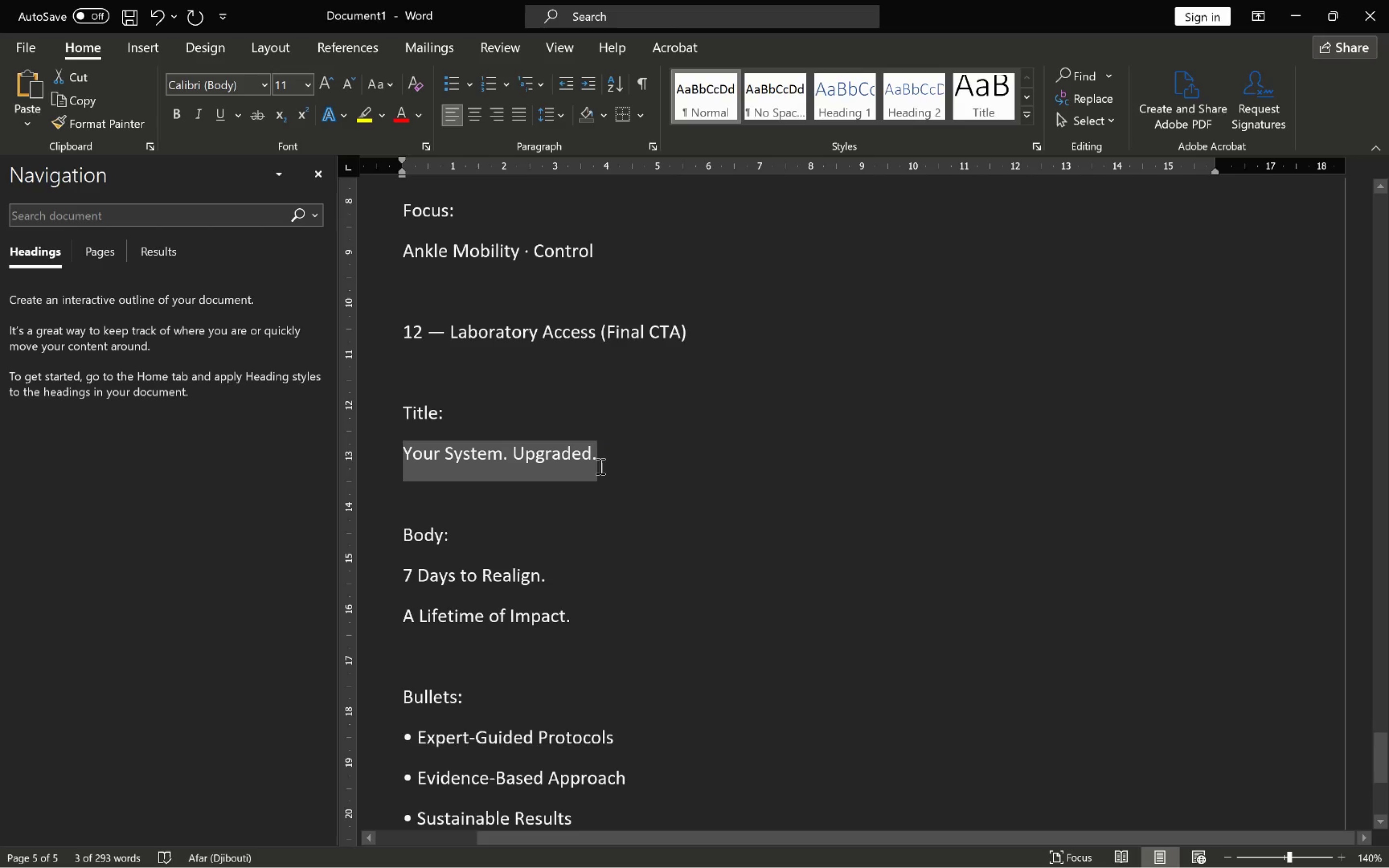 
key(Alt+Tab)
 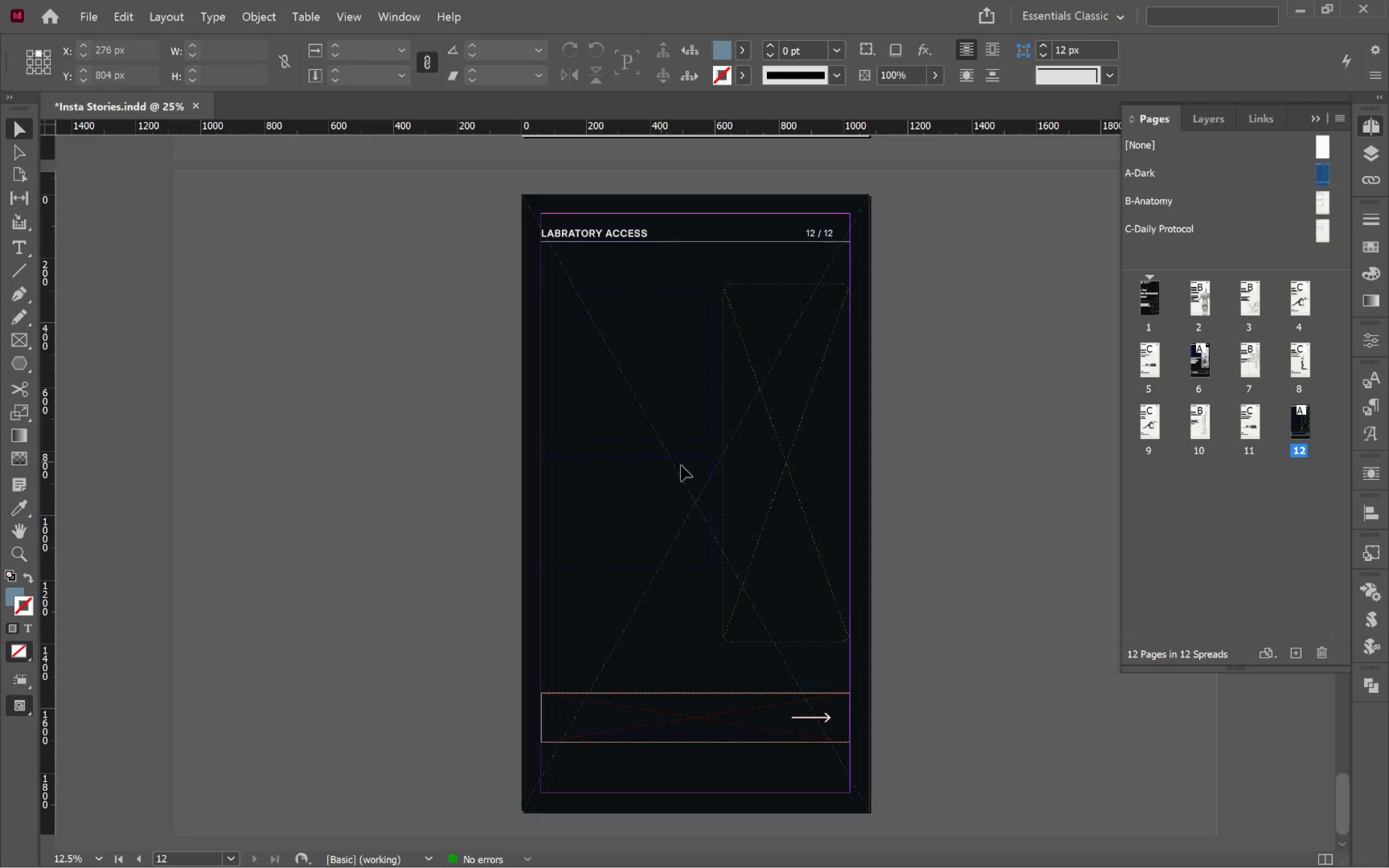 
hold_key(key=ControlLeft, duration=0.58)
hold_key(key=ShiftLeft, duration=0.55)
left_click([648, 419])
 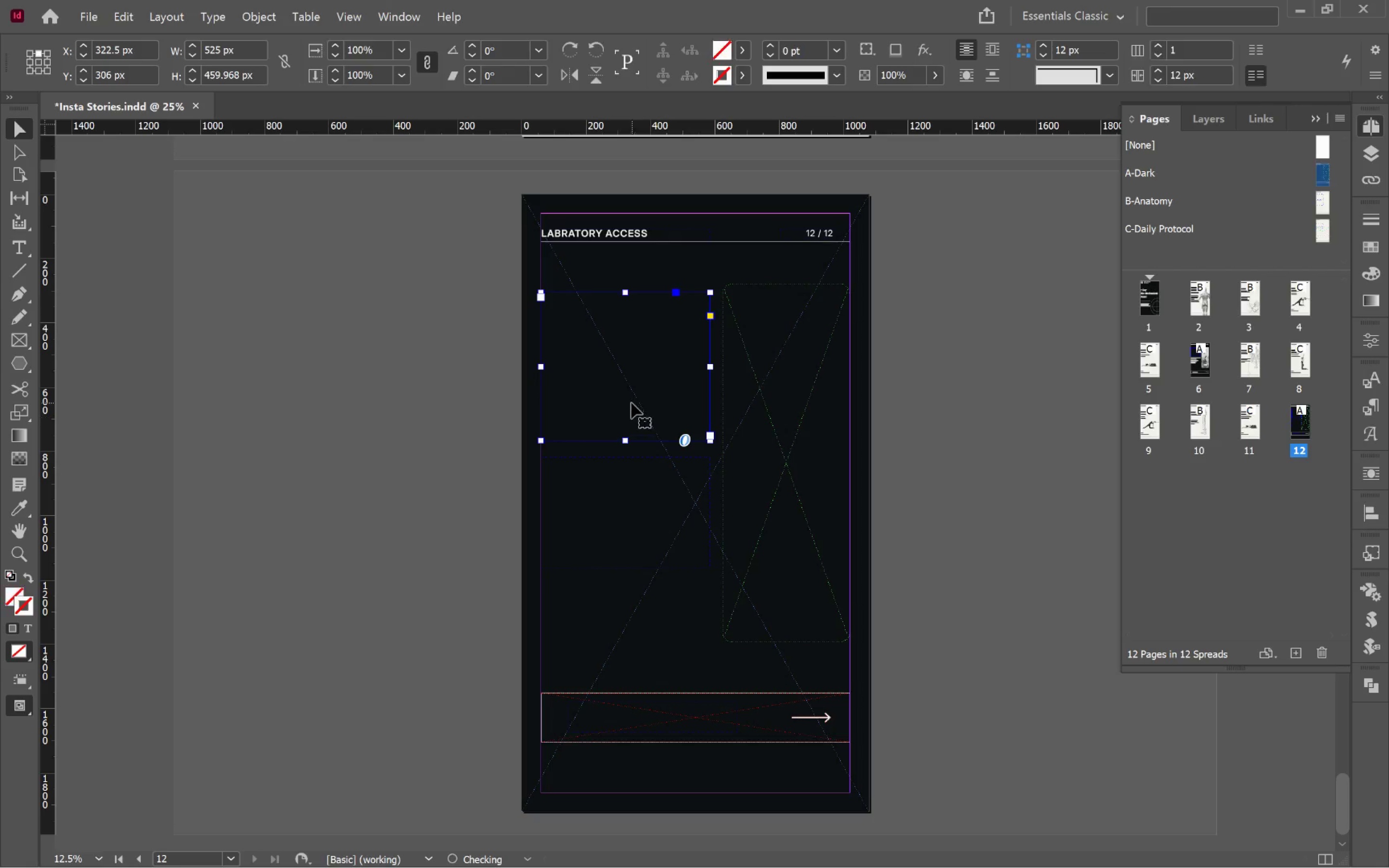 
left_click([631, 401])
 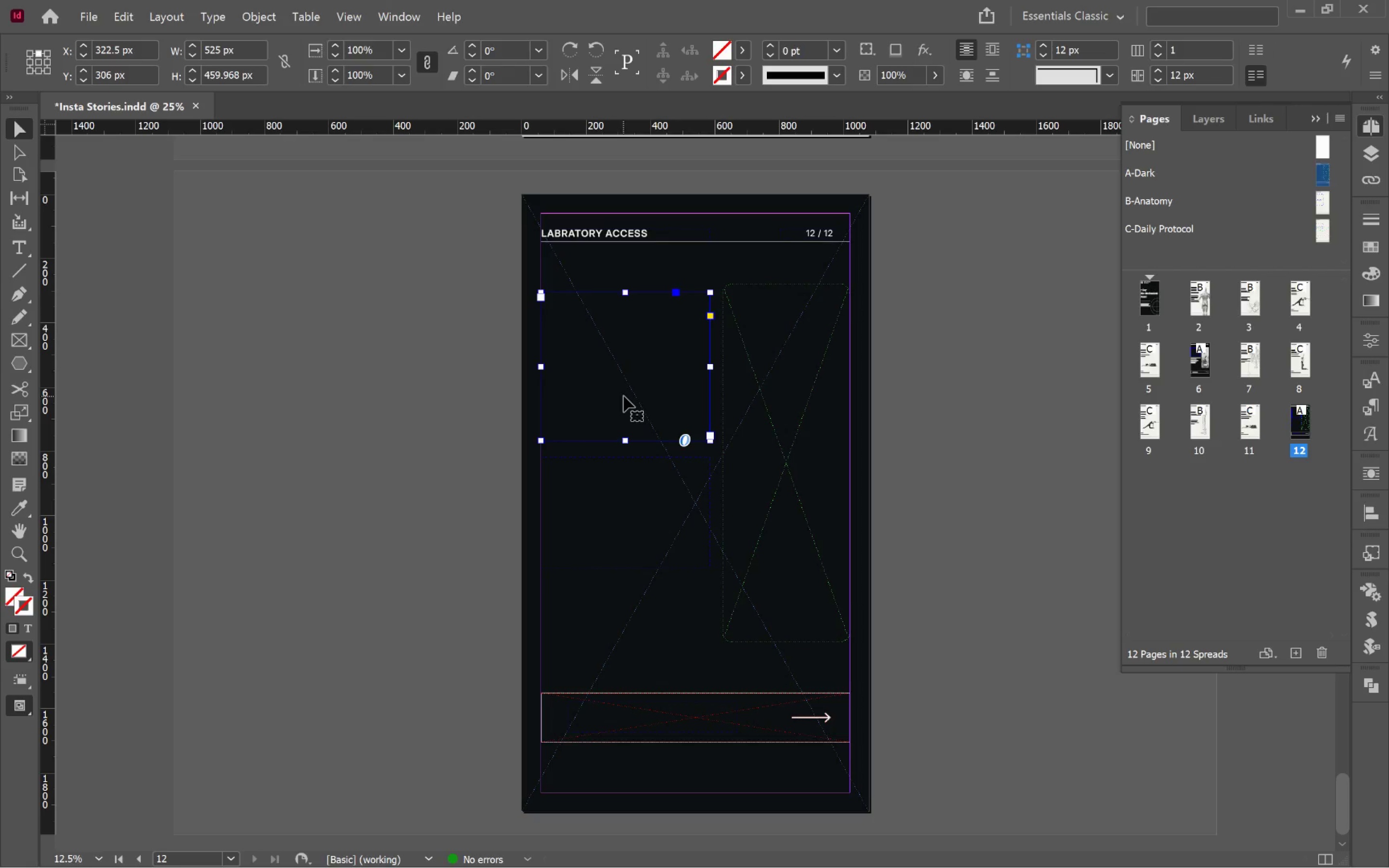 
double_click([624, 396])
 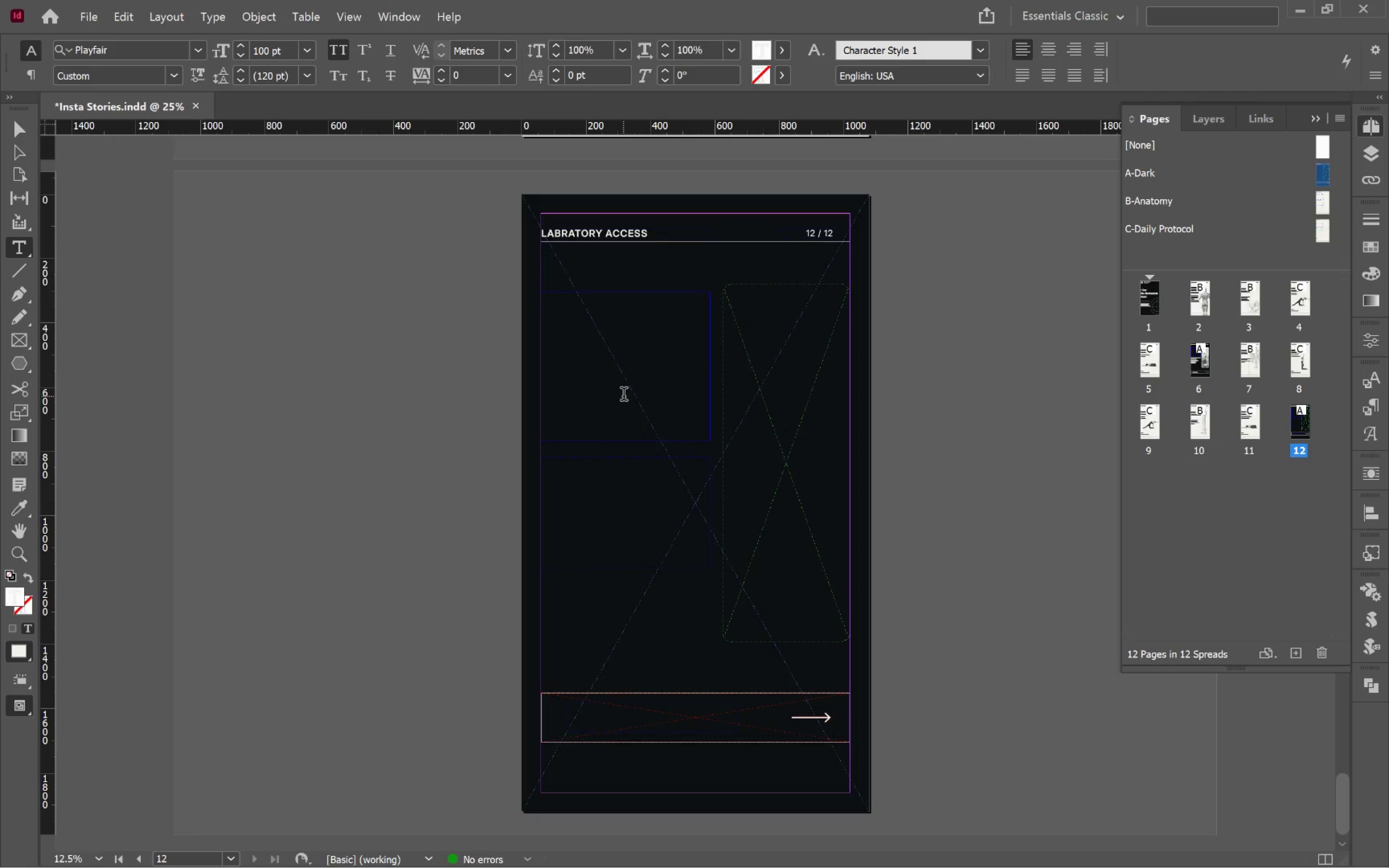 
key(Control+V)
 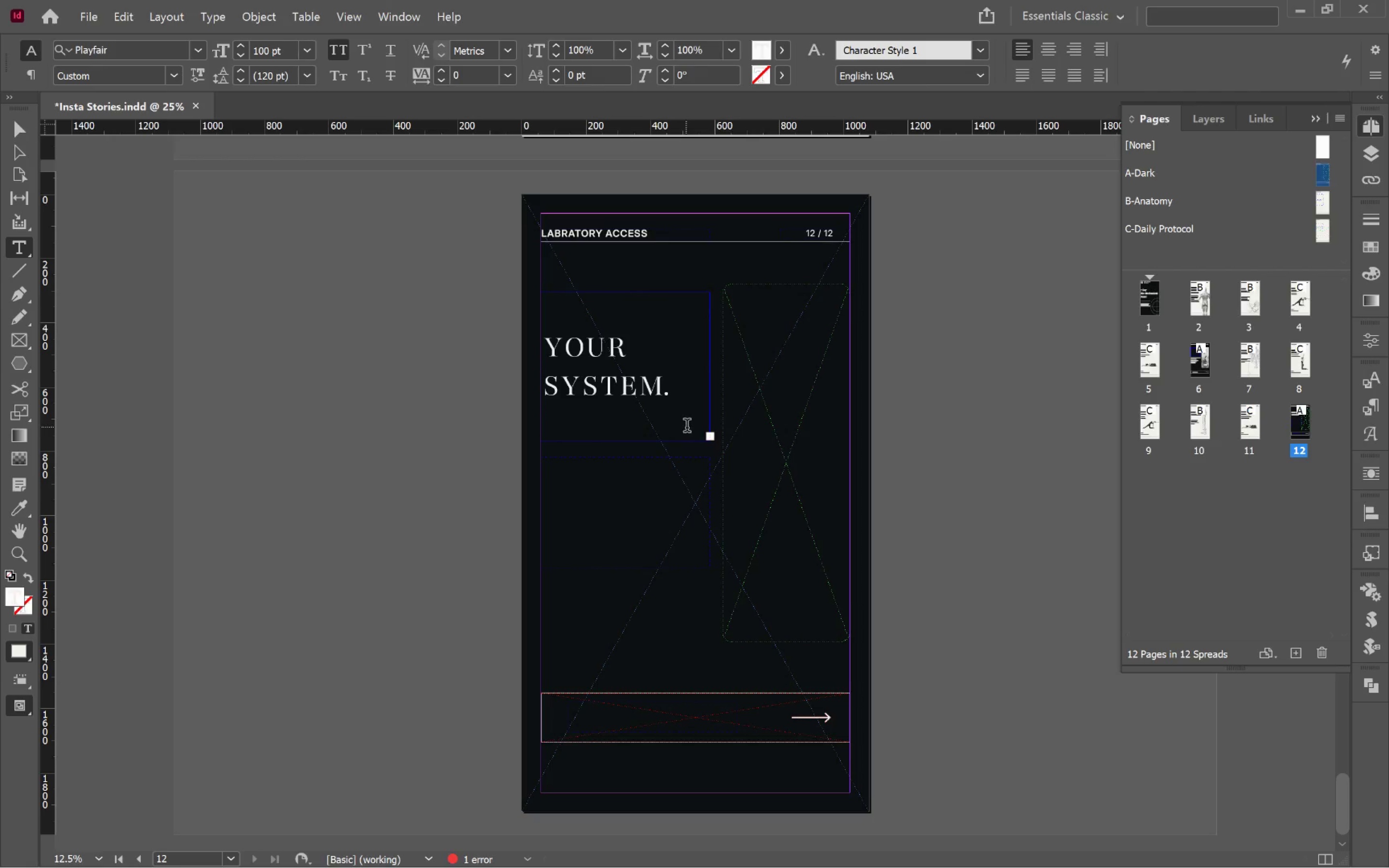 
hold_key(key=ControlLeft, duration=1.17)
left_click([629, 398])
 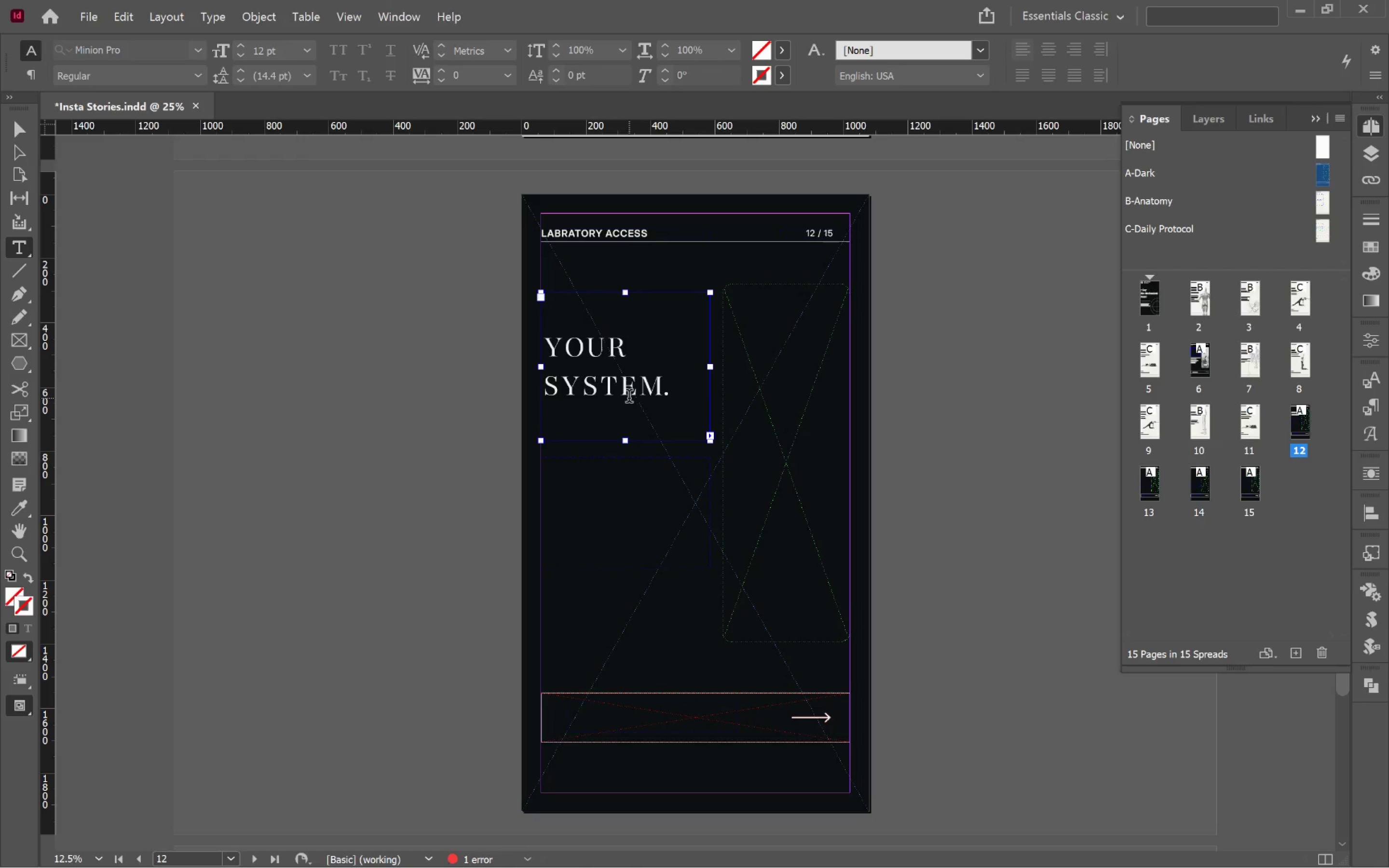 
key(V)
 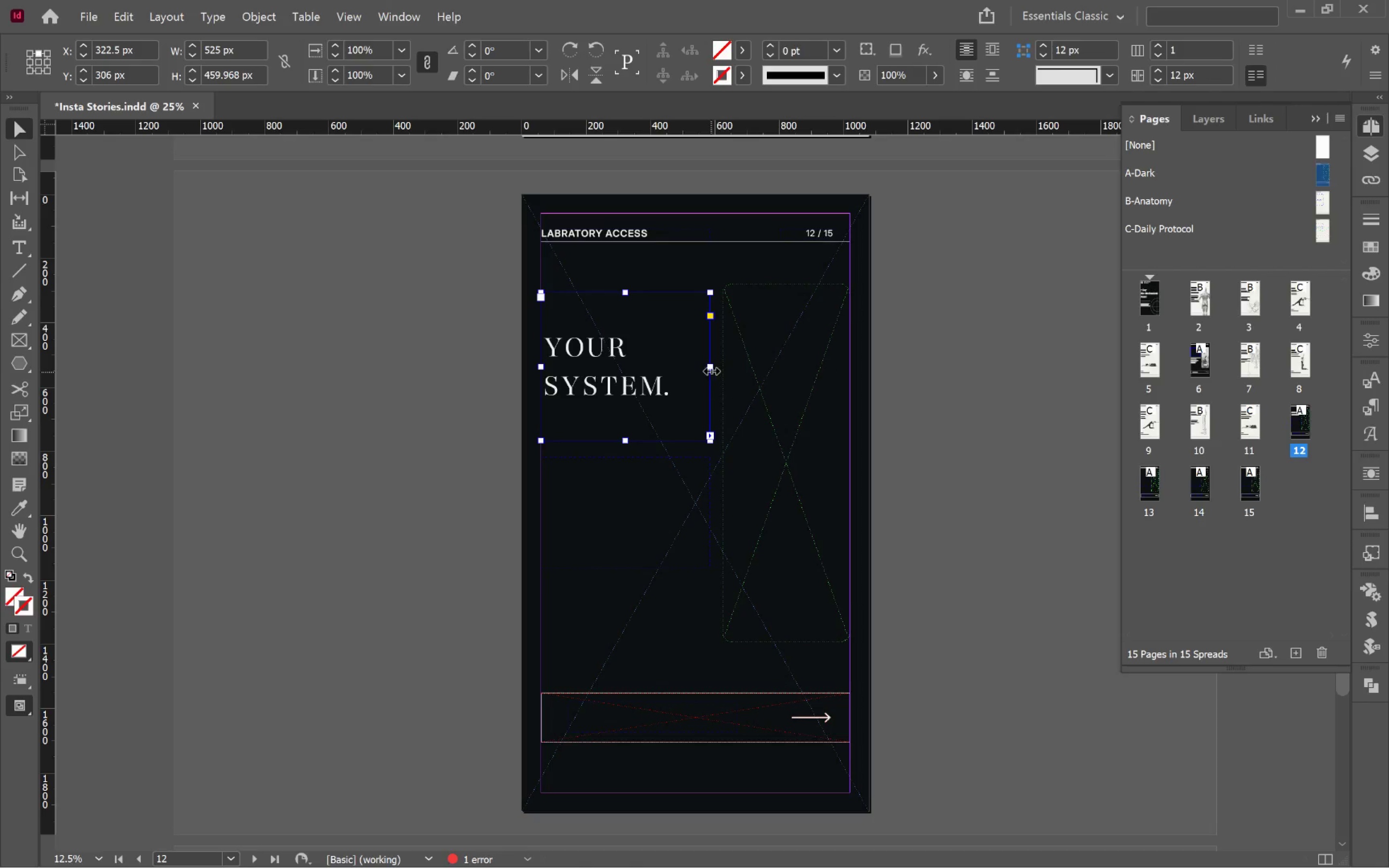 
left_click_drag(start_coordinate=[711, 368], to_coordinate=[760, 375])
 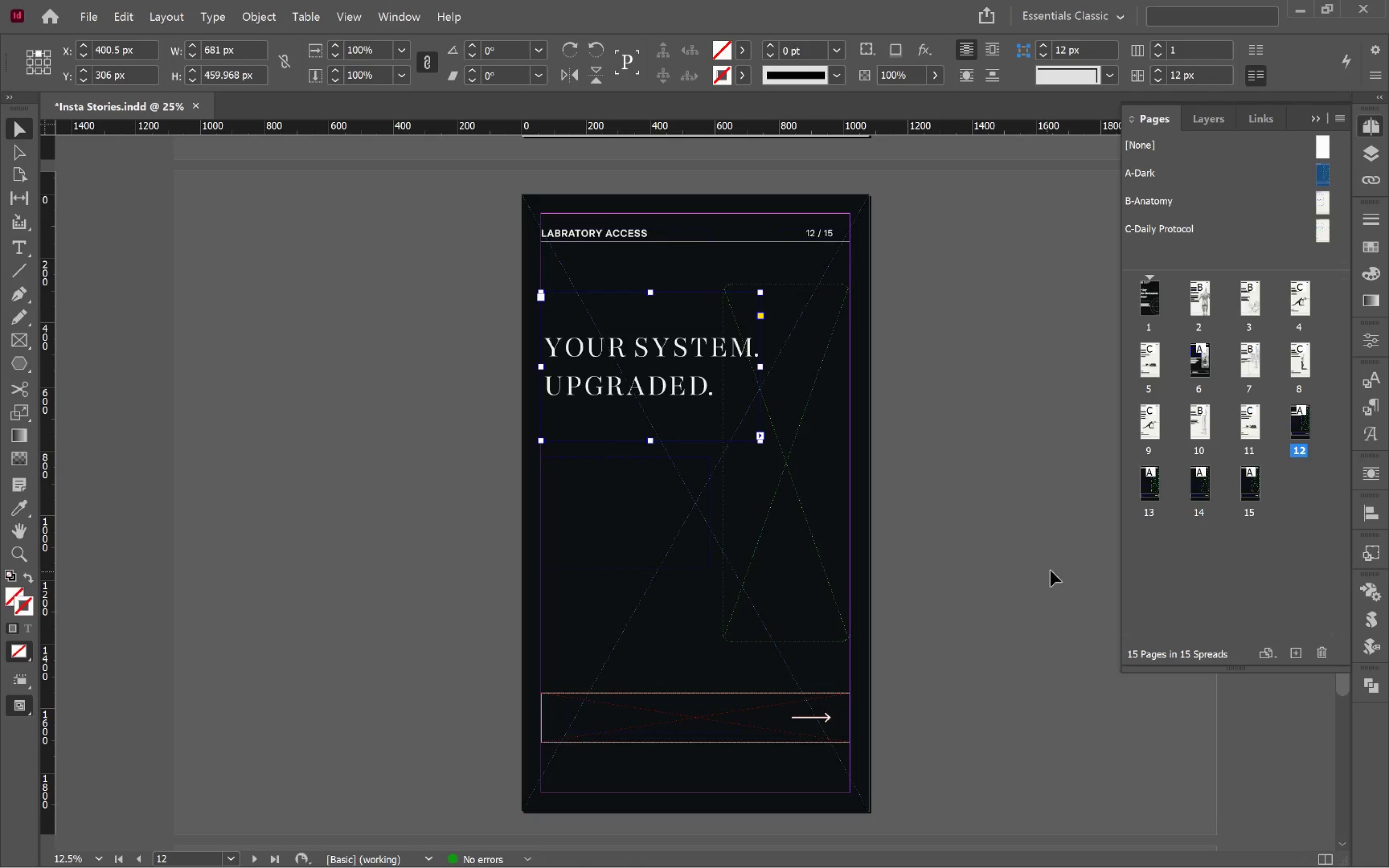 
wait(5.85)
 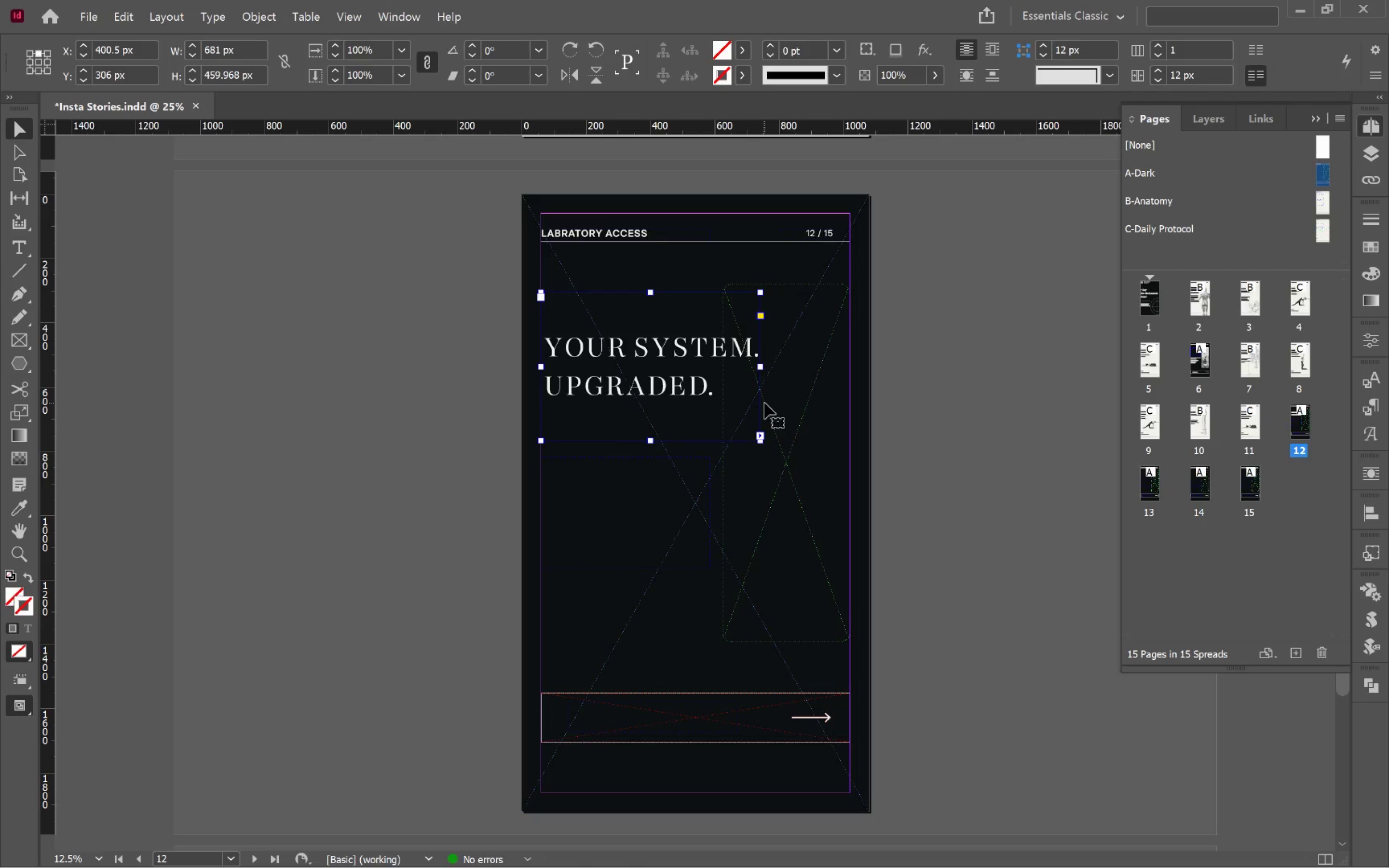 
key(Alt+Tab)
 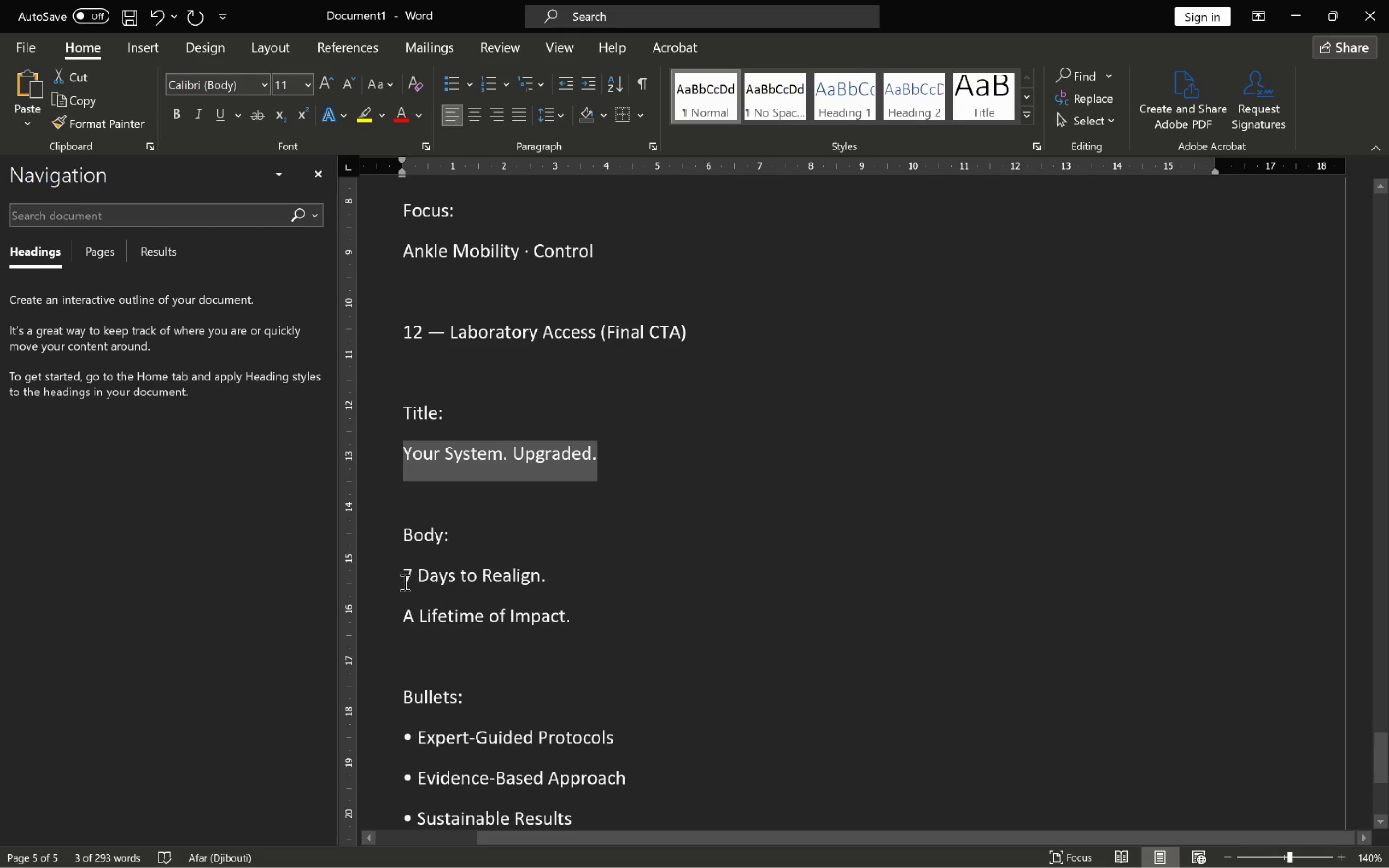 
left_click_drag(start_coordinate=[405, 577], to_coordinate=[574, 620])
 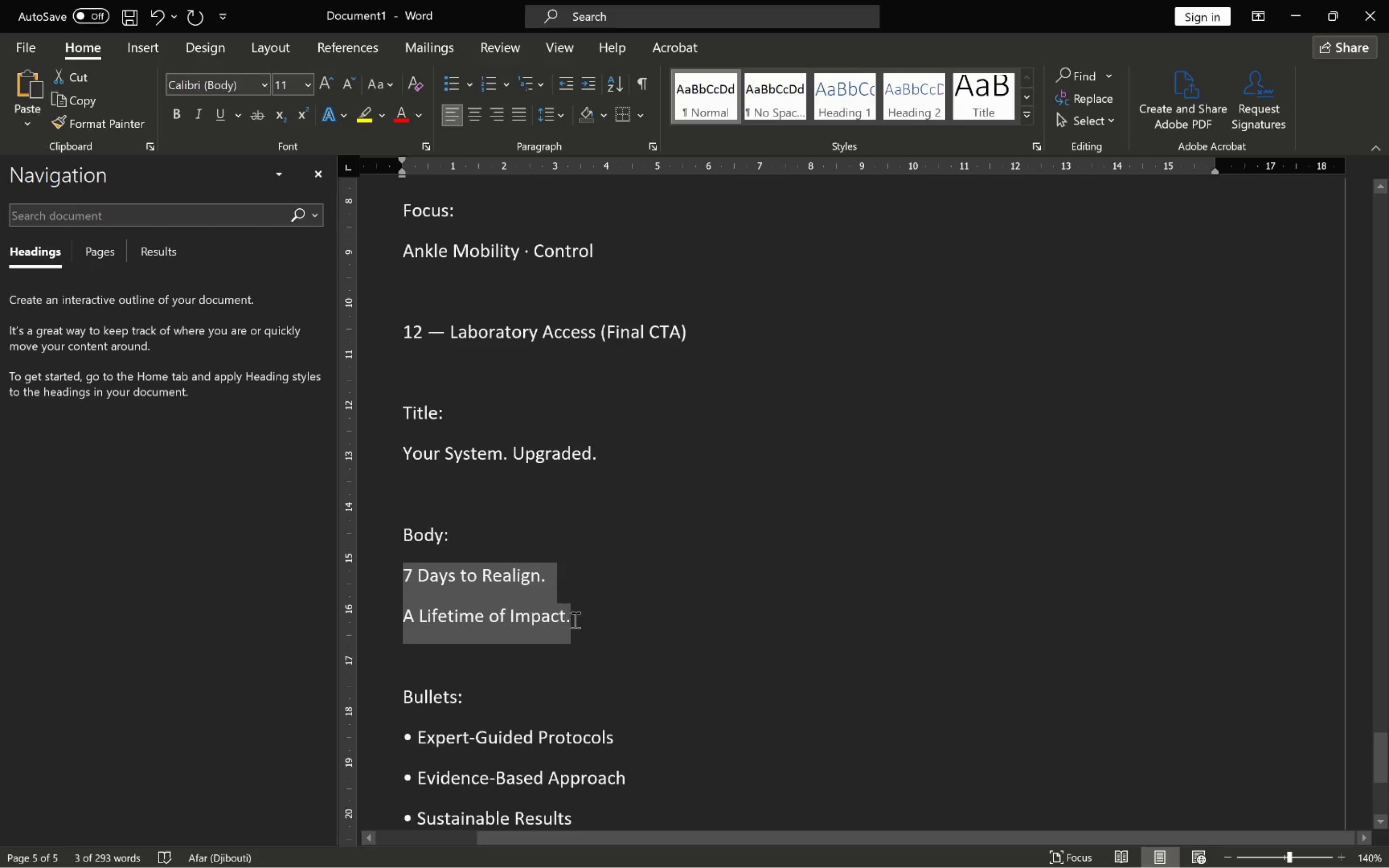 
key(Control+C)
 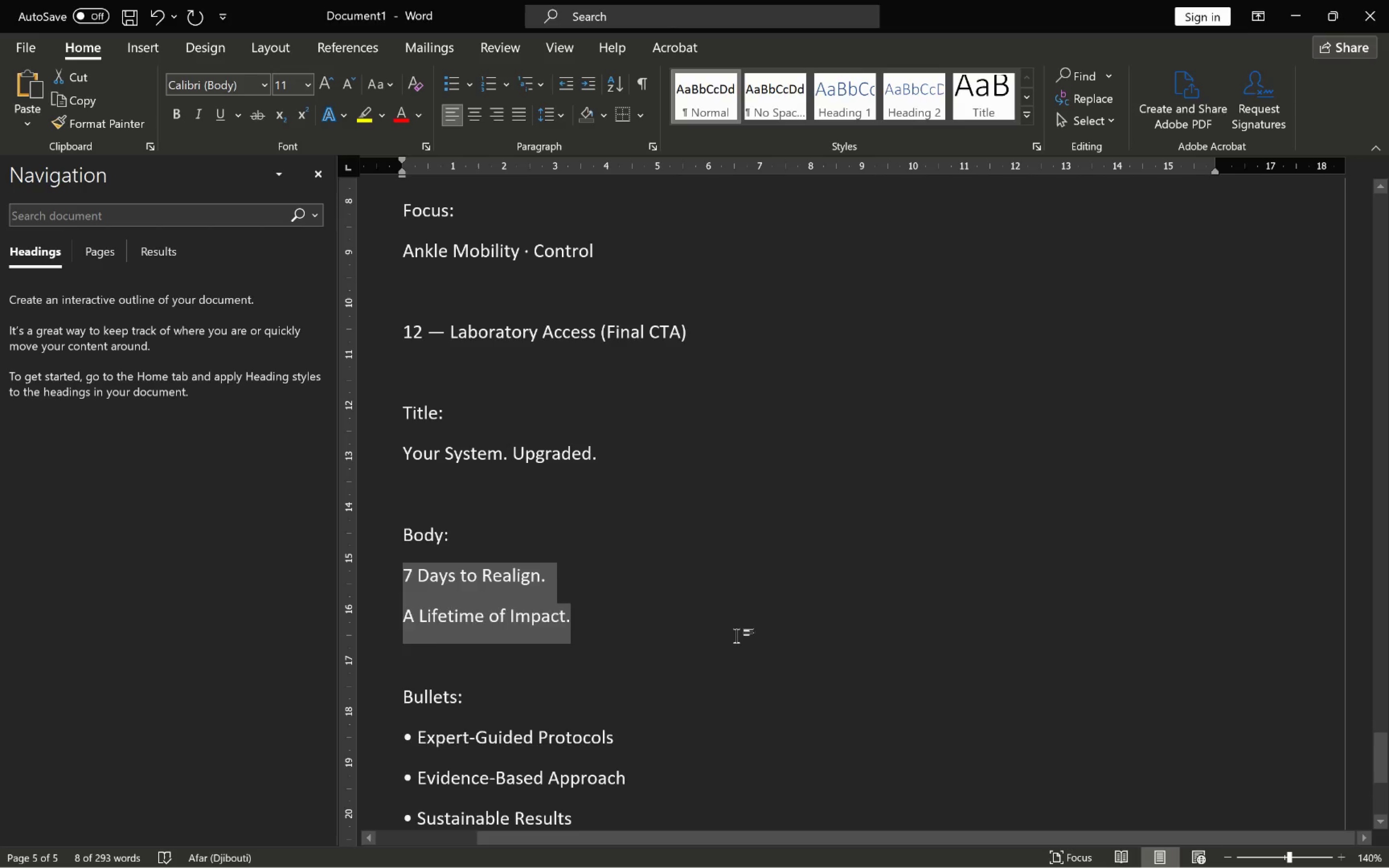 
key(Alt+AltLeft)
 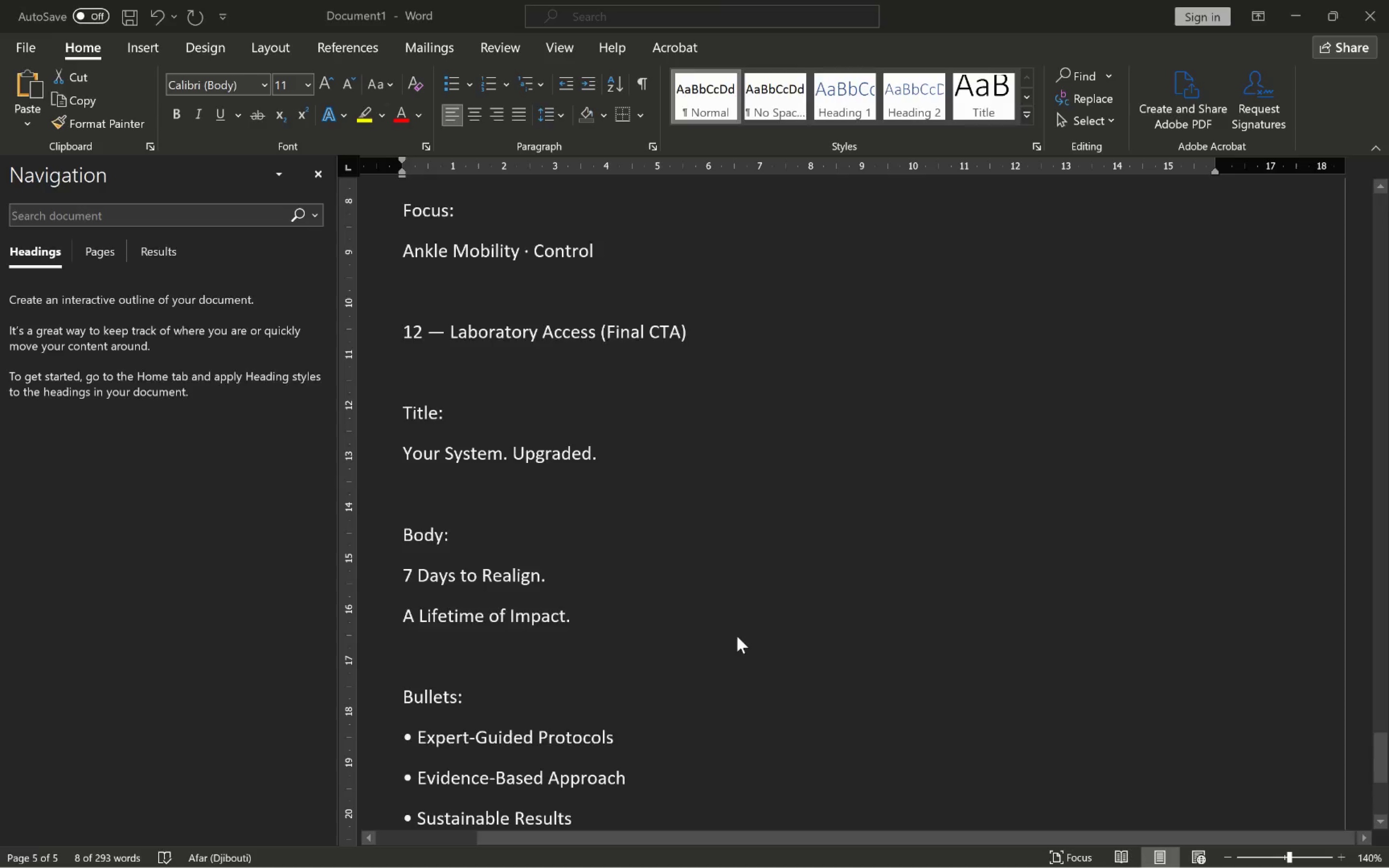 
key(Alt+Tab)
 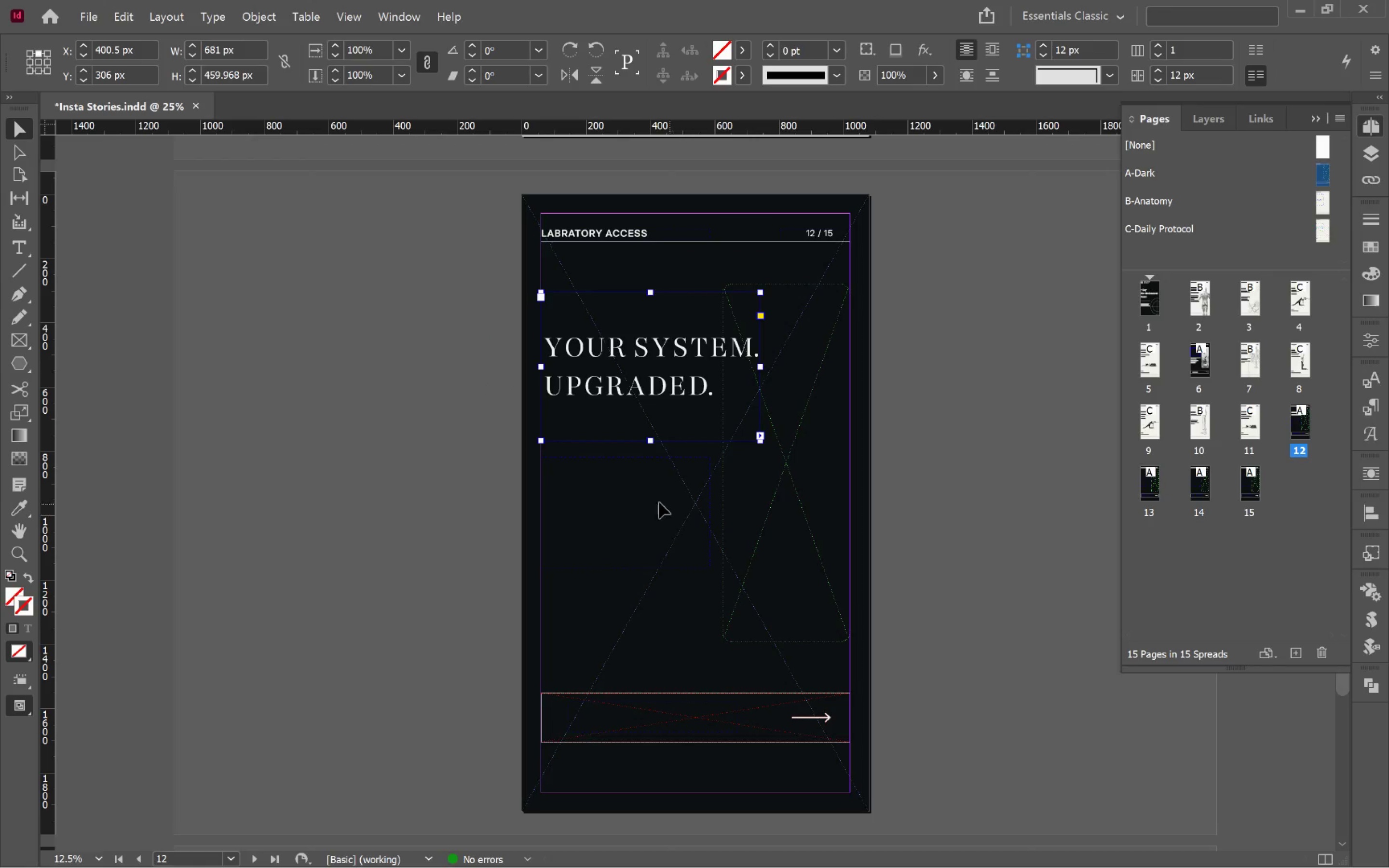 
hold_key(key=ShiftLeft, duration=0.51)
hold_key(key=ControlLeft, duration=0.48)
left_click([625, 507])
 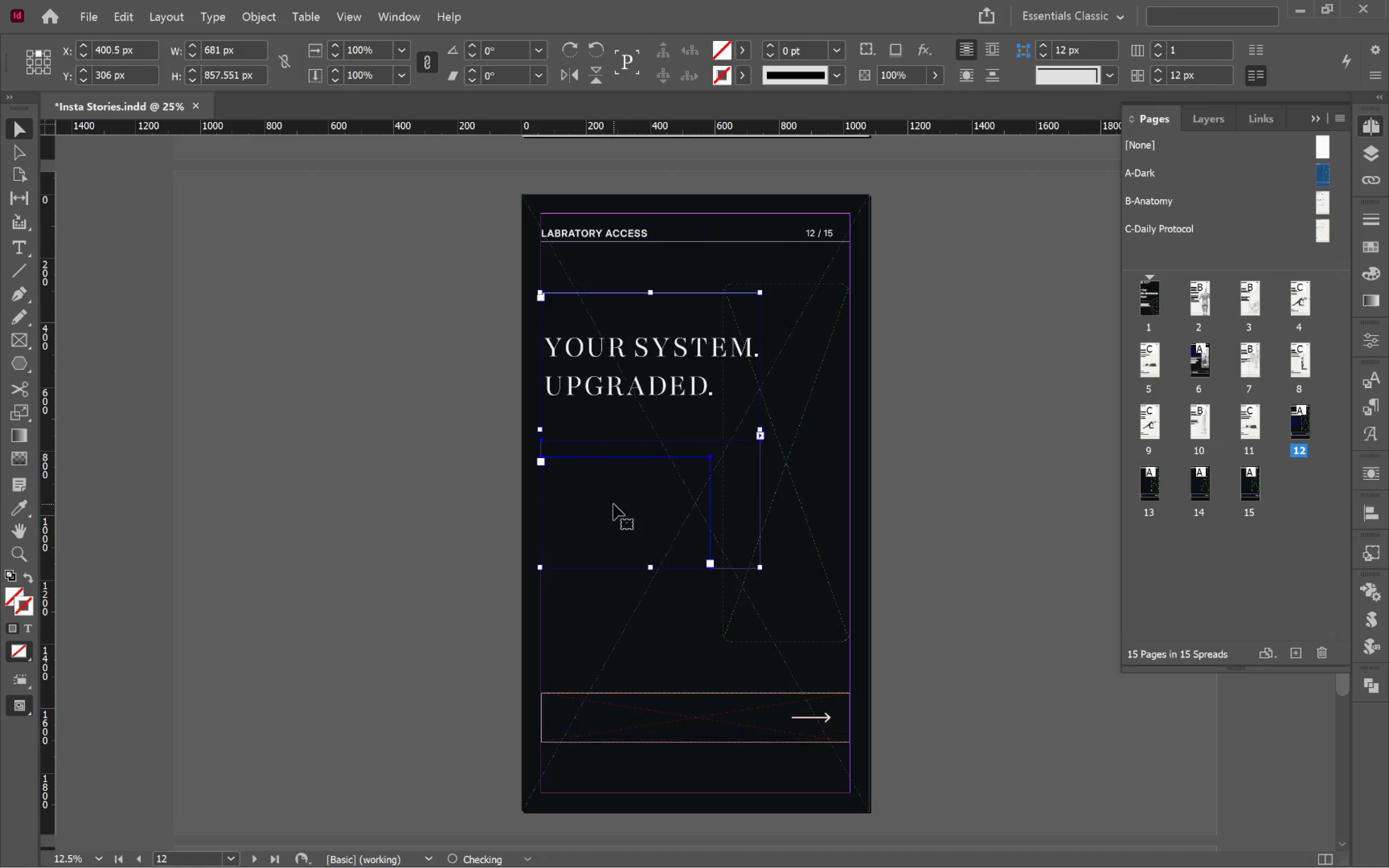 
double_click([613, 504])
 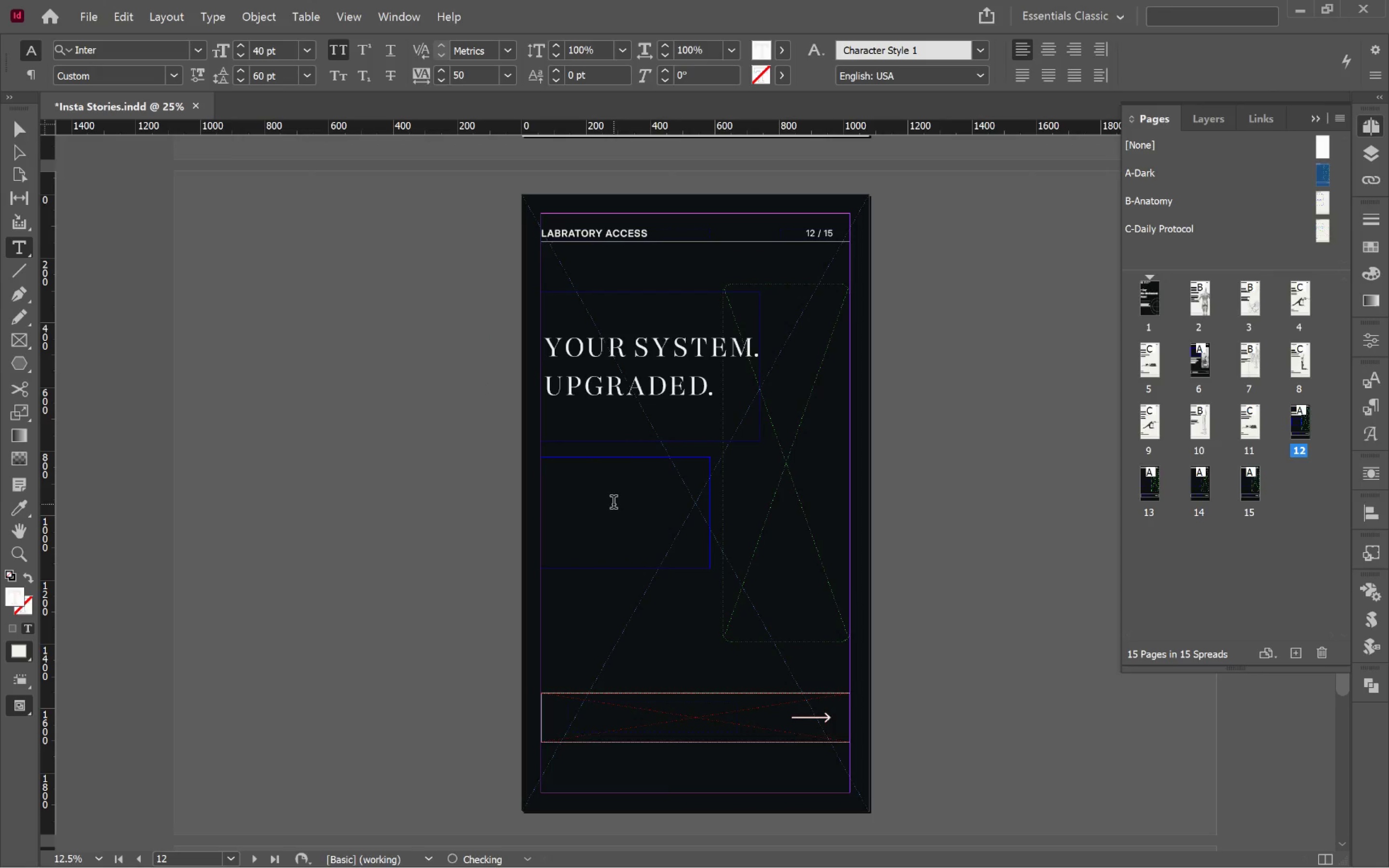 
key(Control+V)
 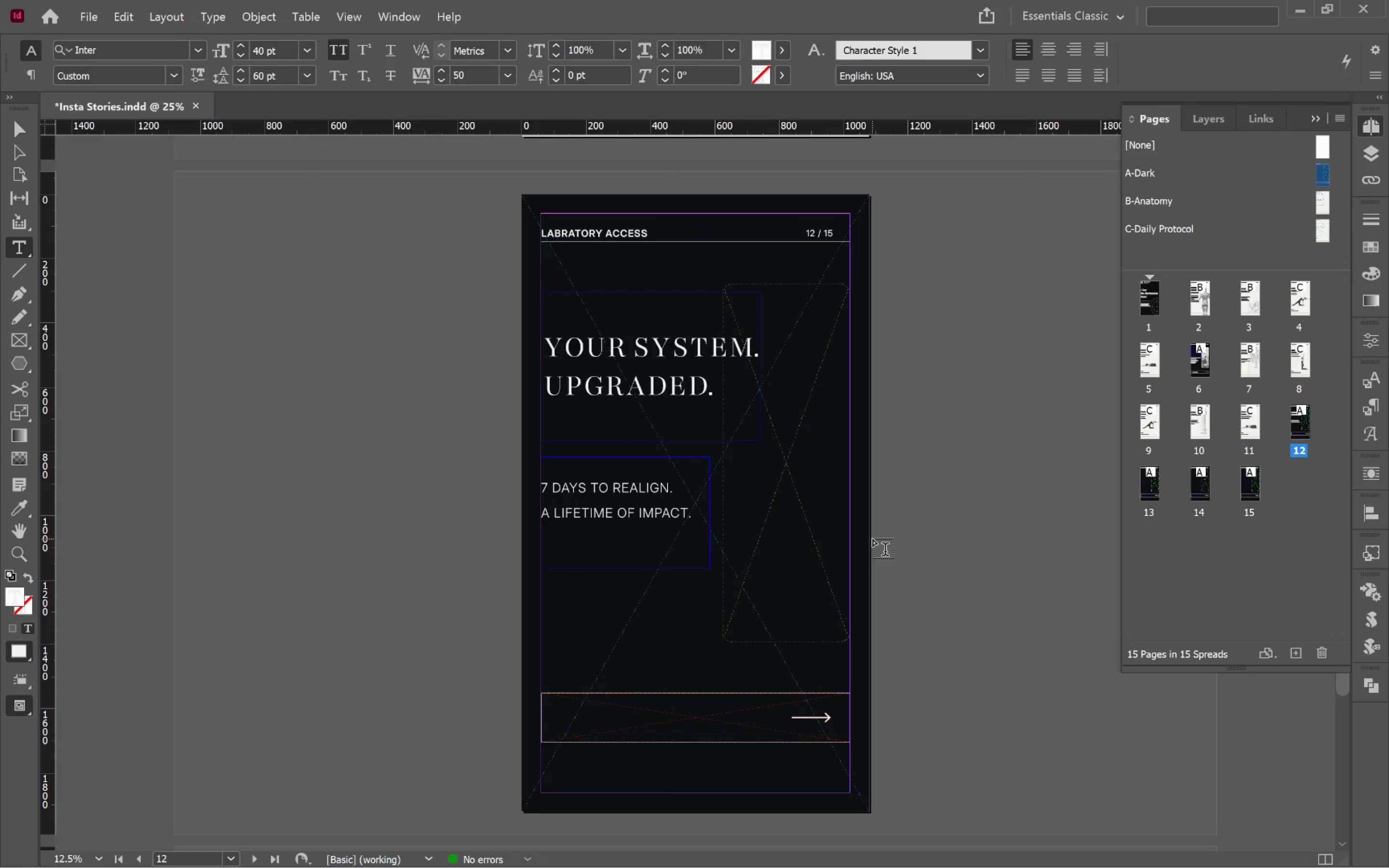 
key(Backspace)
 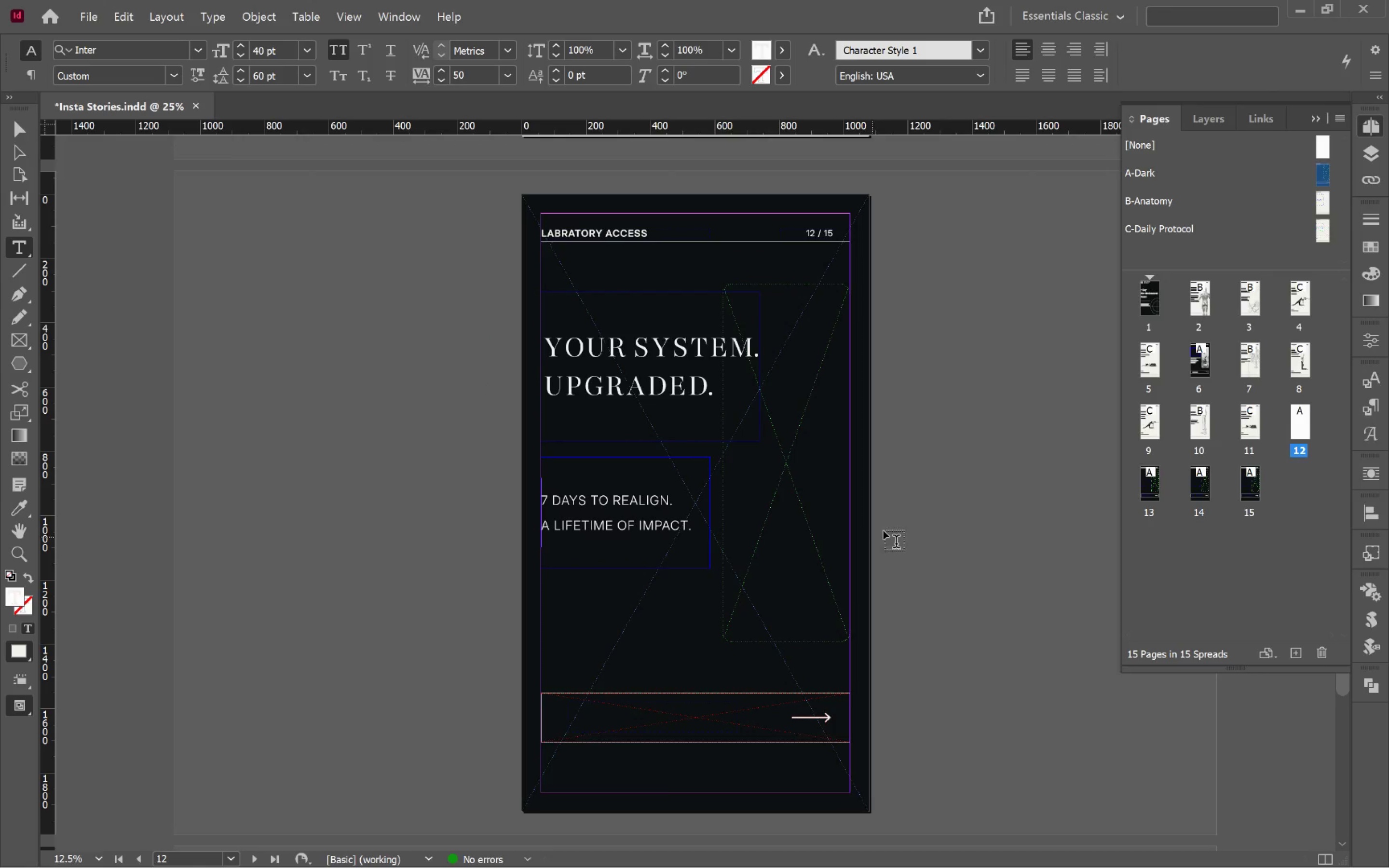 
hold_key(key=ControlLeft, duration=0.55)
left_click([979, 546])
 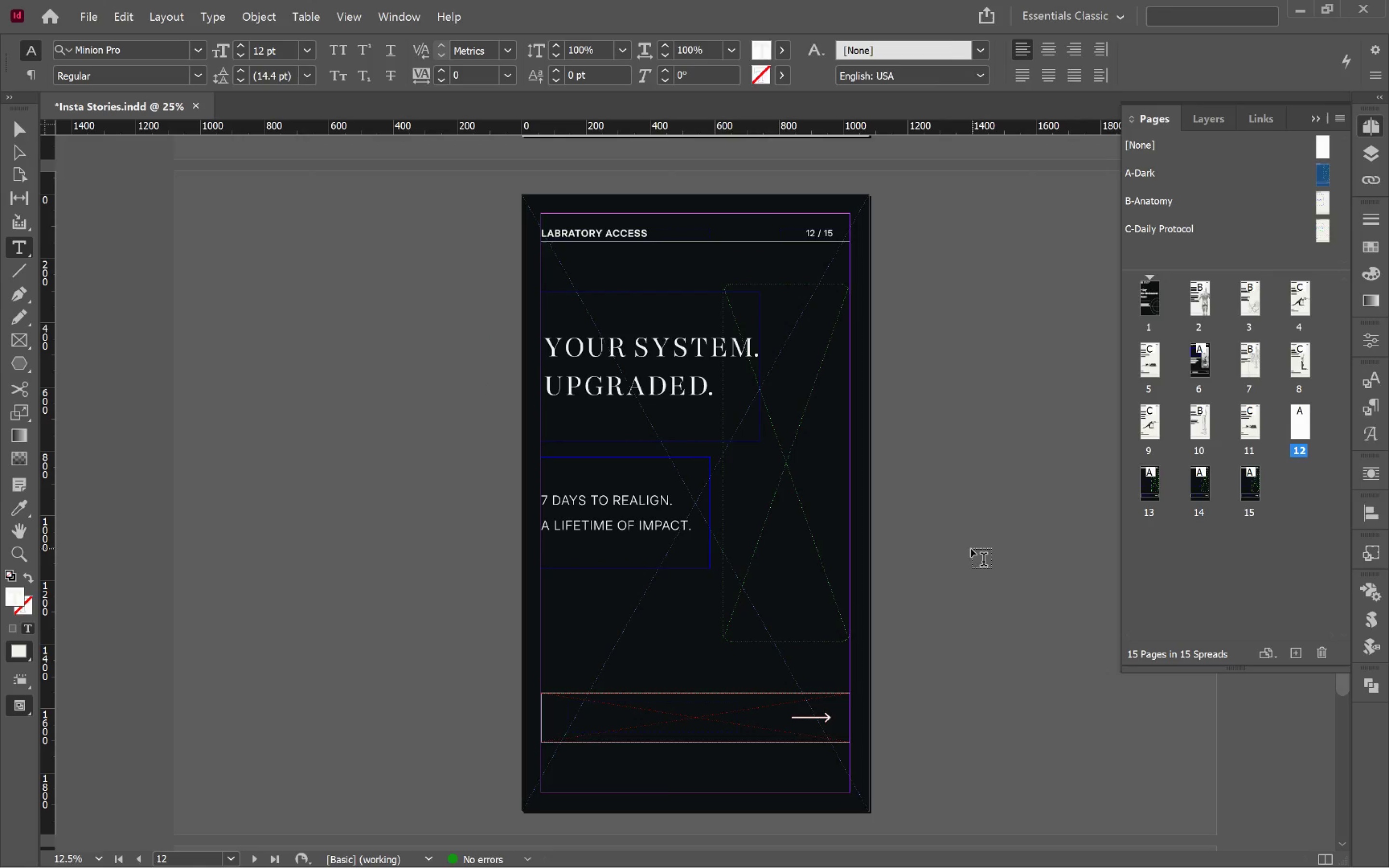 
key(V)
 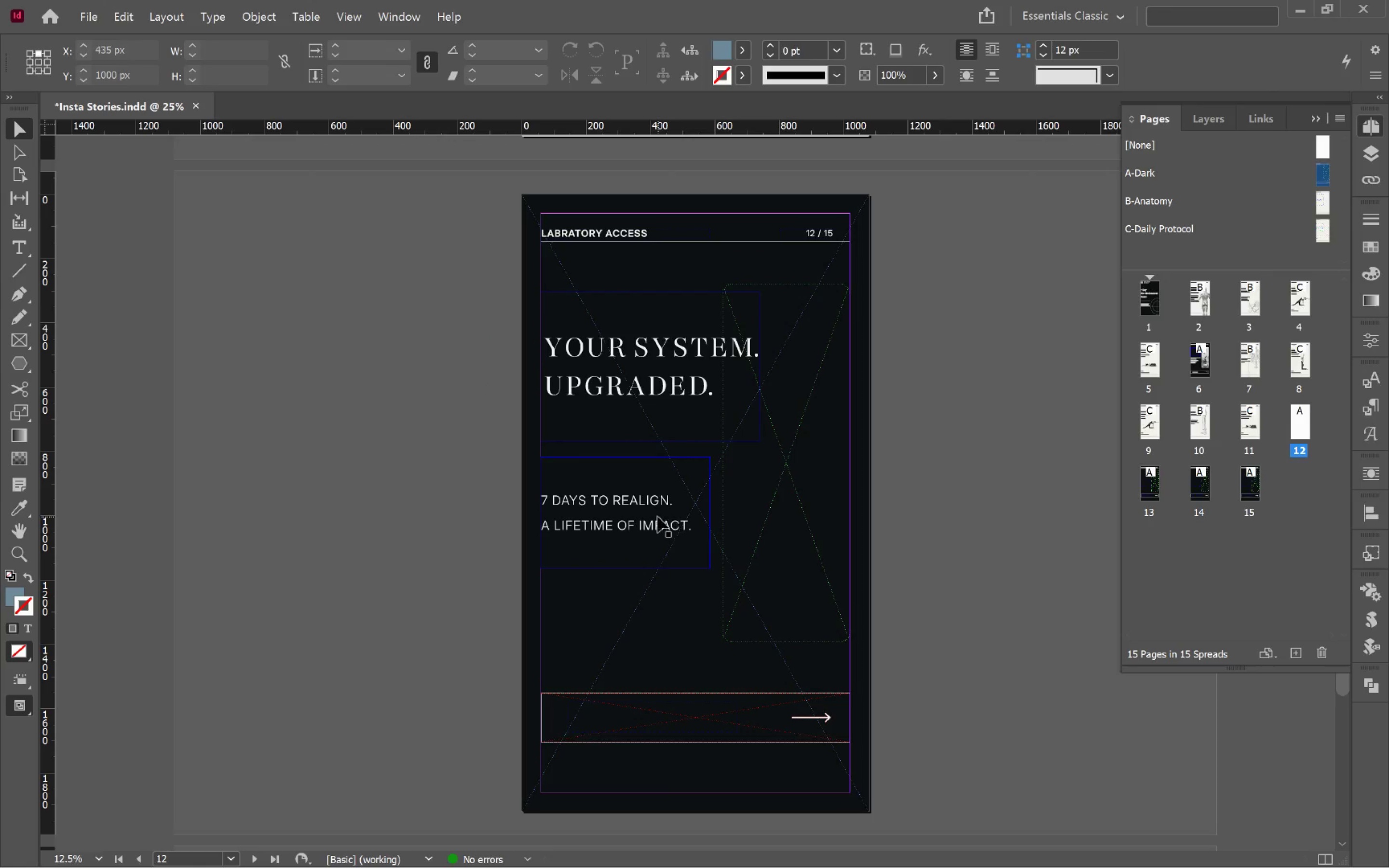 
left_click([652, 518])
 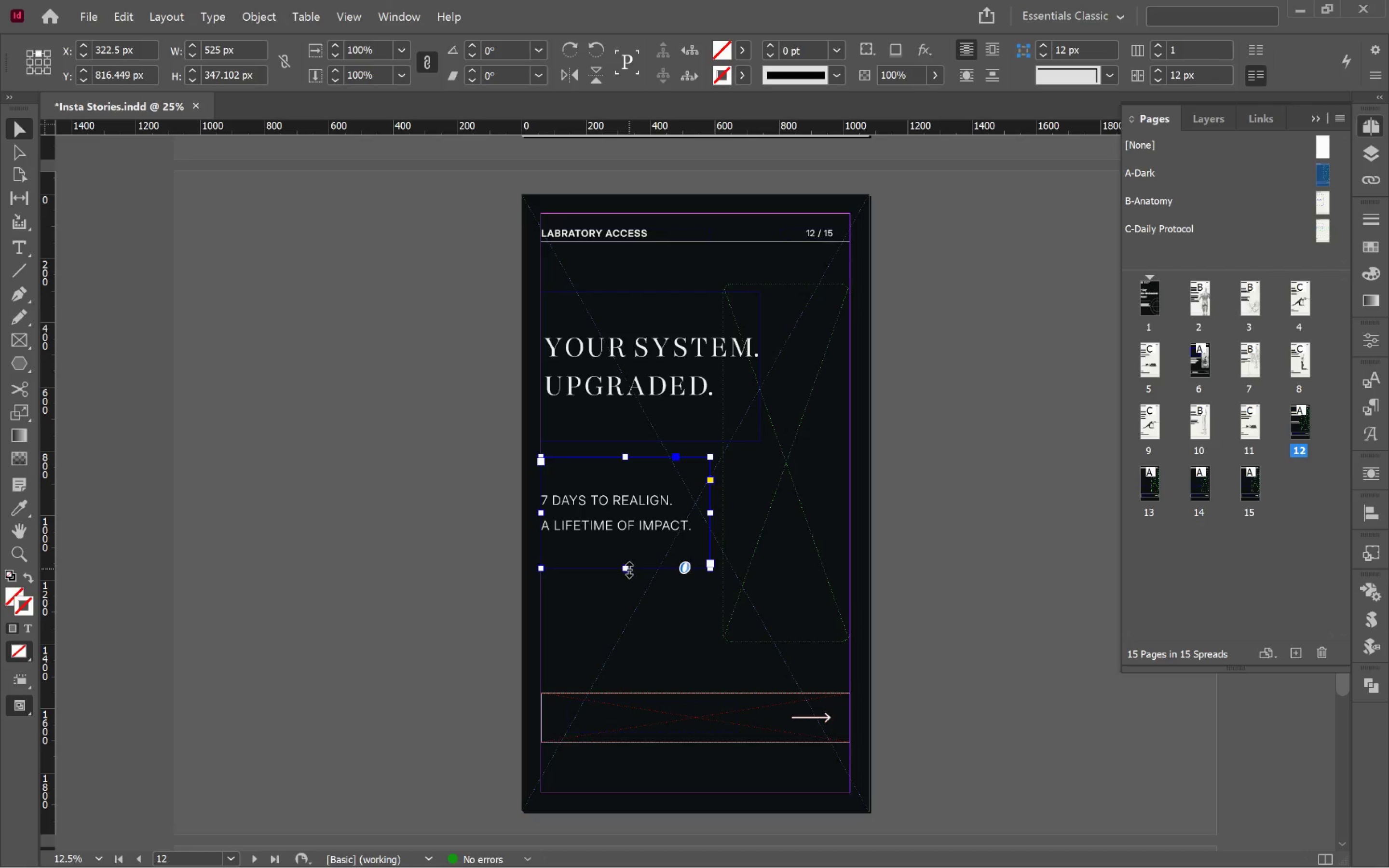 
double_click([629, 570])
 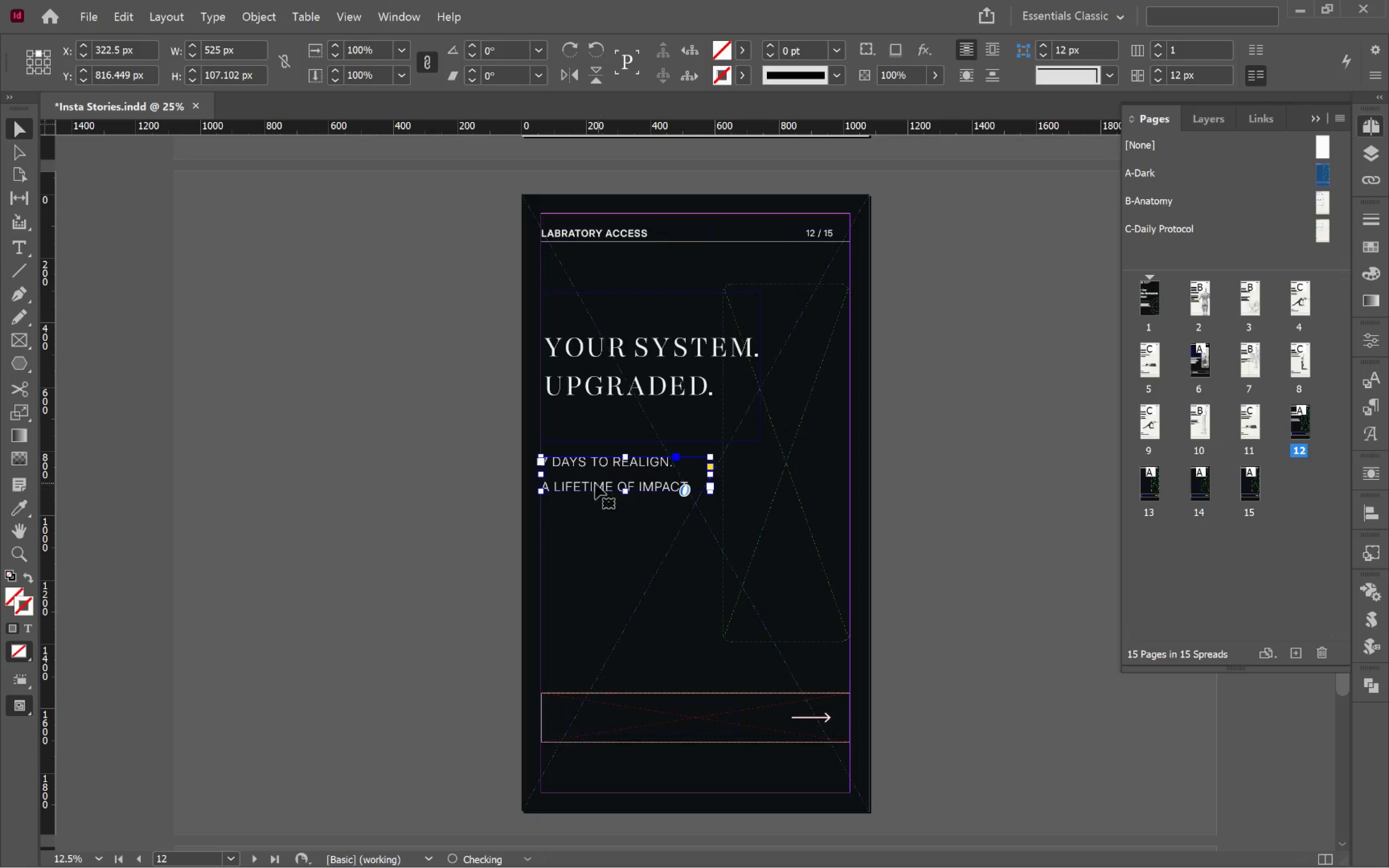 
left_click_drag(start_coordinate=[592, 485], to_coordinate=[613, 327])
 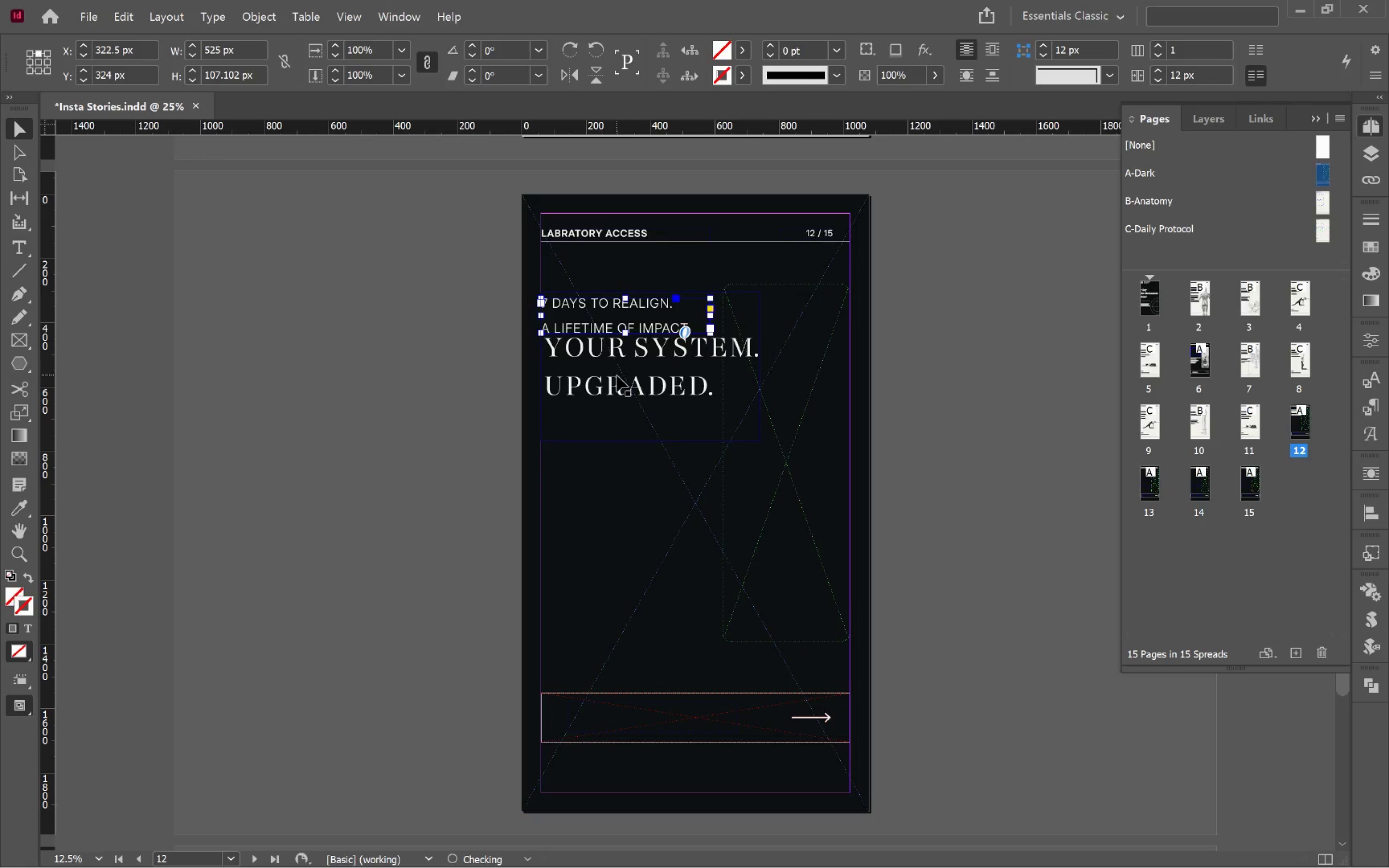 
hold_key(key=ShiftLeft, duration=1.76)
 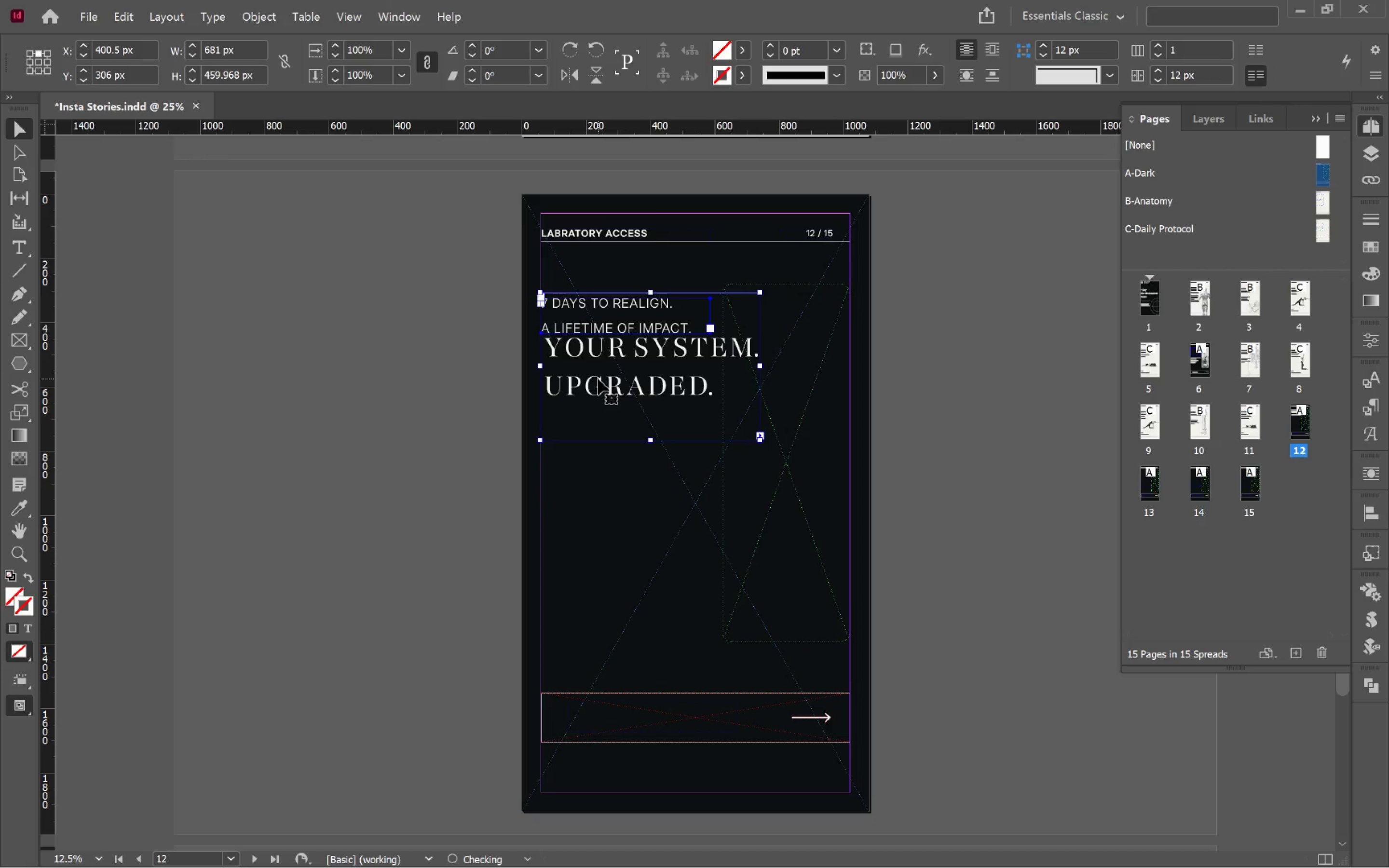 
left_click_drag(start_coordinate=[598, 379], to_coordinate=[589, 469])
 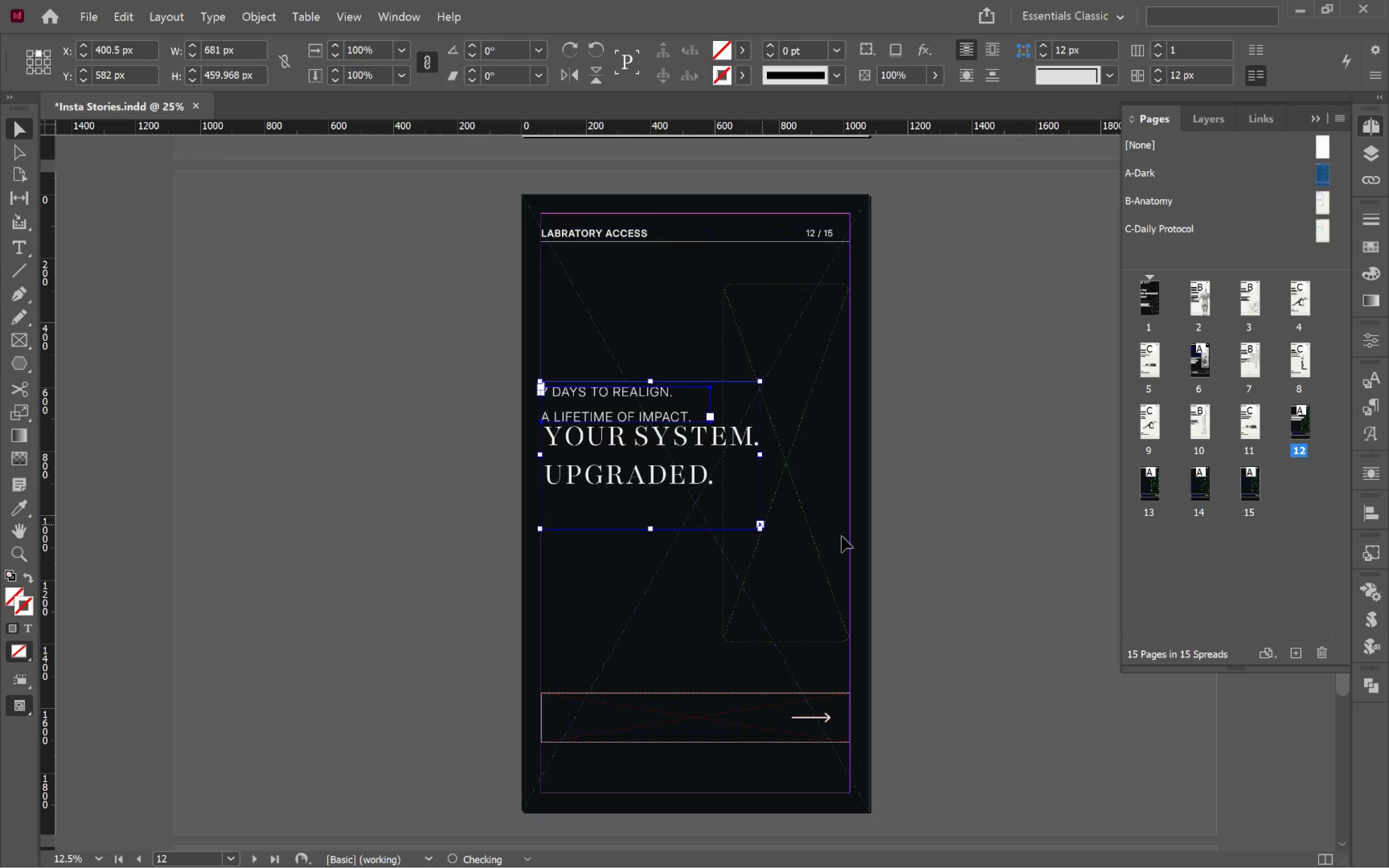 
hold_key(key=ShiftLeft, duration=1.78)
 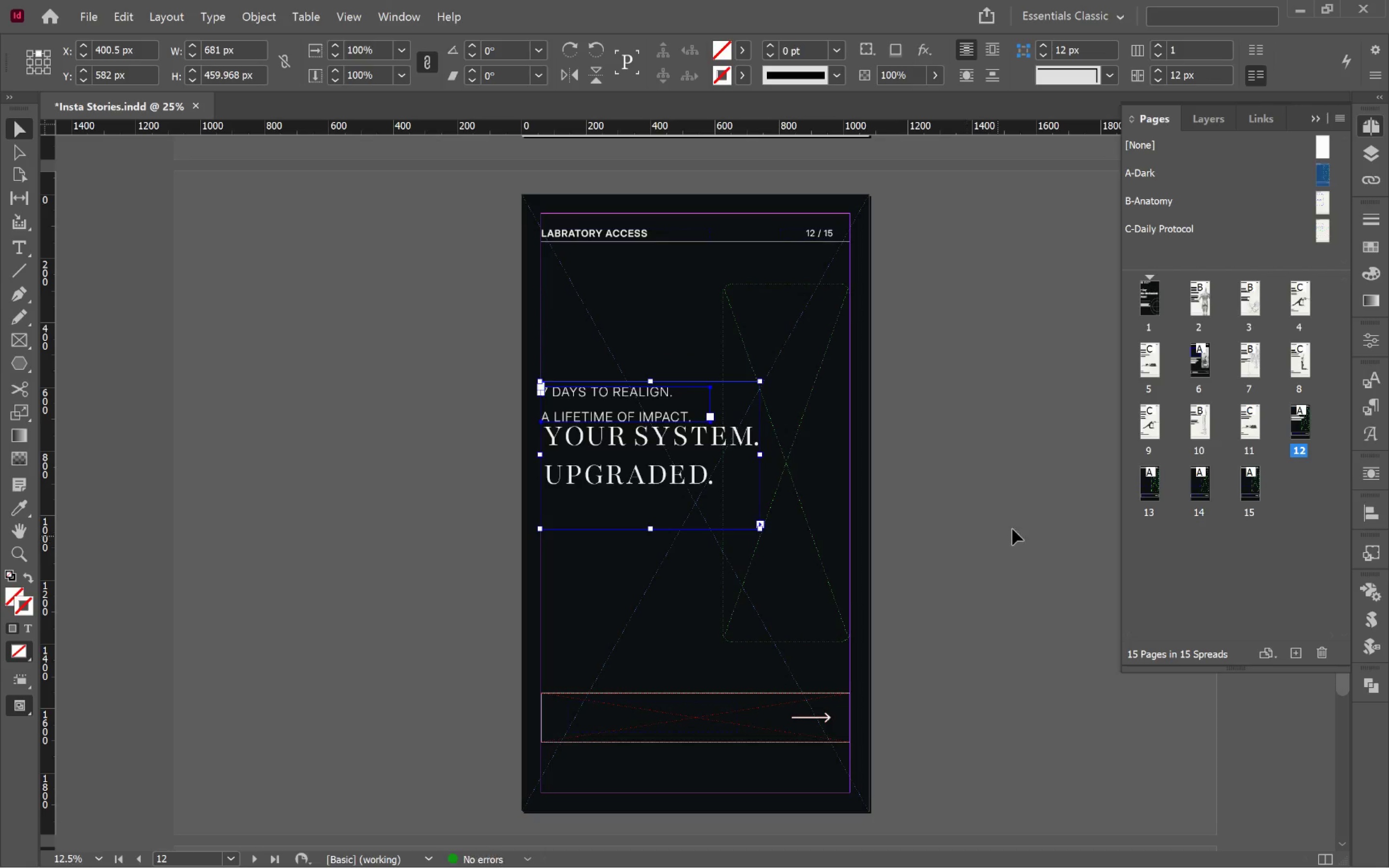 
left_click([1026, 524])
 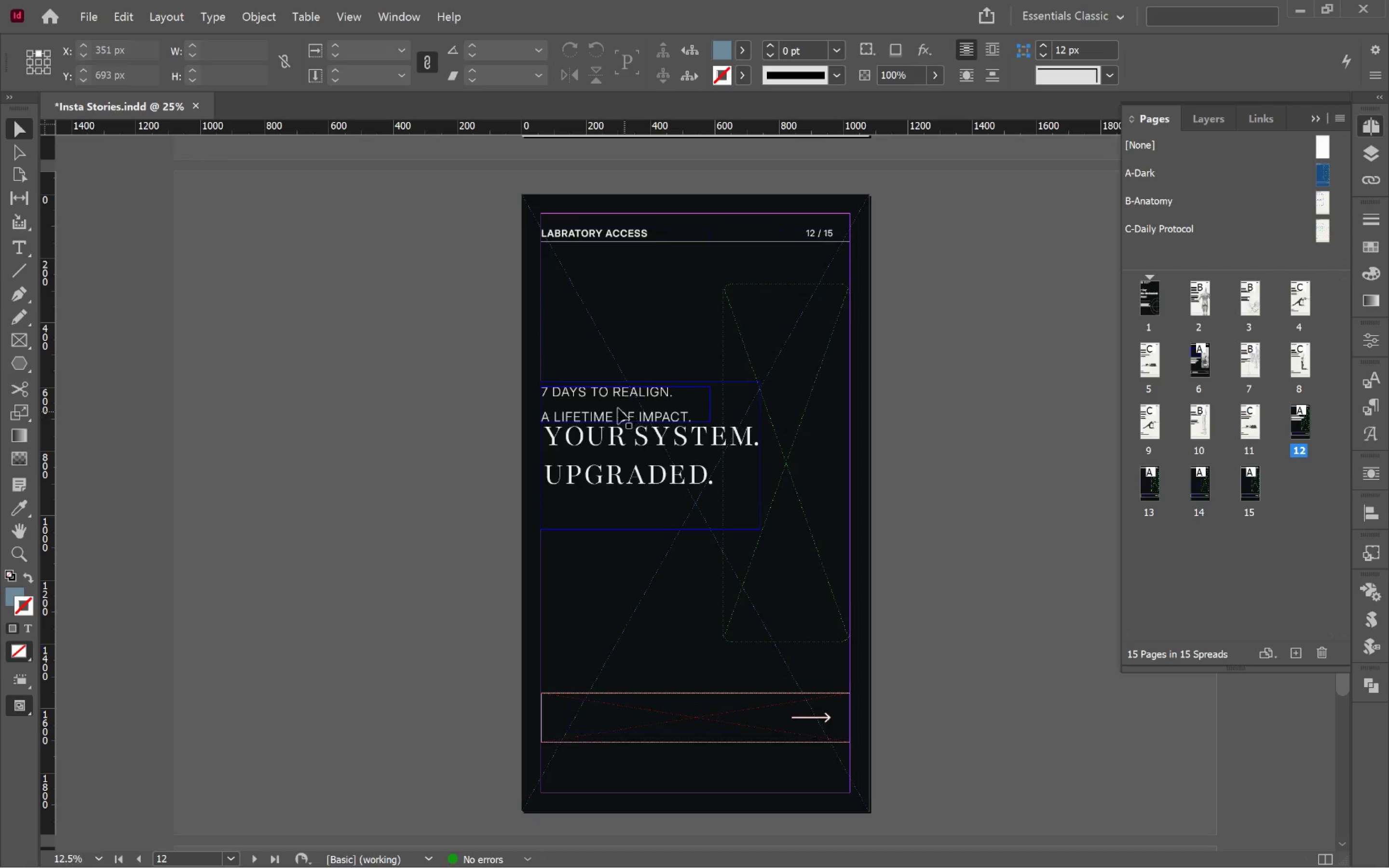 
left_click_drag(start_coordinate=[616, 407], to_coordinate=[616, 364])
 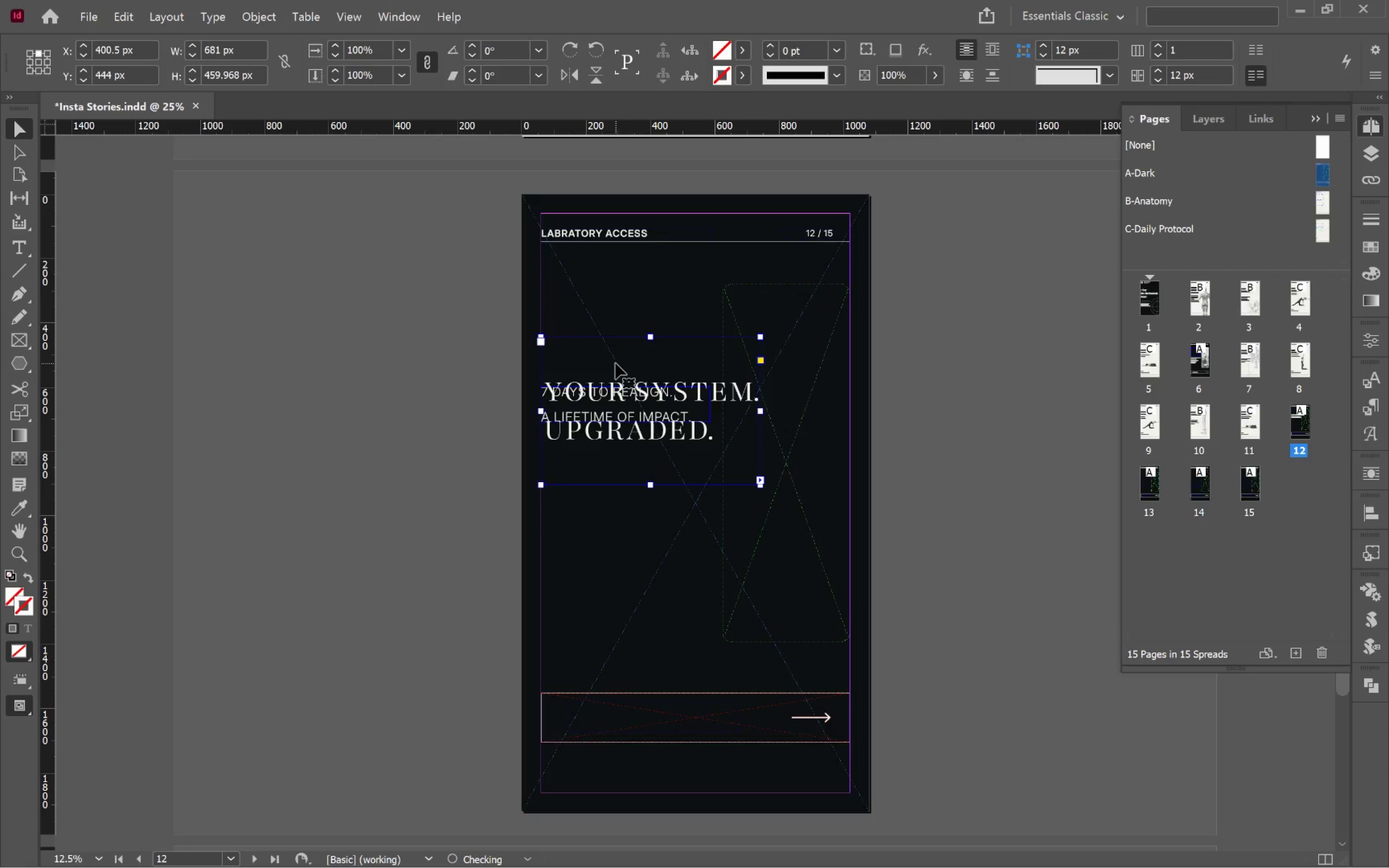 
hold_key(key=ShiftLeft, duration=0.83)
 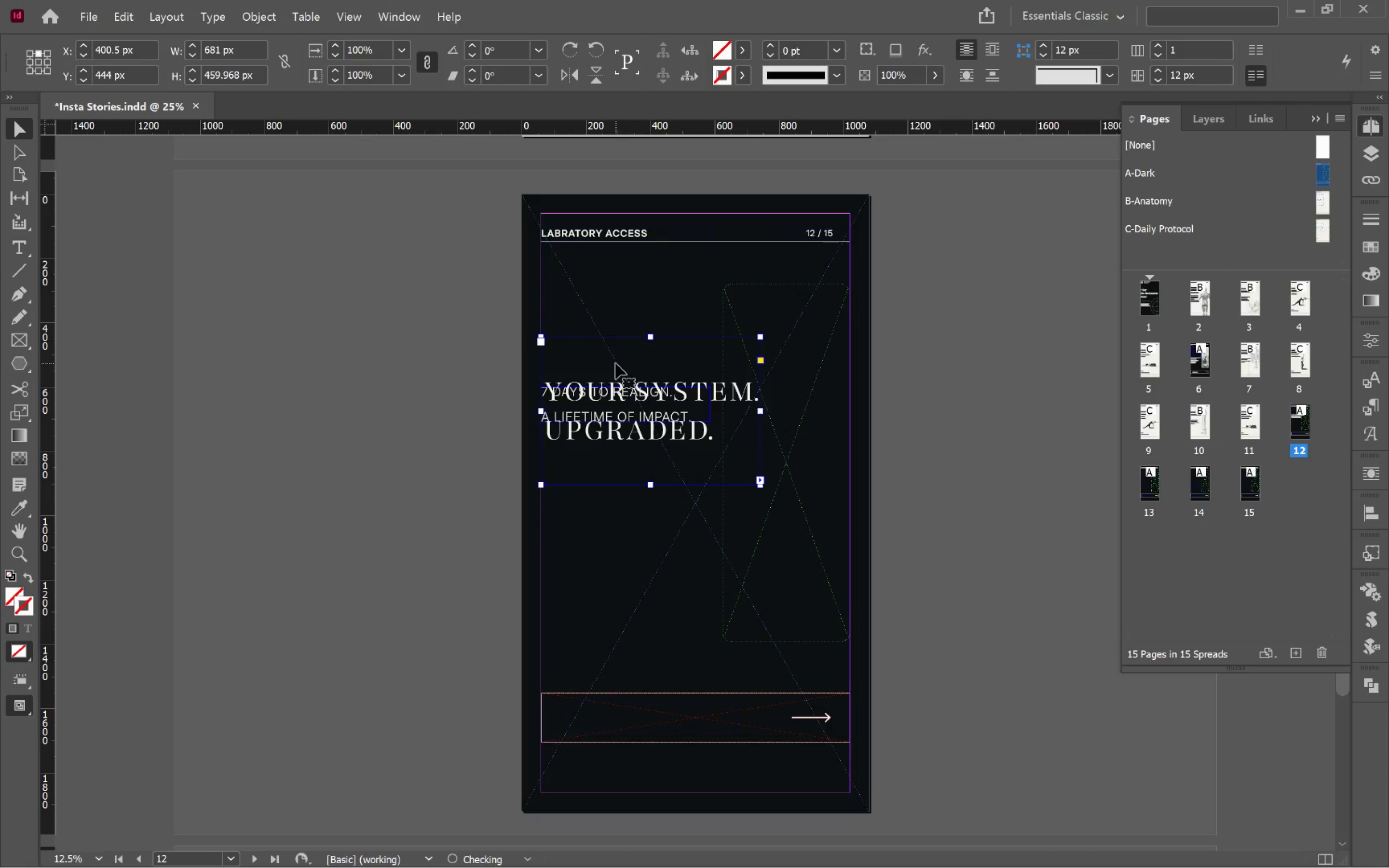 
key(Control+Z)
 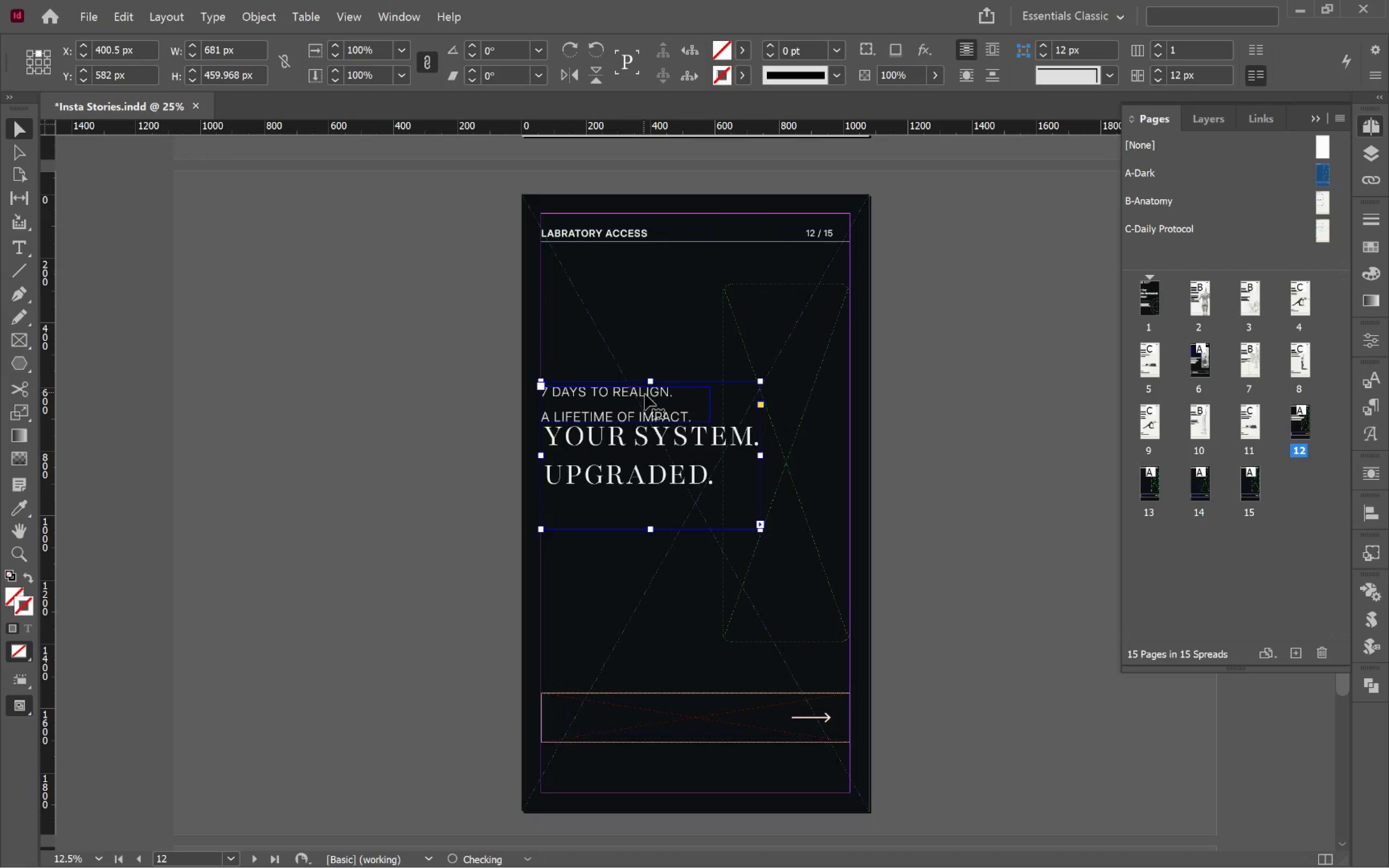 
left_click([645, 394])
 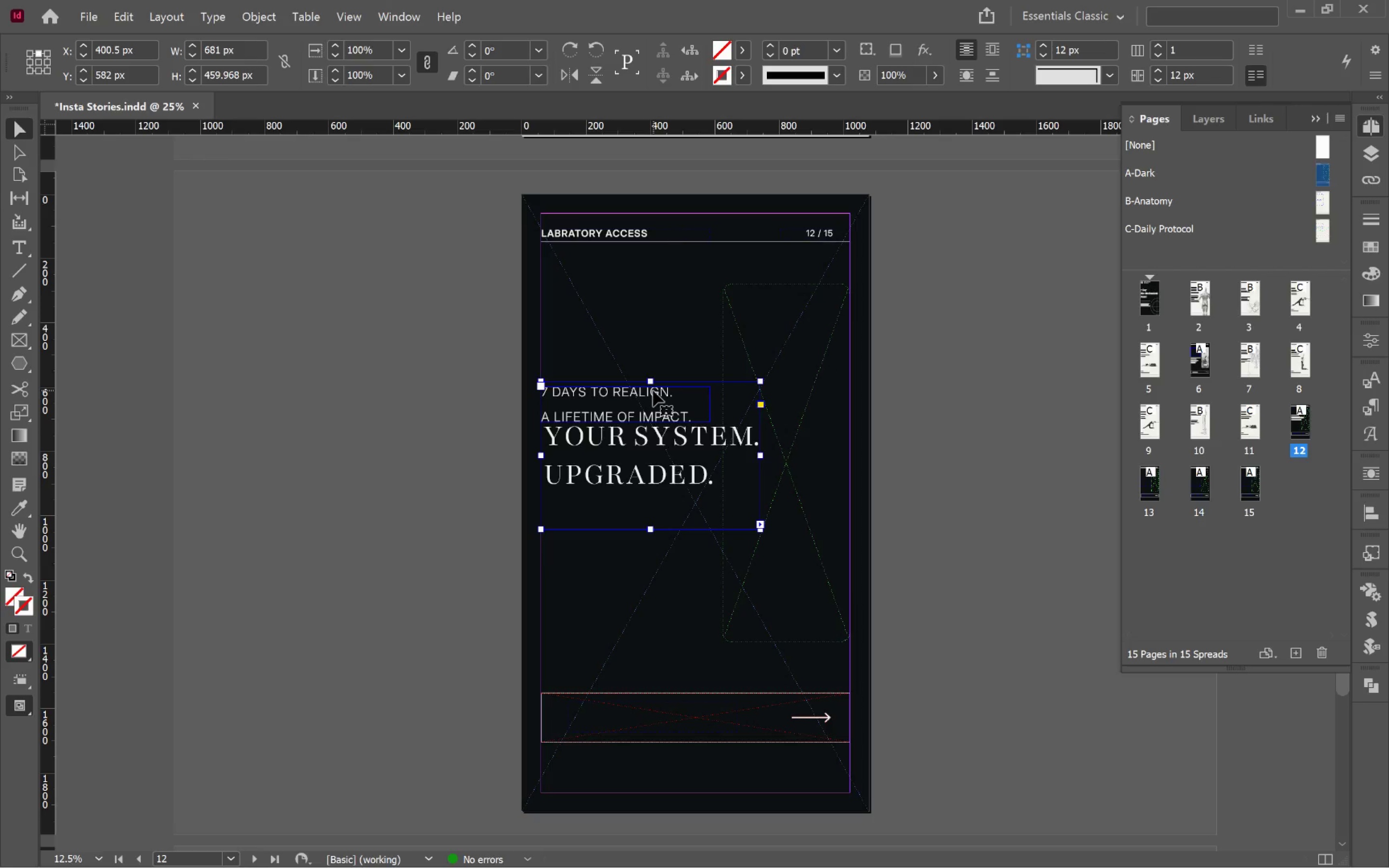 
hold_key(key=ControlLeft, duration=0.57)
left_click([650, 390])
 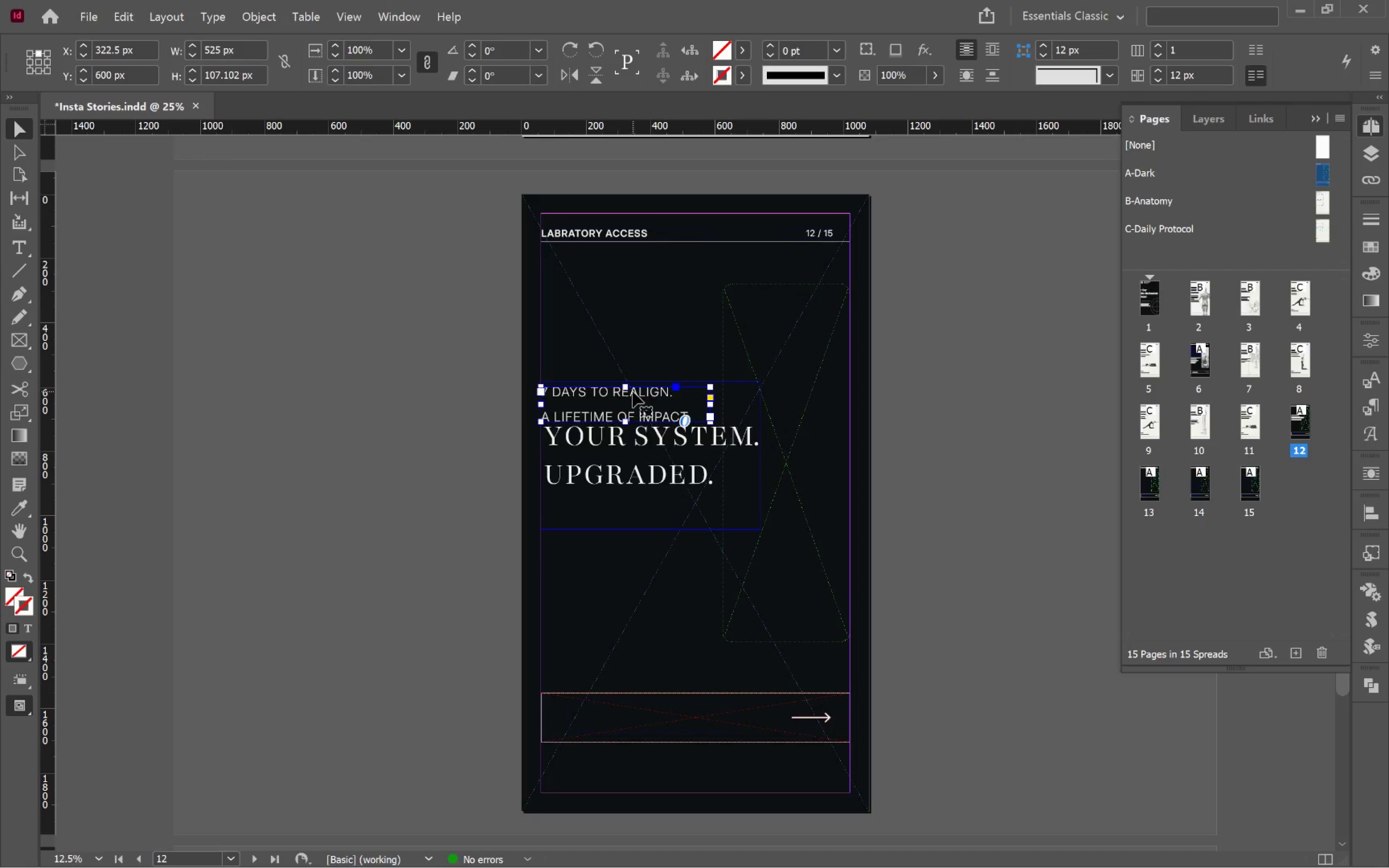 
left_click_drag(start_coordinate=[637, 392], to_coordinate=[651, 320])
 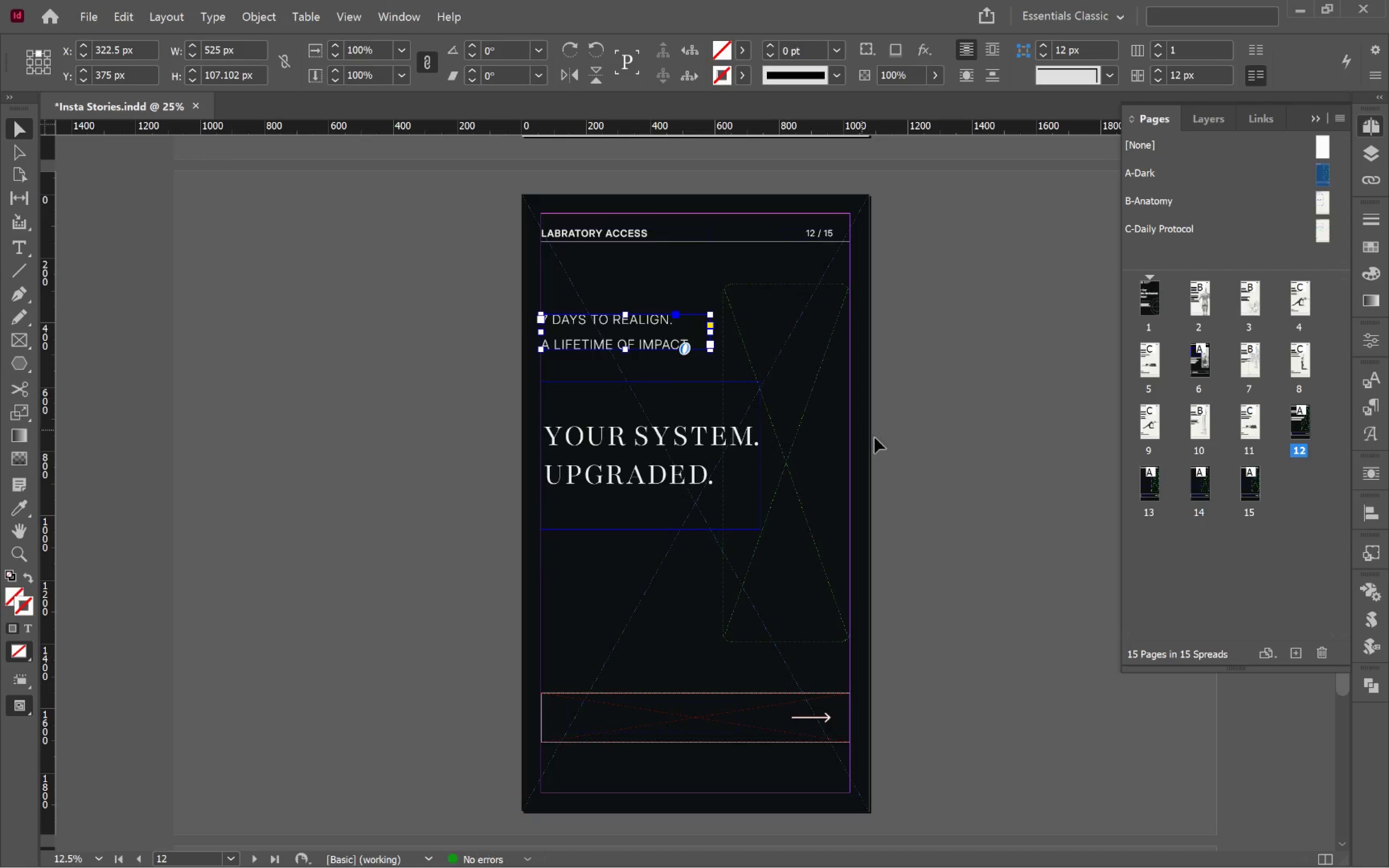 
hold_key(key=ShiftLeft, duration=1.67)
 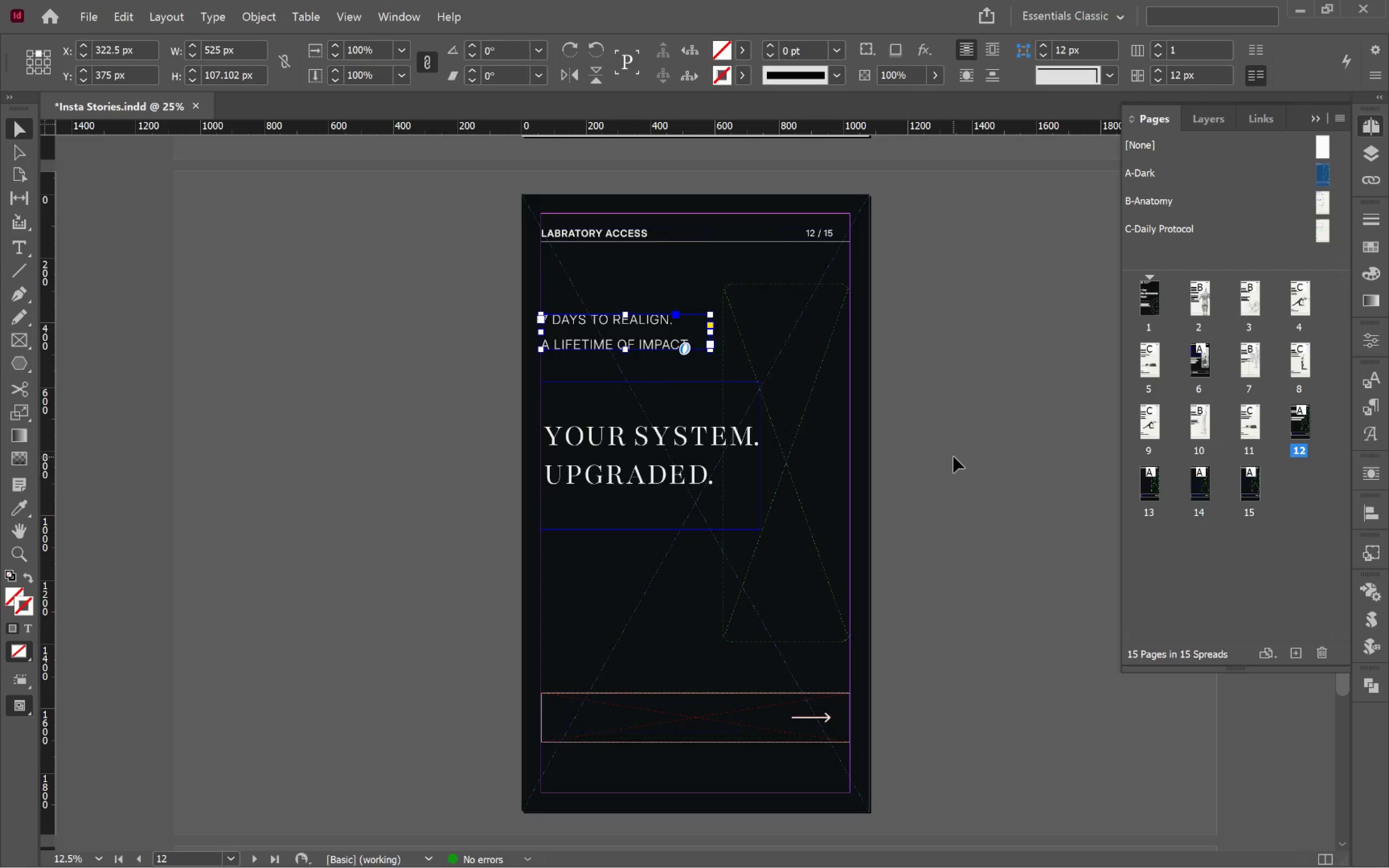 
key(W)
 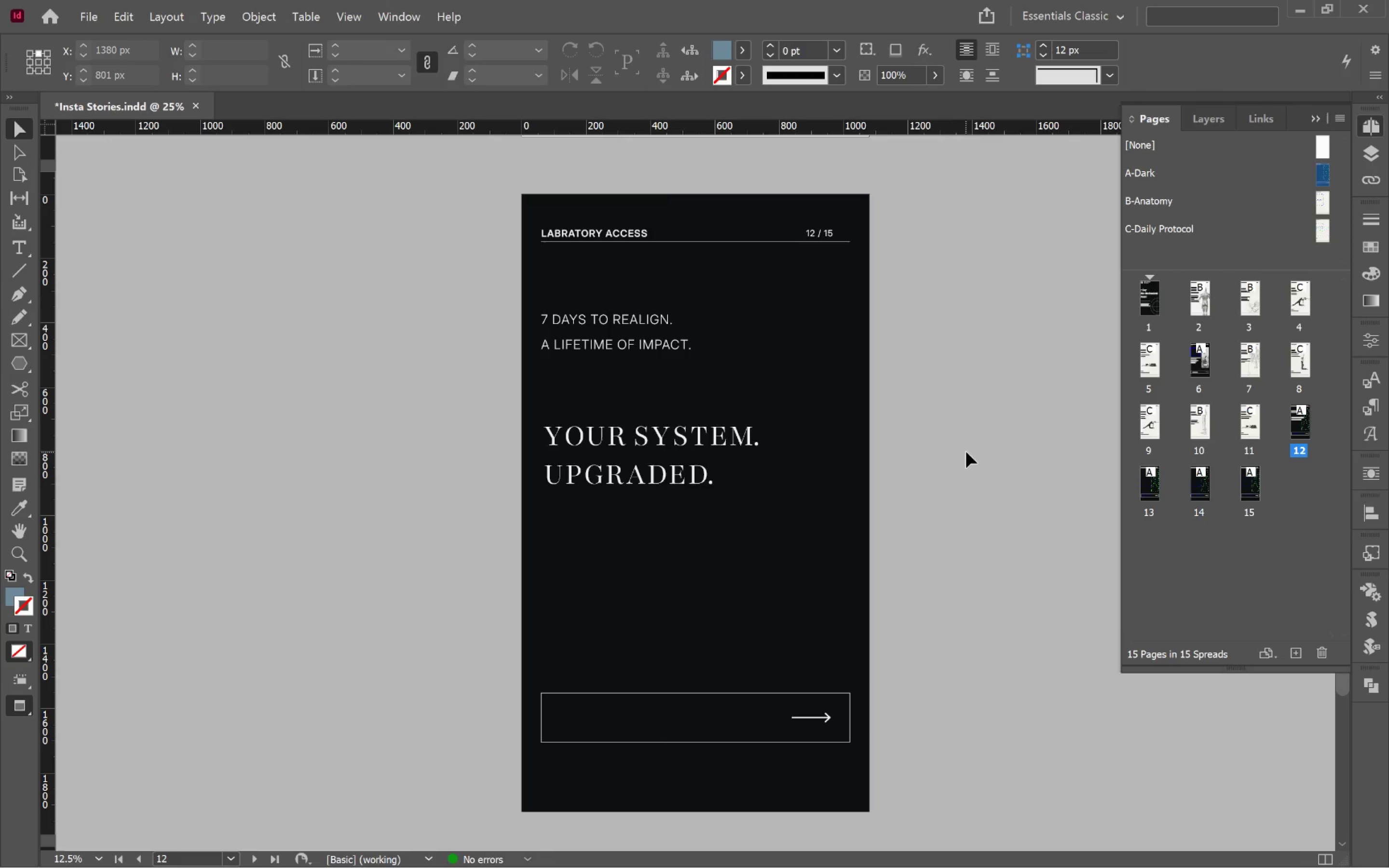 
wait(6.88)
 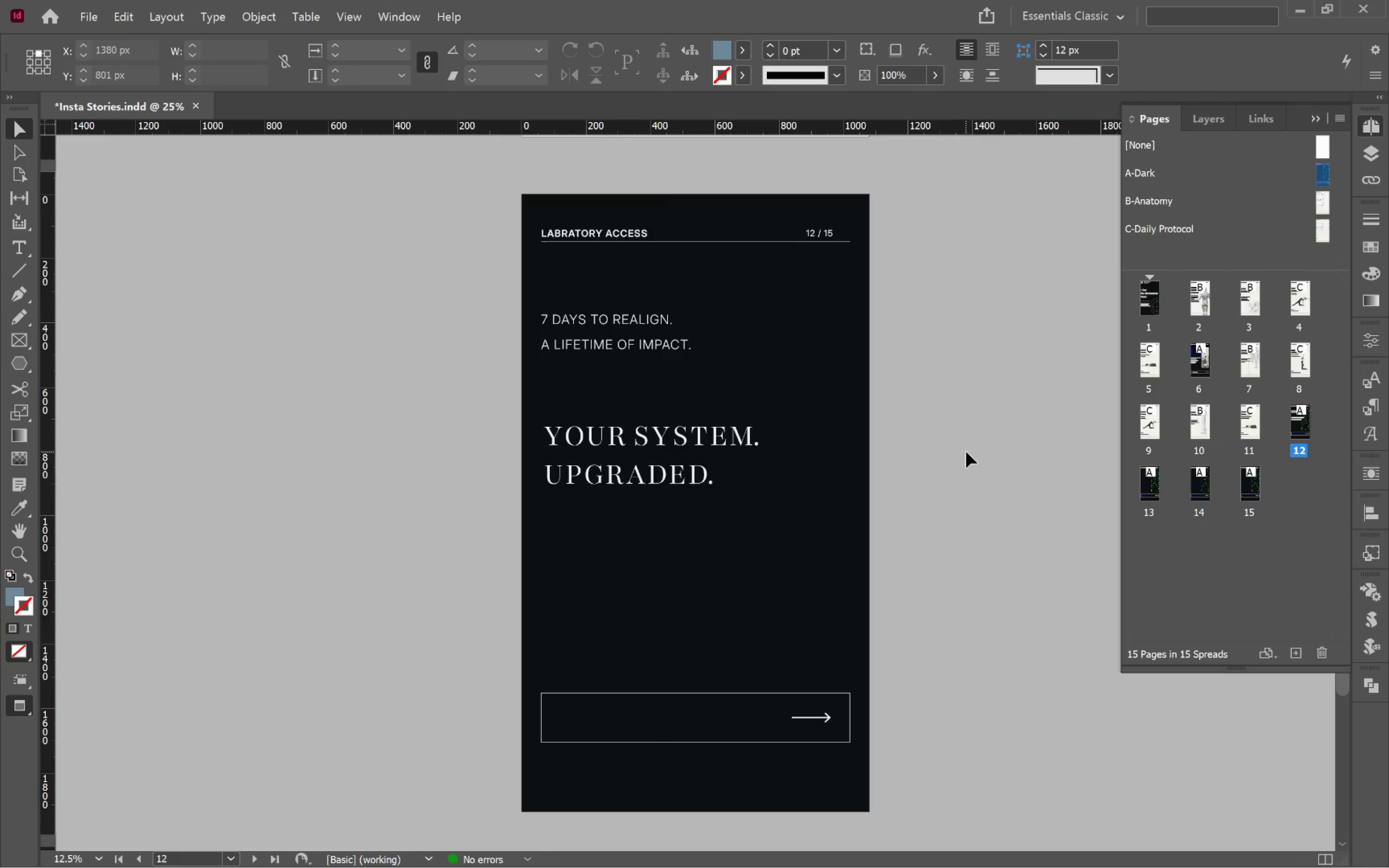 
left_click([640, 445])
 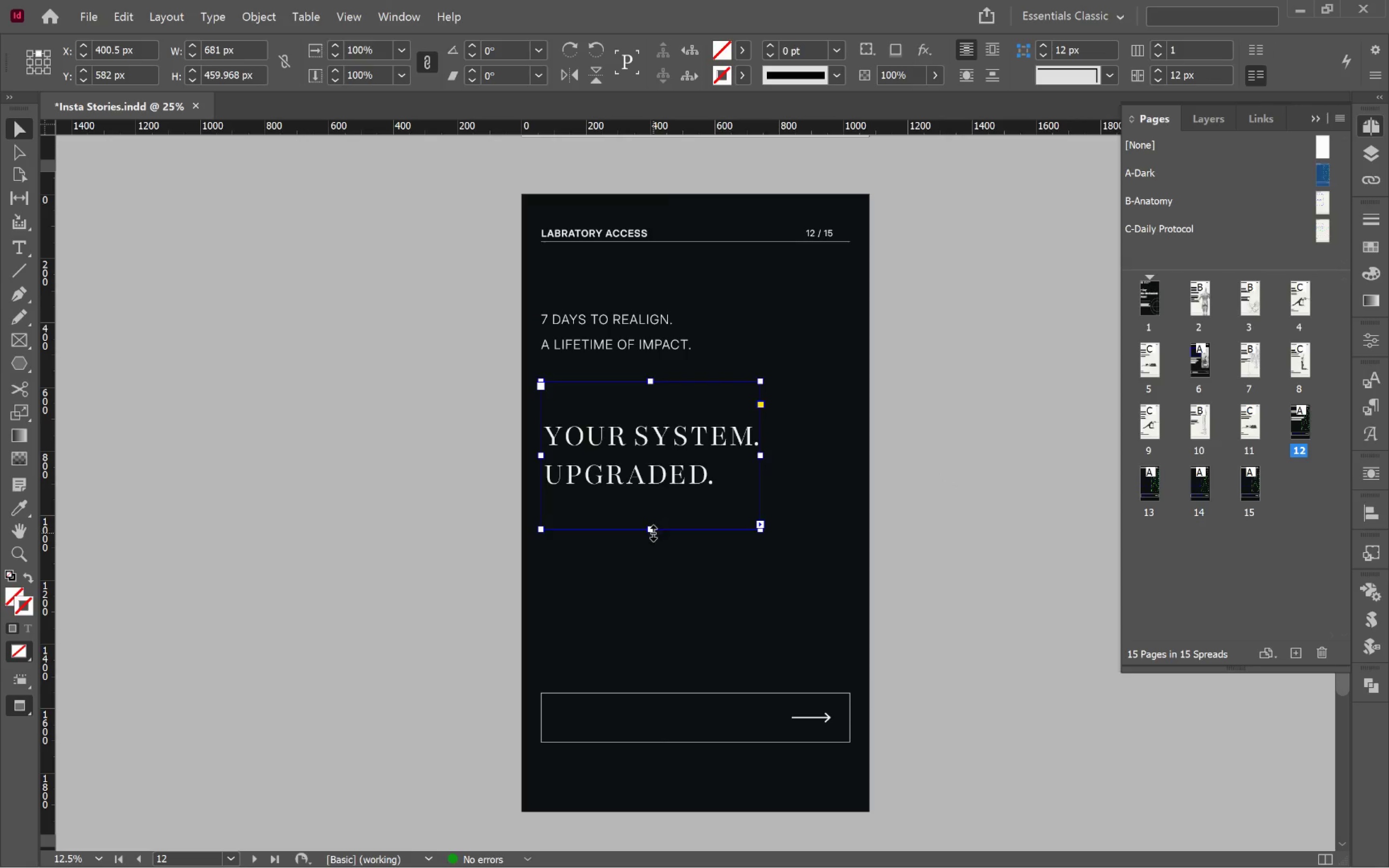 
double_click([653, 533])
 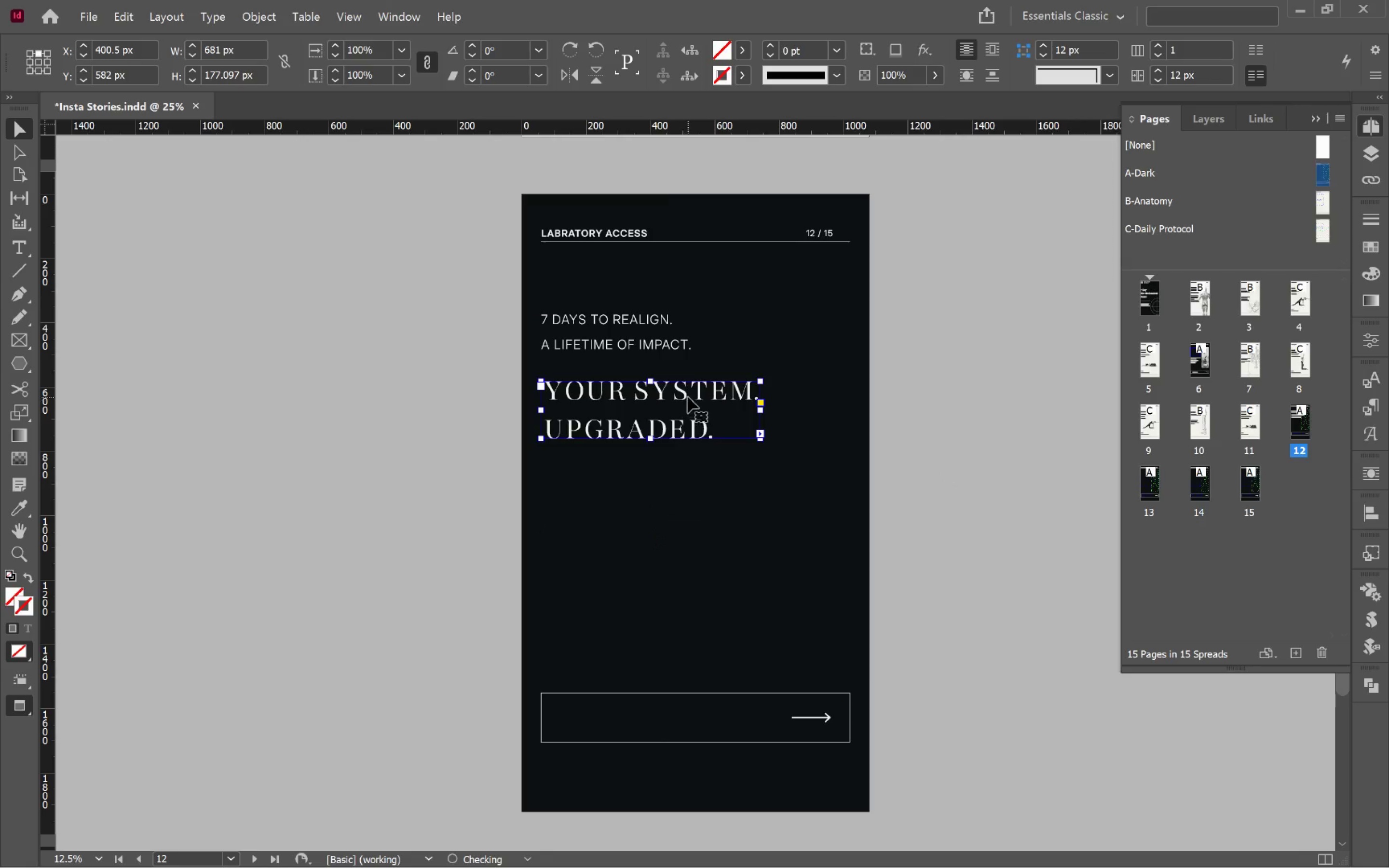 
left_click_drag(start_coordinate=[689, 394], to_coordinate=[687, 426])
 